 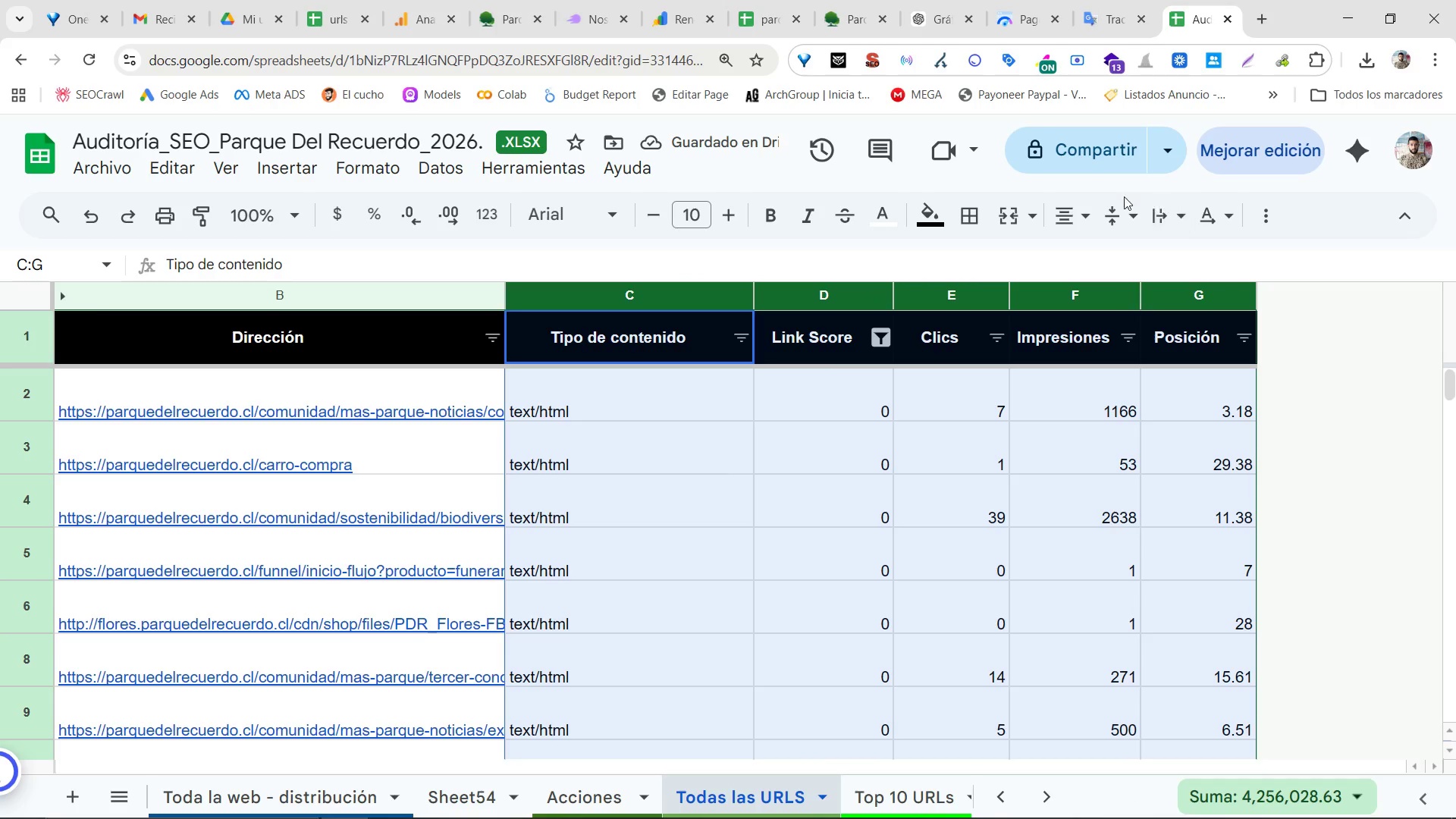 
left_click([1092, 216])
 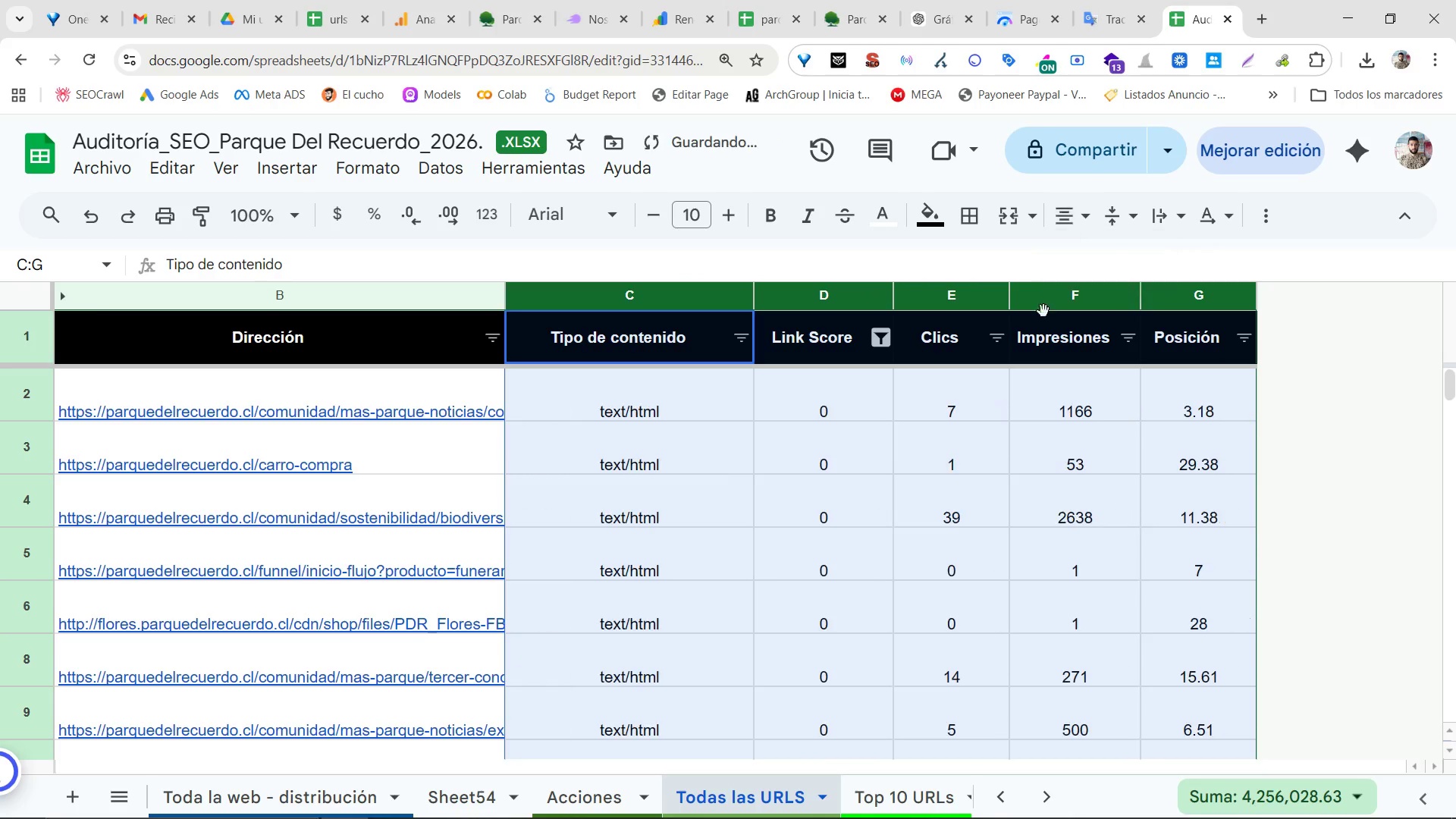 
triple_click([812, 459])
 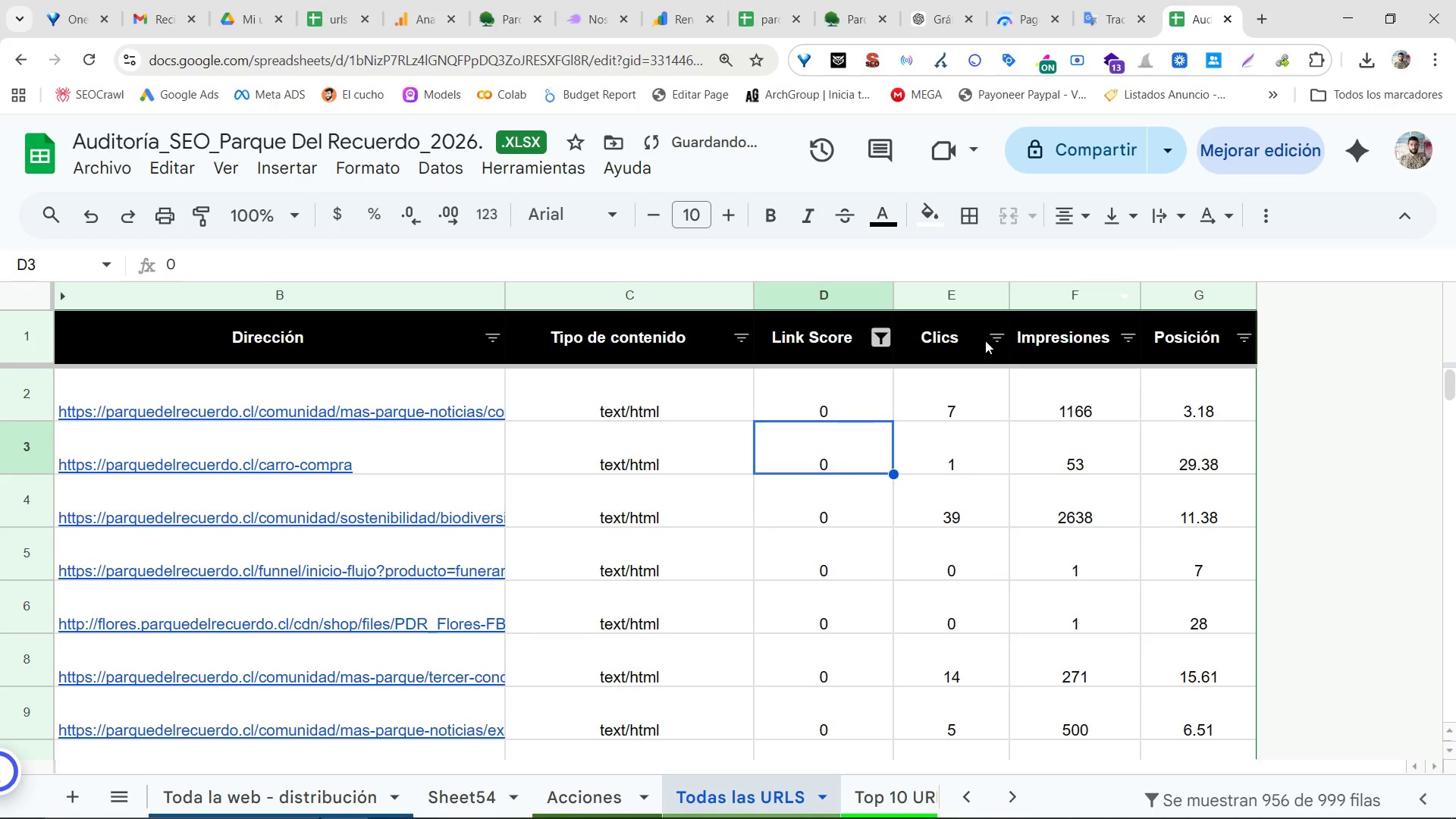 
double_click([1003, 344])
 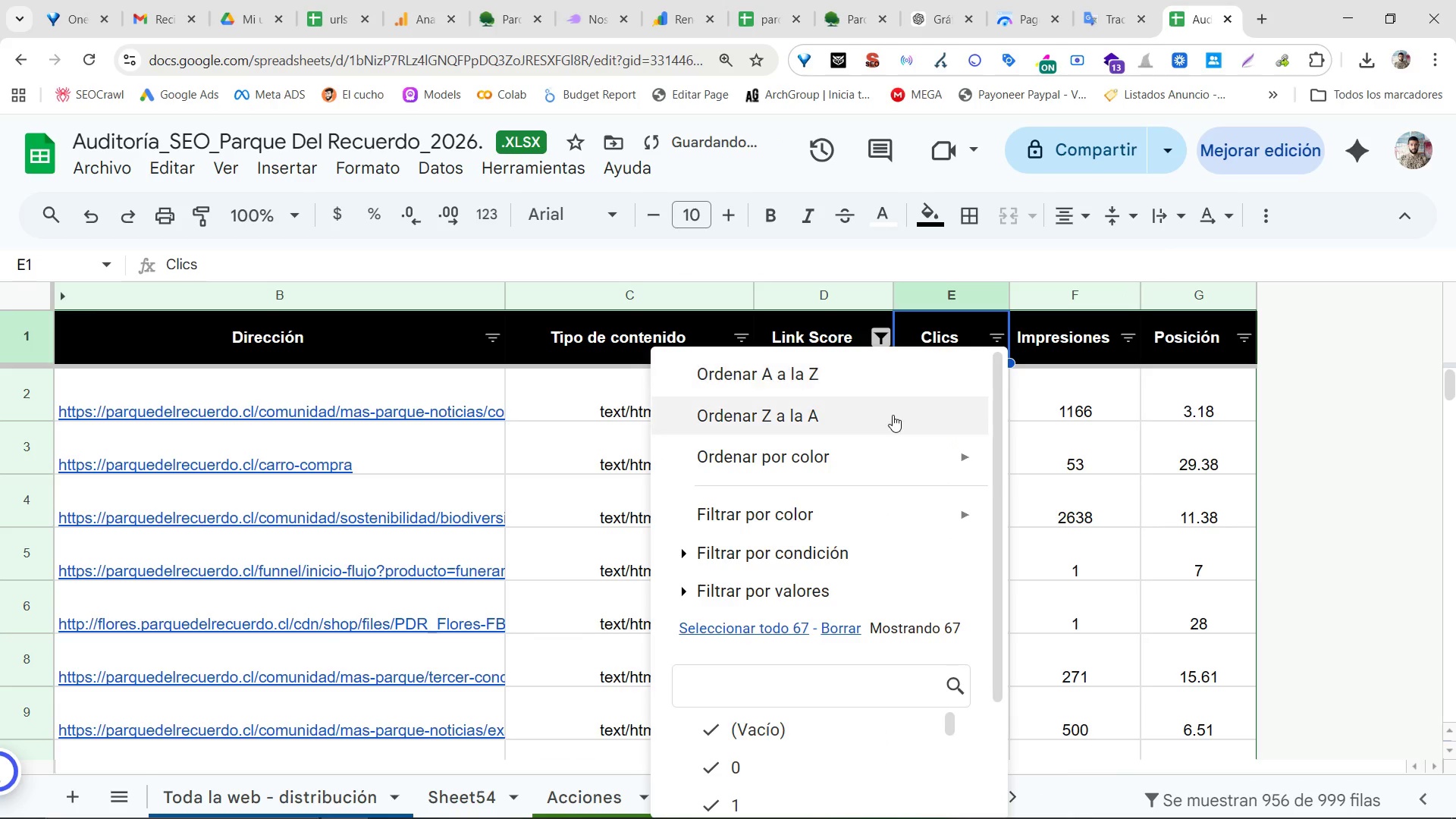 
triple_click([893, 415])
 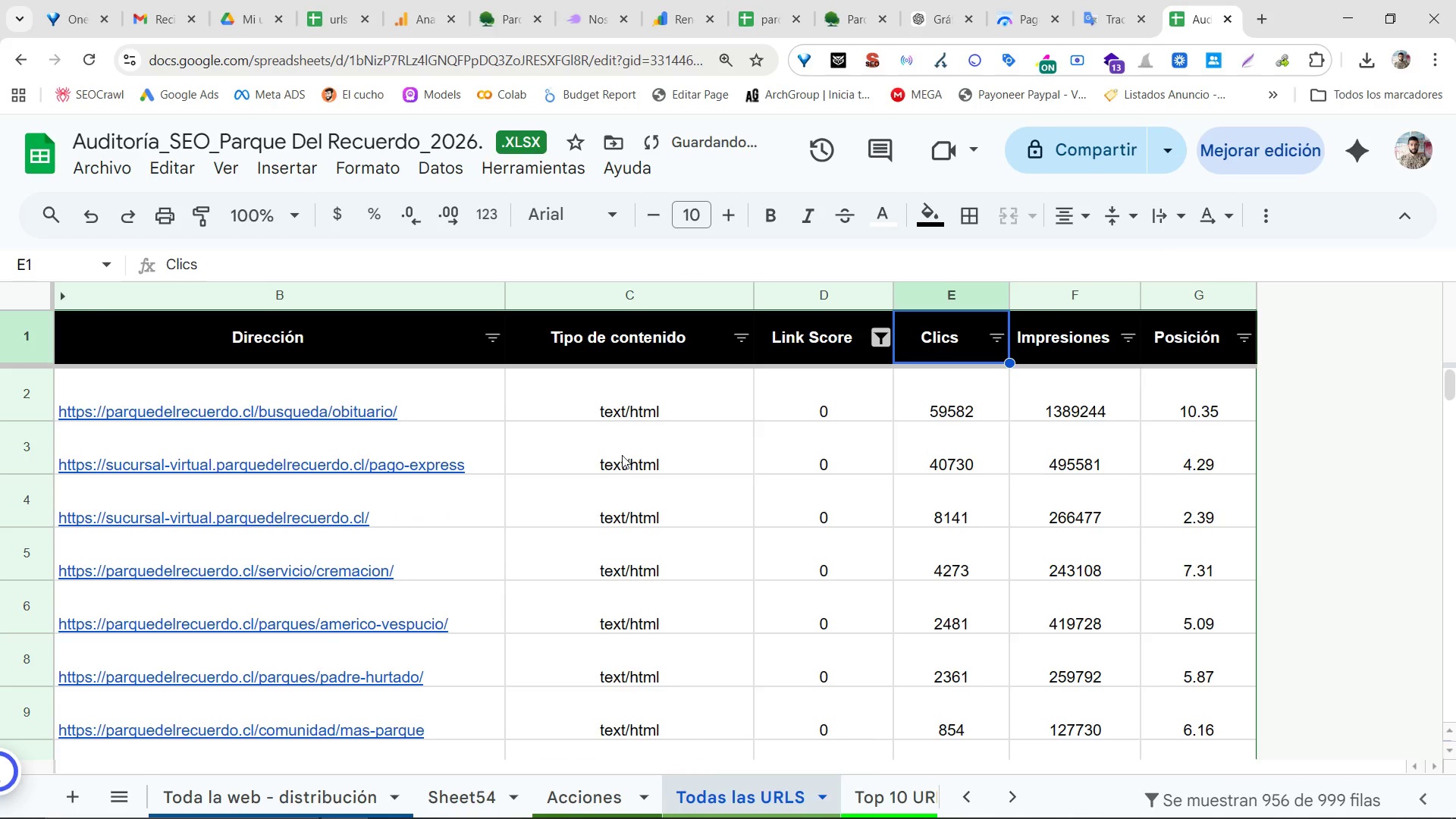 
left_click_drag(start_coordinate=[614, 463], to_coordinate=[610, 462])
 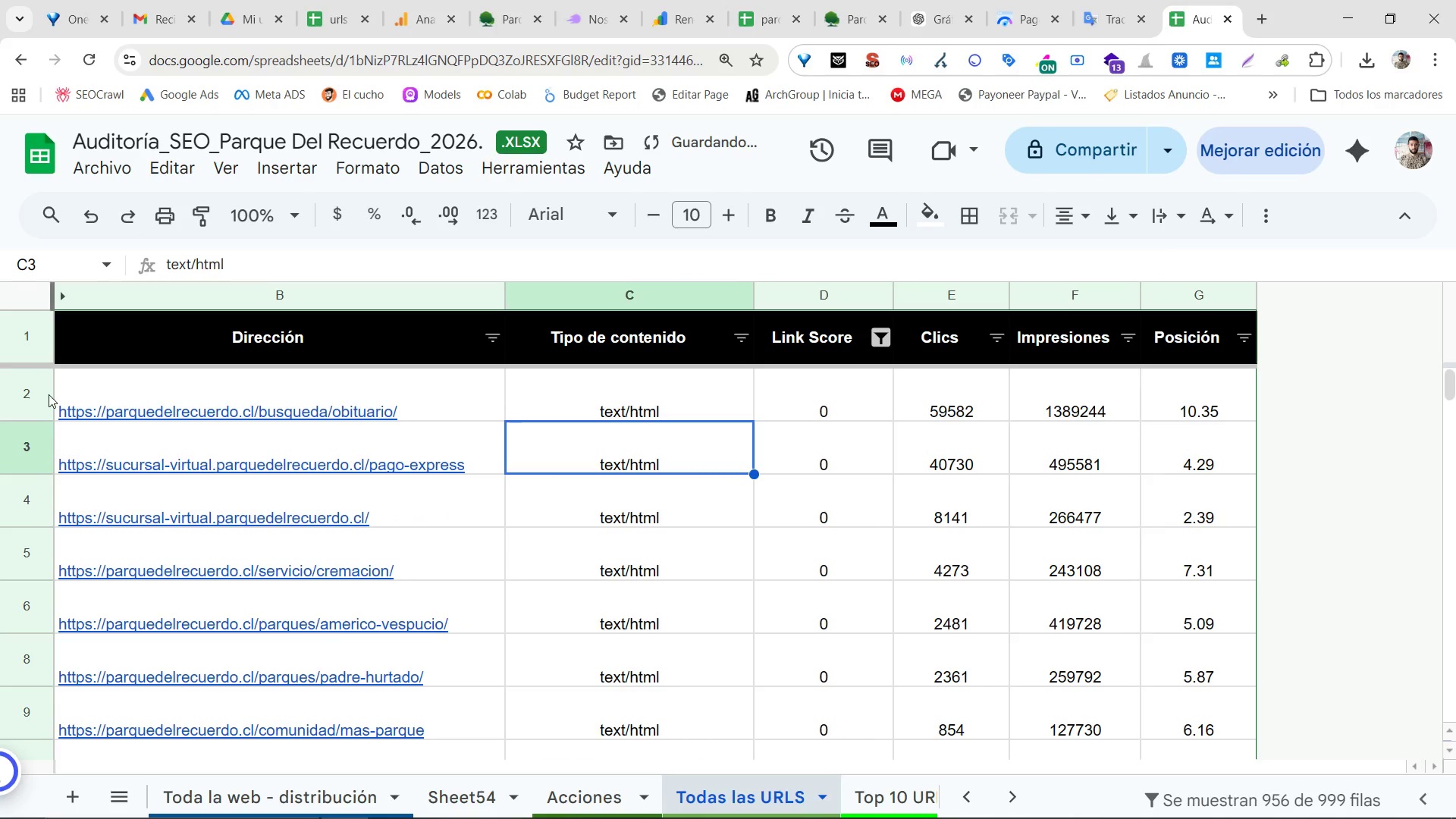 
left_click([49, 394])
 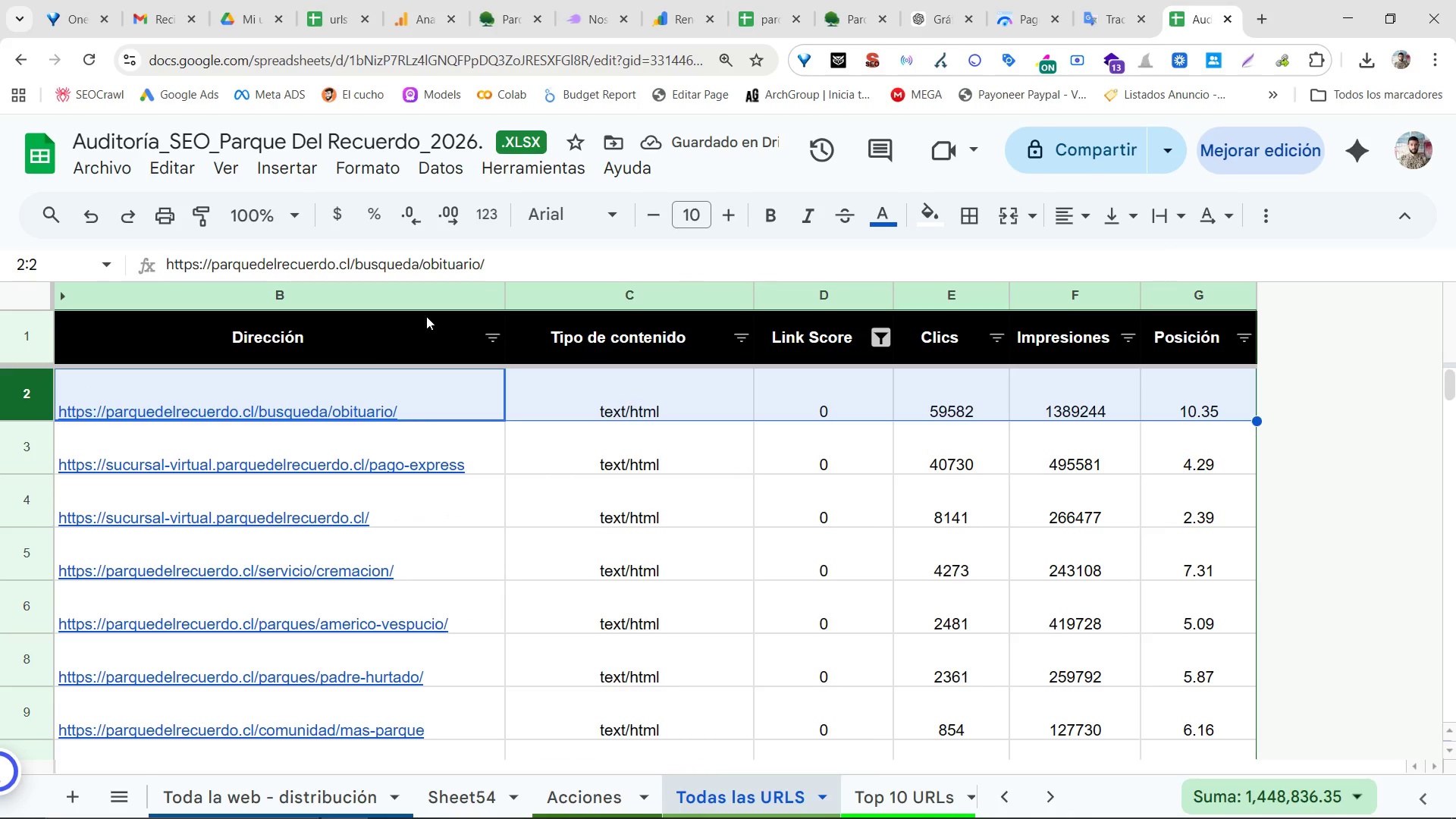 
left_click_drag(start_coordinate=[586, 589], to_coordinate=[586, 584])
 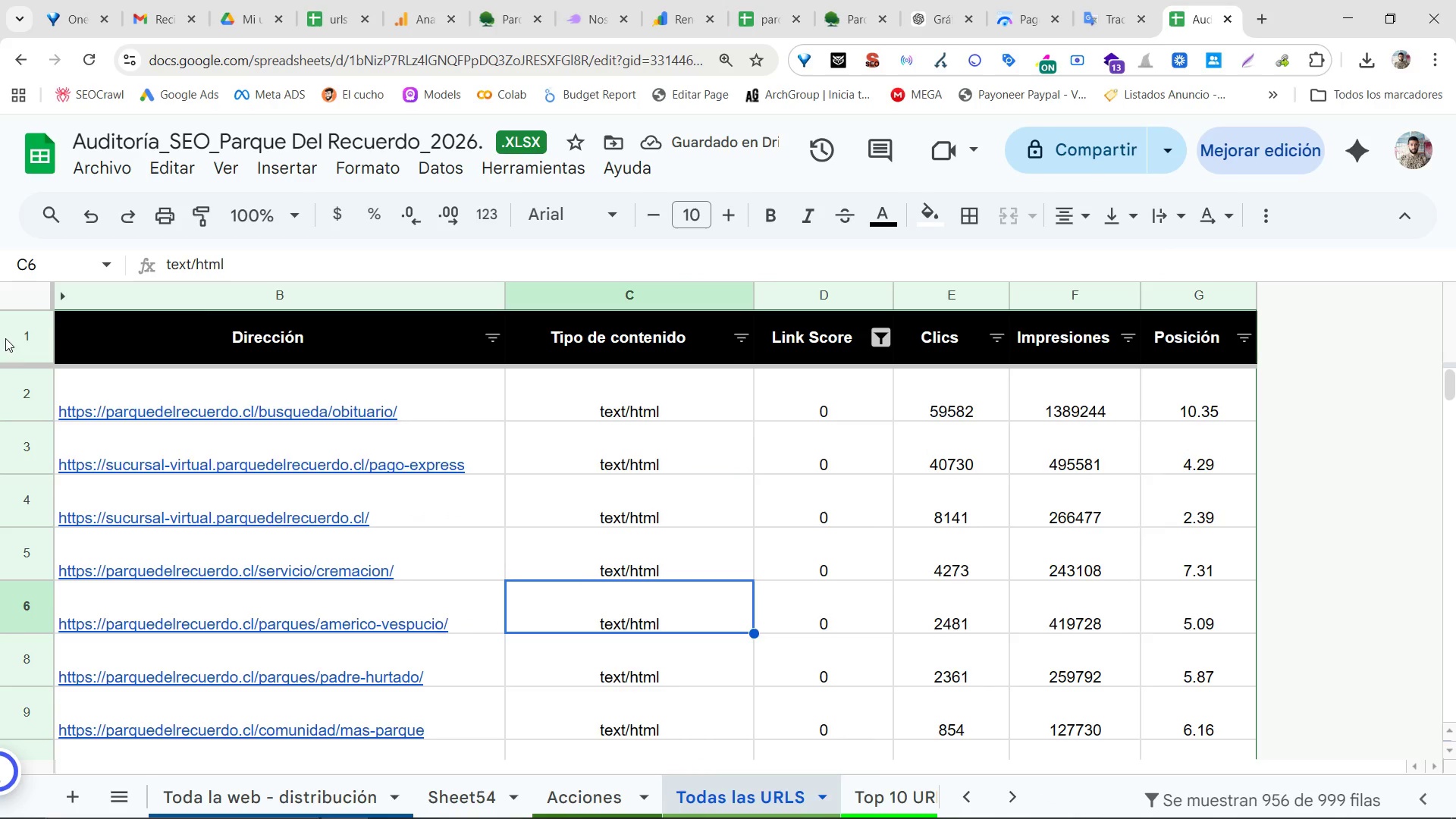 
left_click([40, 300])
 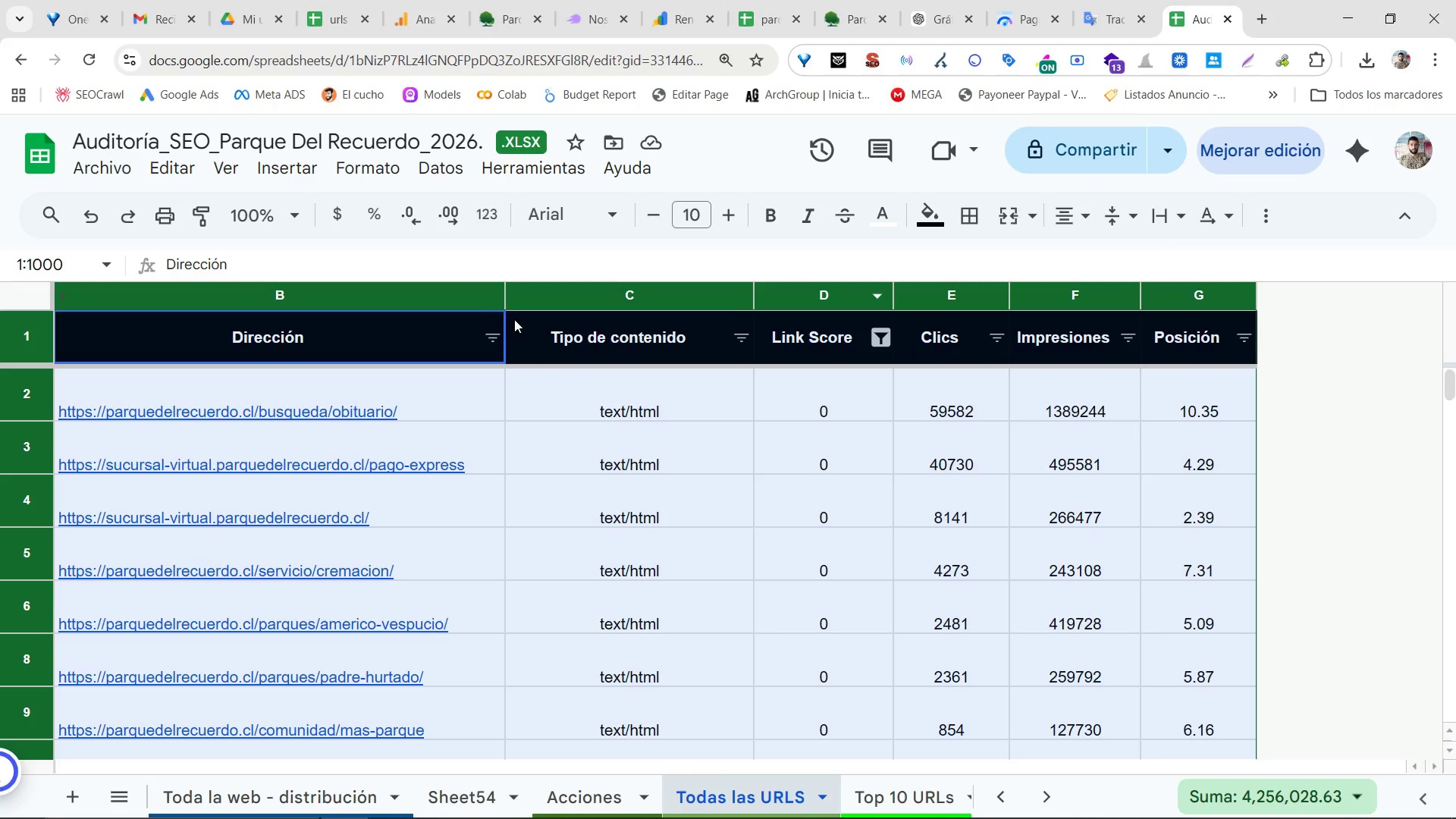 
left_click([497, 335])
 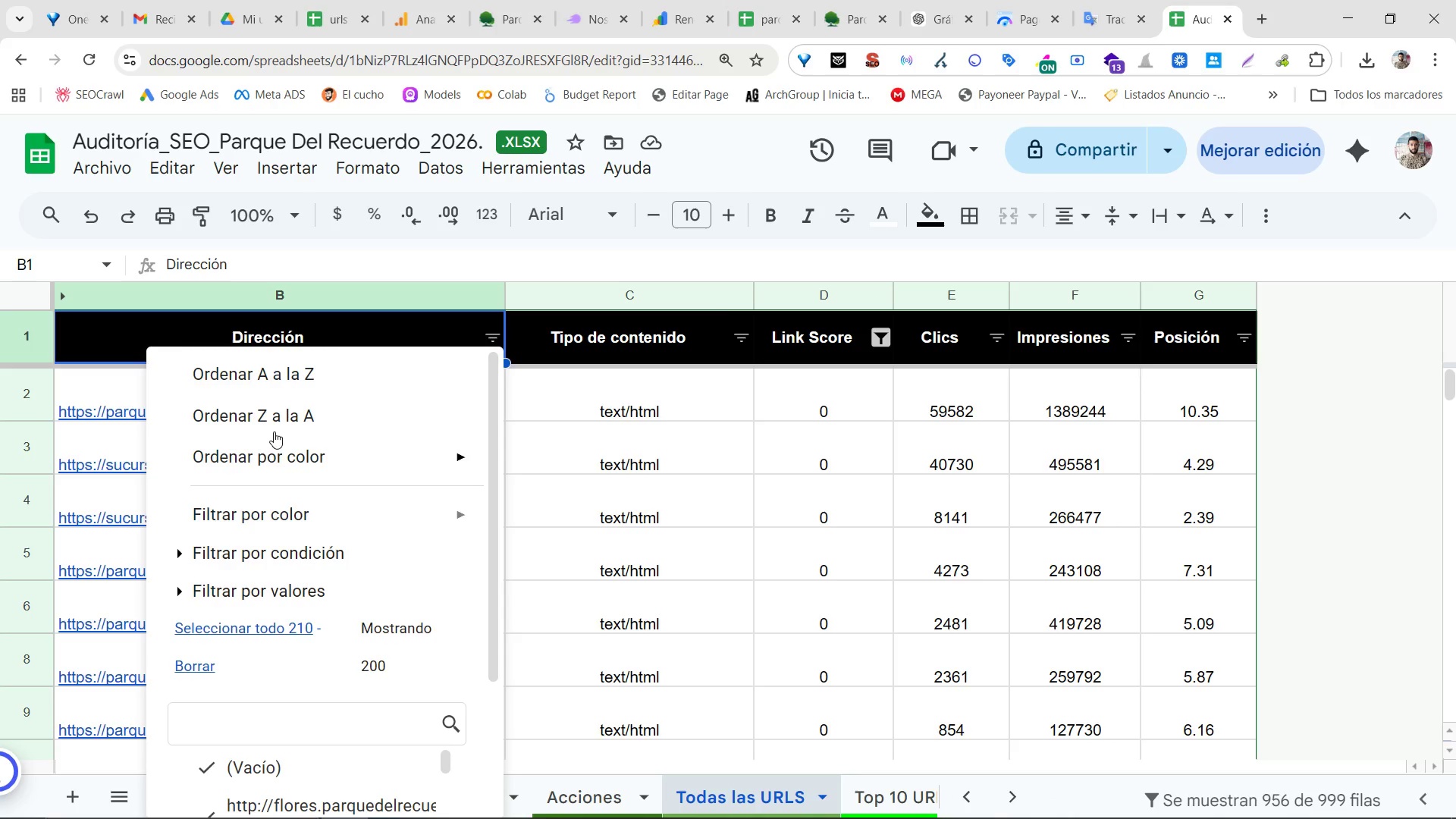 
double_click([275, 430])
 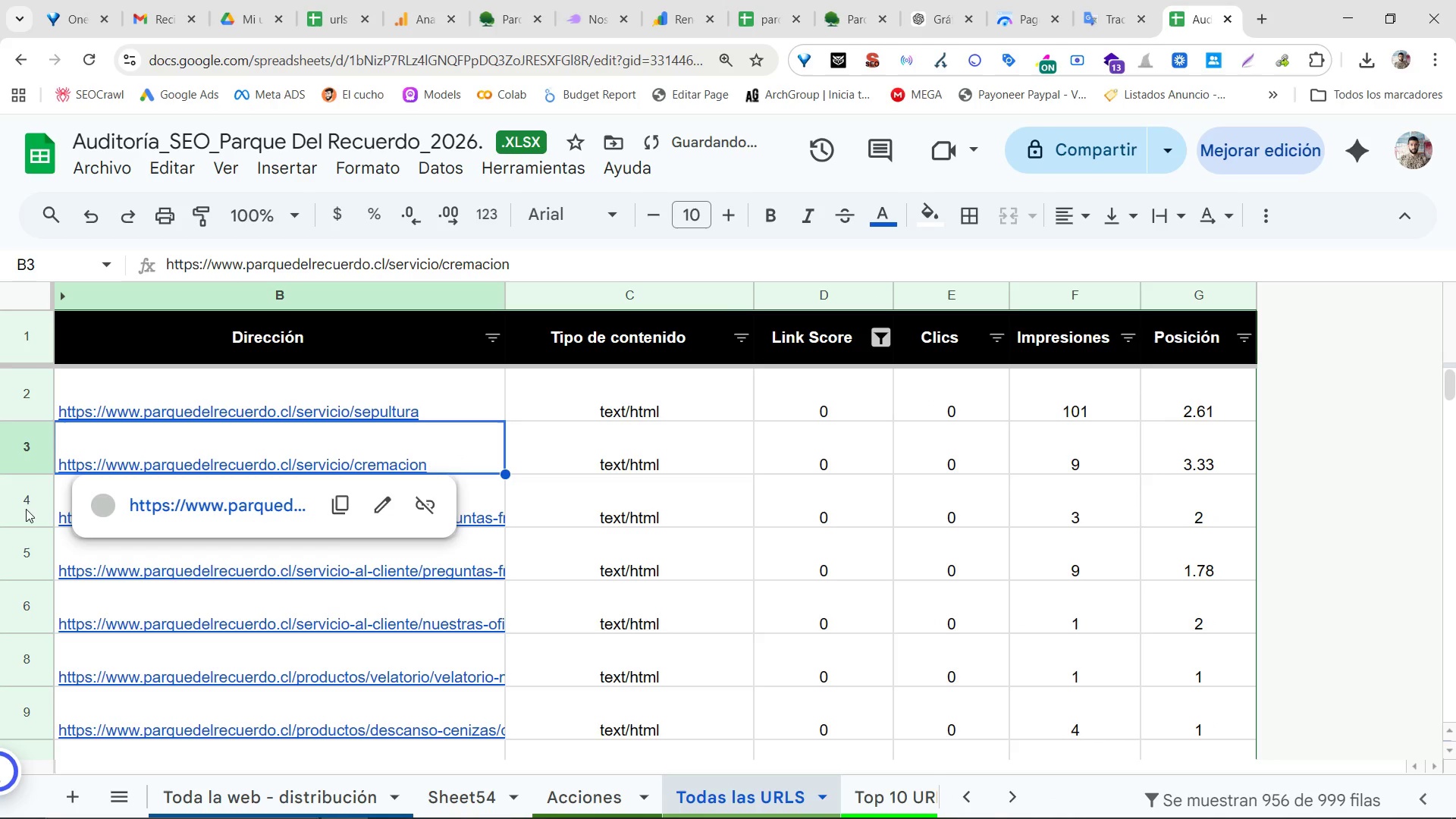 
scroll: coordinate [534, 536], scroll_direction: down, amount: 15.0
 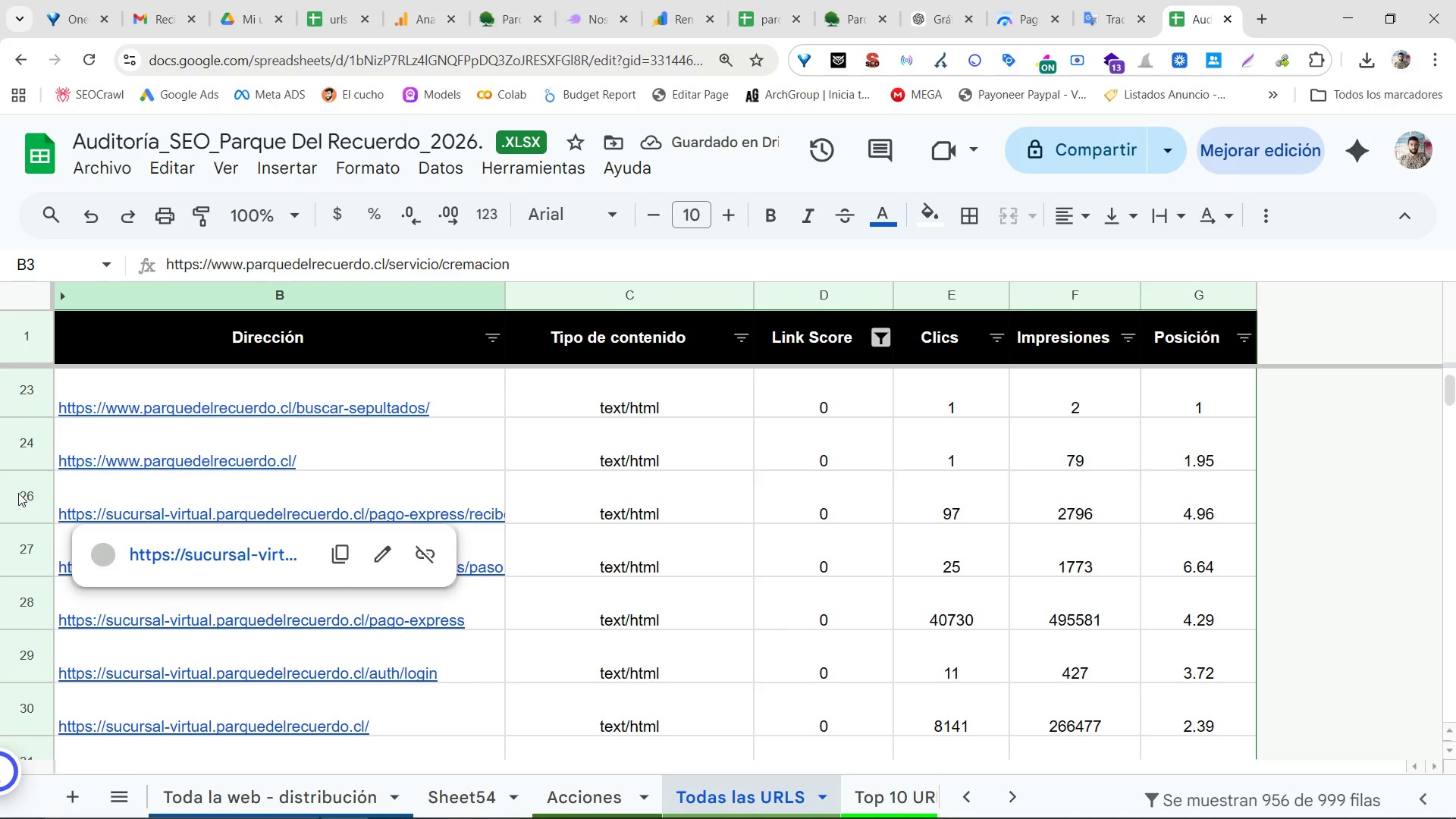 
left_click_drag(start_coordinate=[18, 493], to_coordinate=[9, 642])
 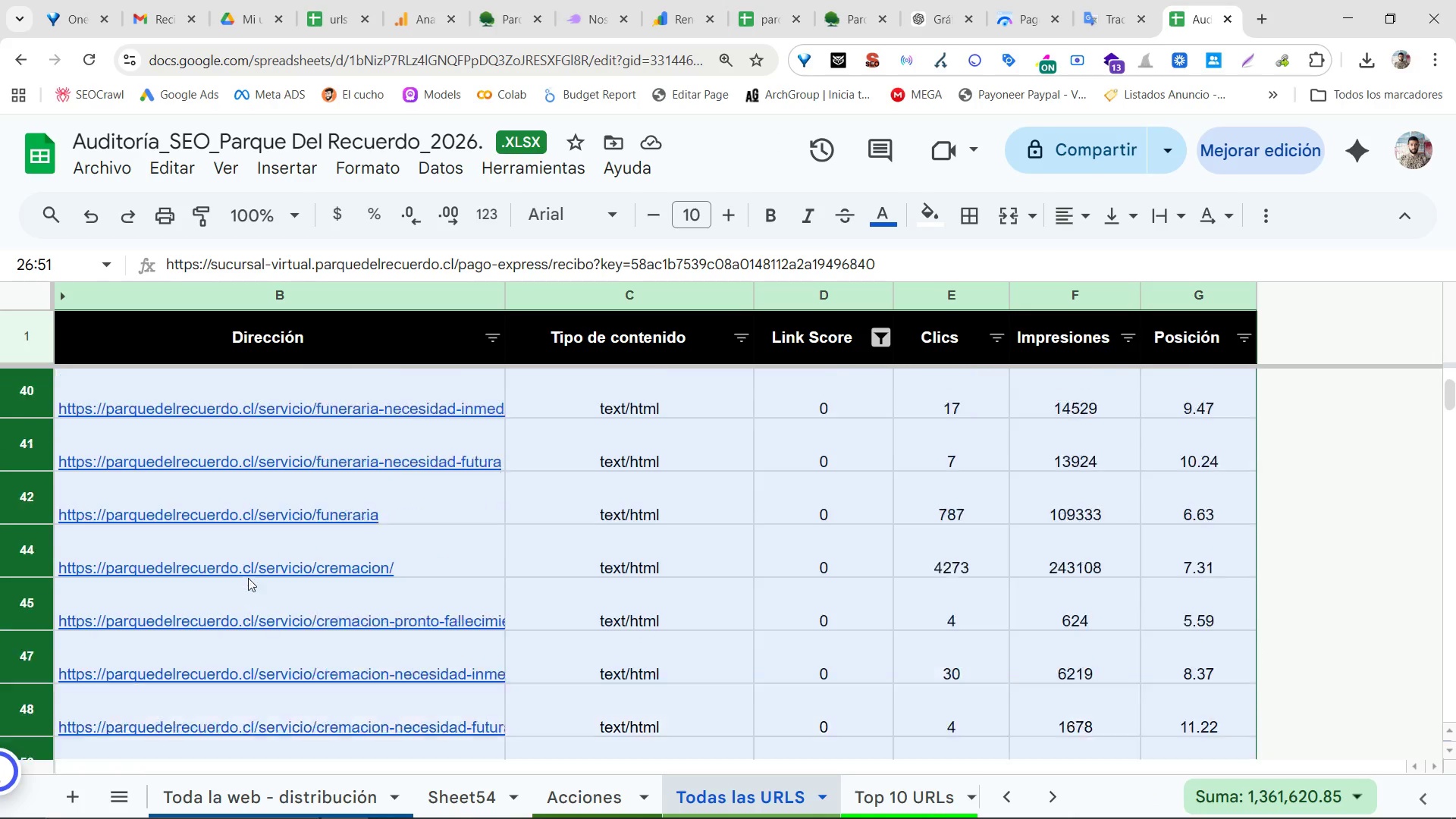 
left_click([493, 337])
 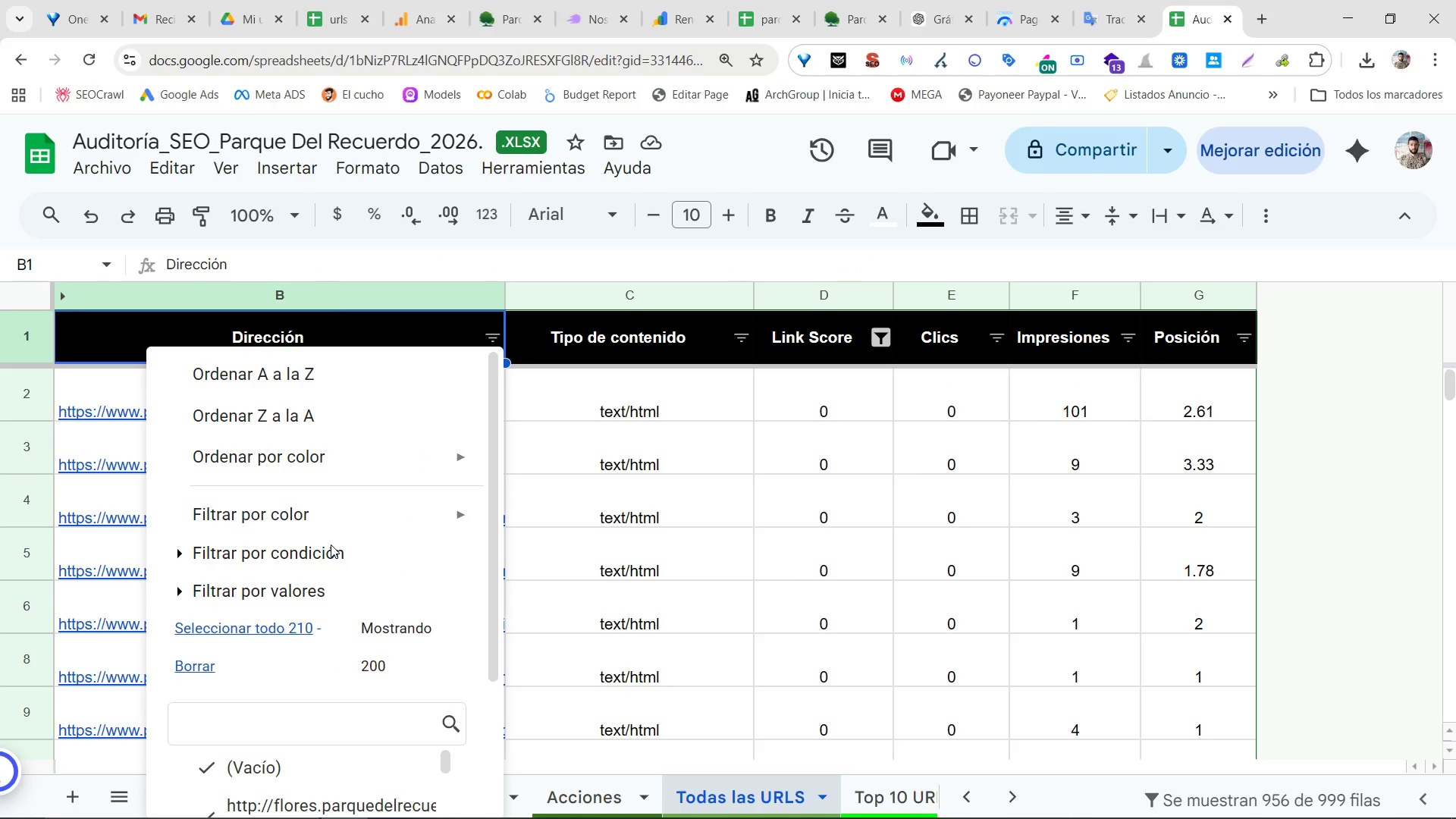 
scroll: coordinate [515, 355], scroll_direction: up, amount: 31.0
 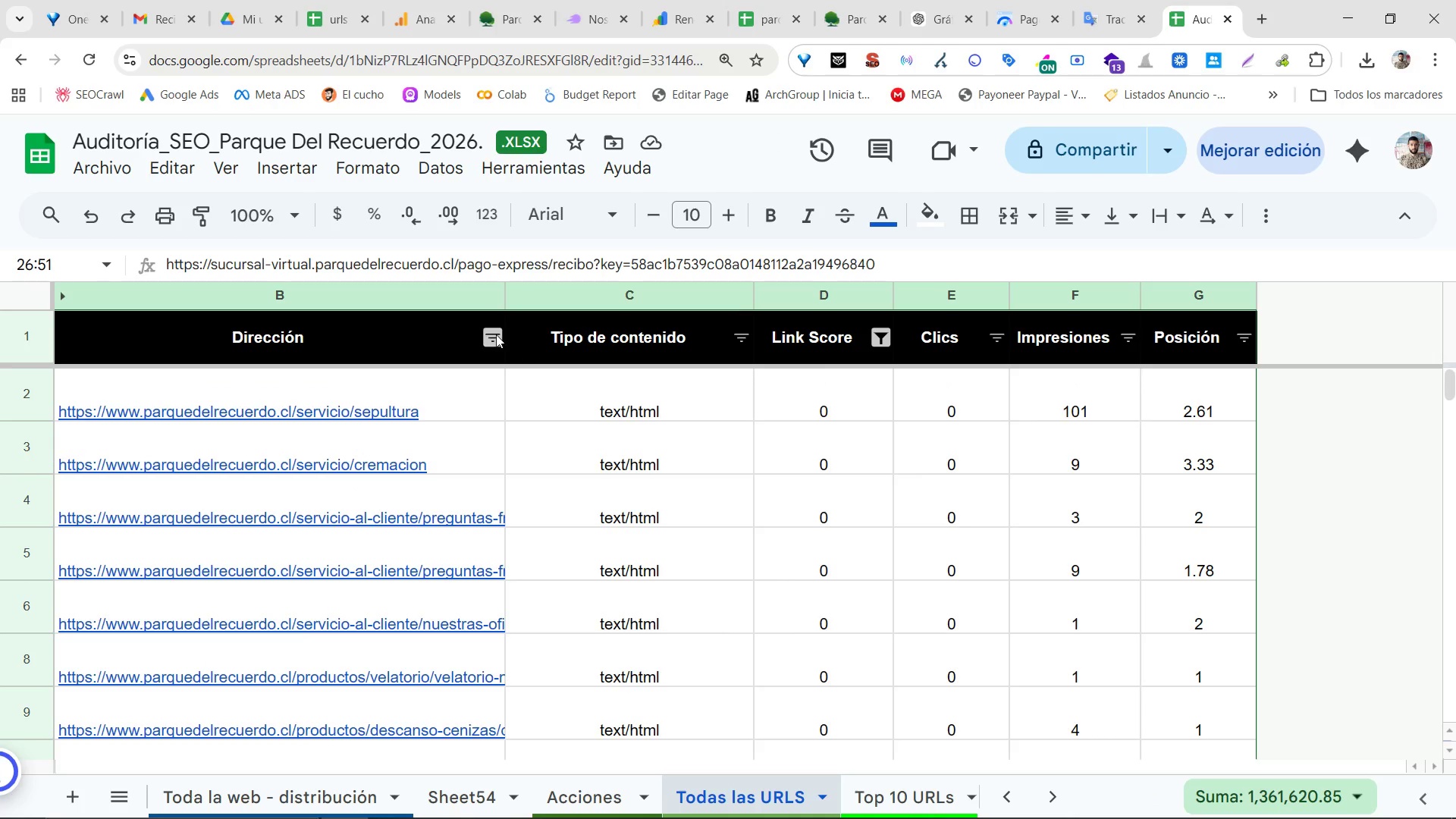 
left_click([324, 555])
 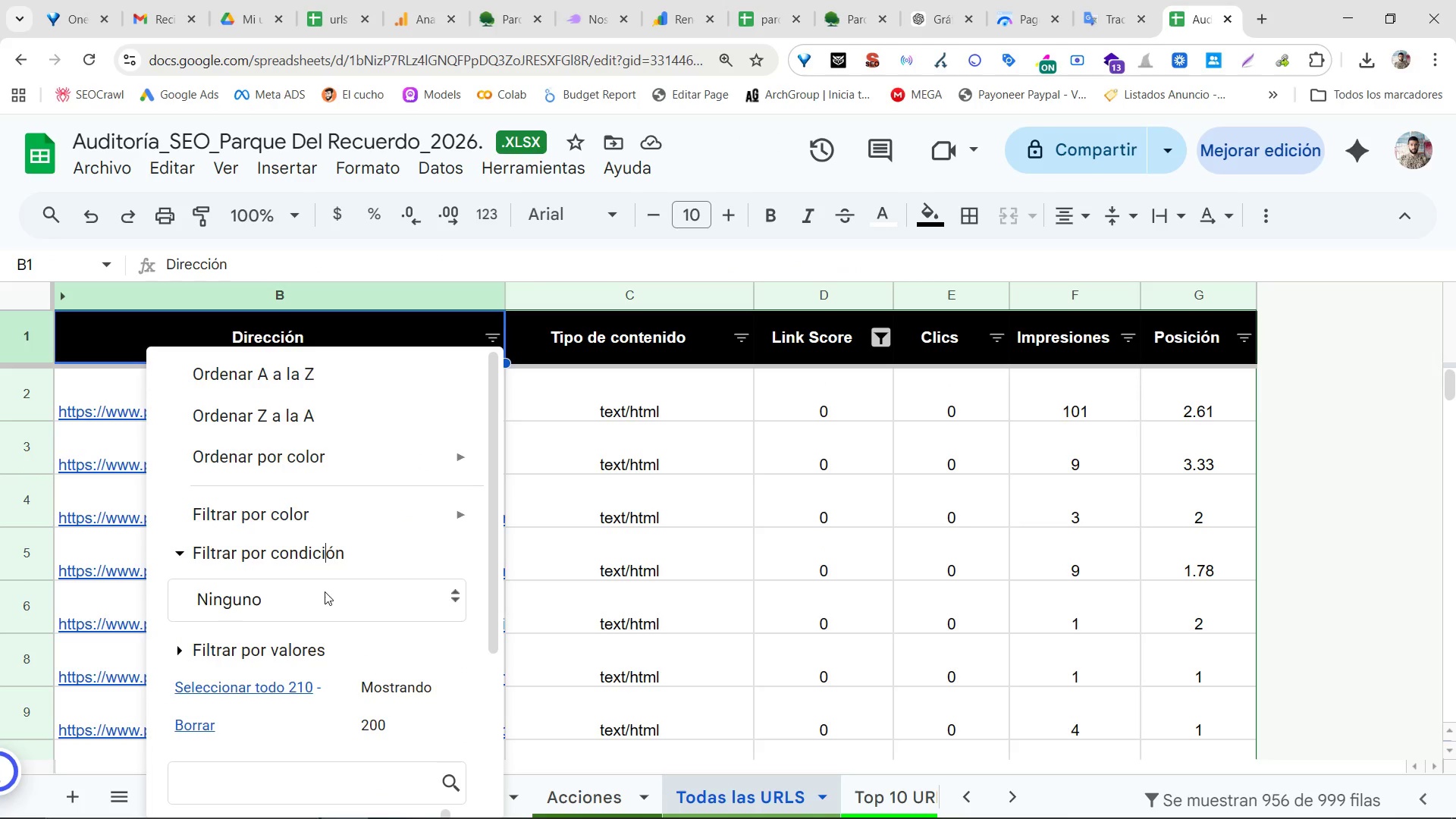 
double_click([314, 603])
 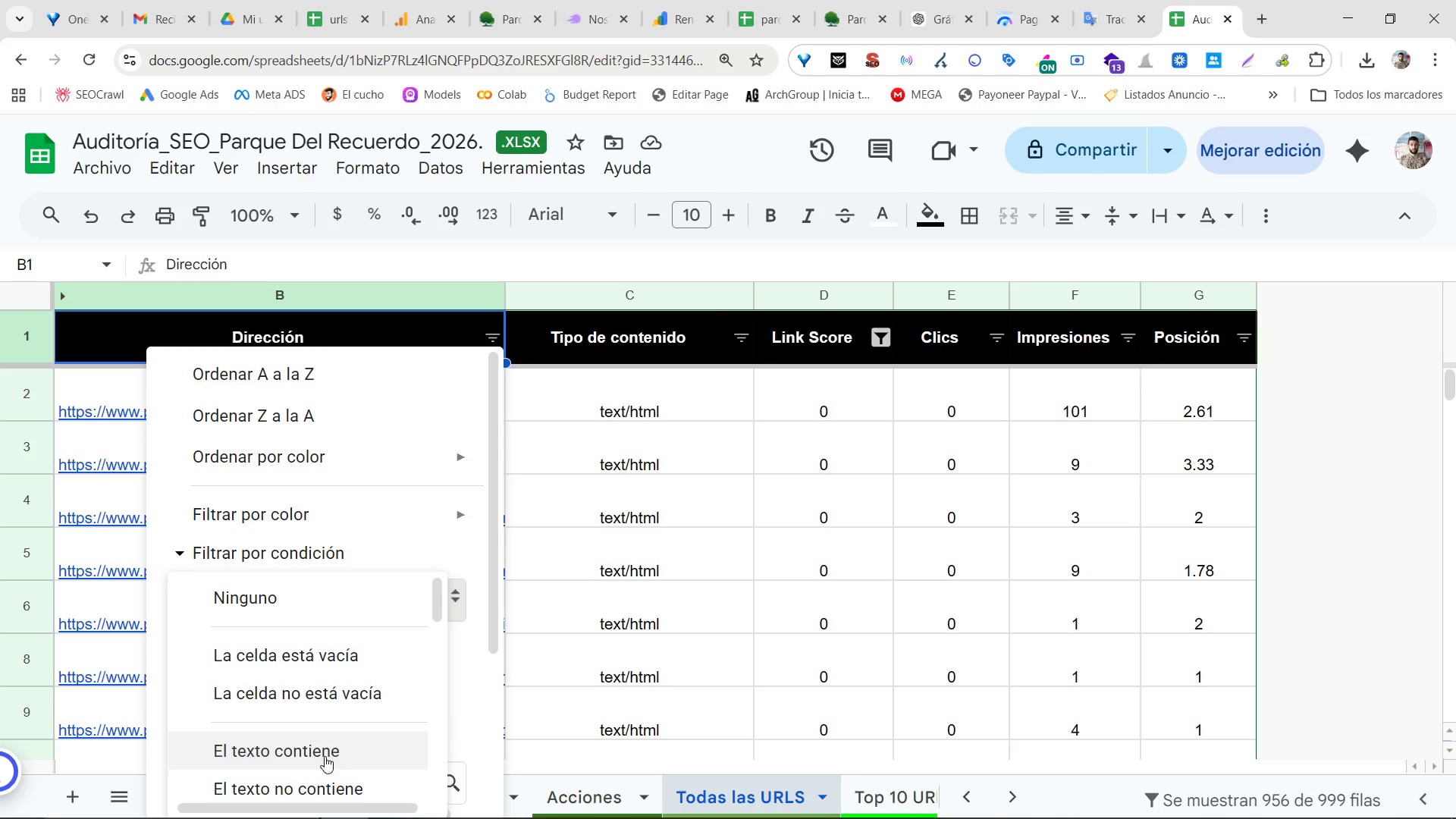 
left_click([314, 786])
 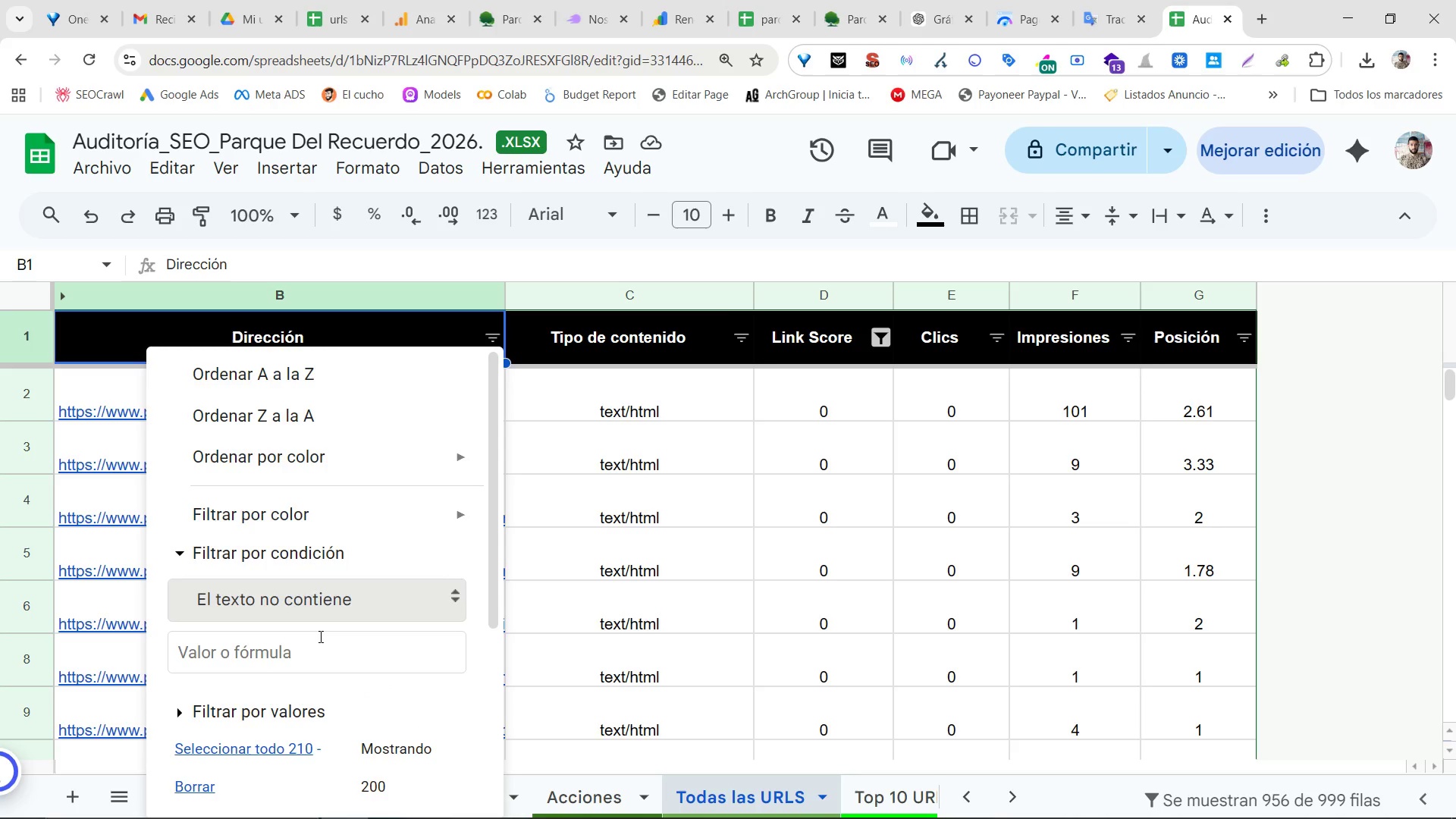 
left_click([303, 658])
 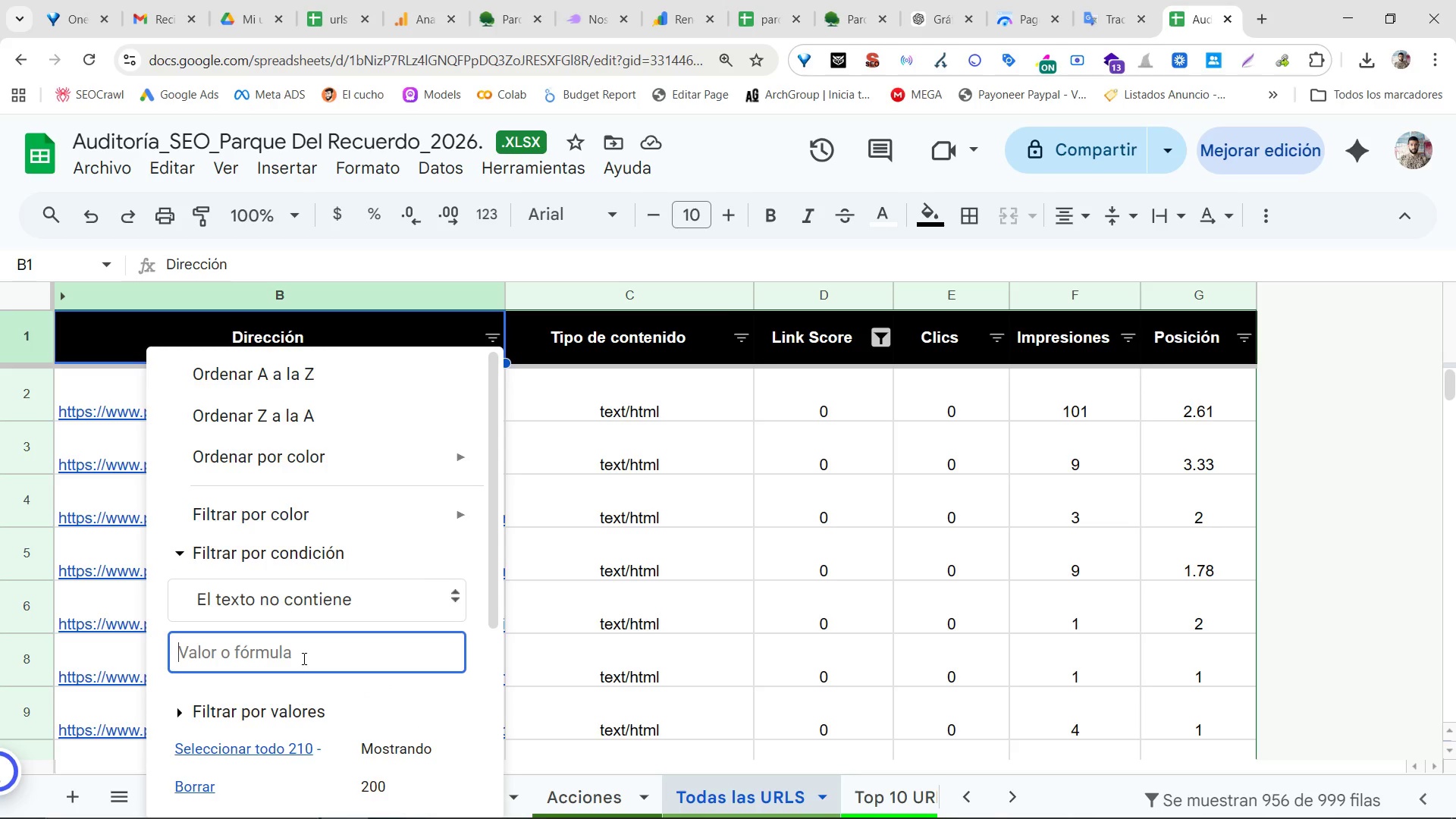 
type(SUCURSAL)
 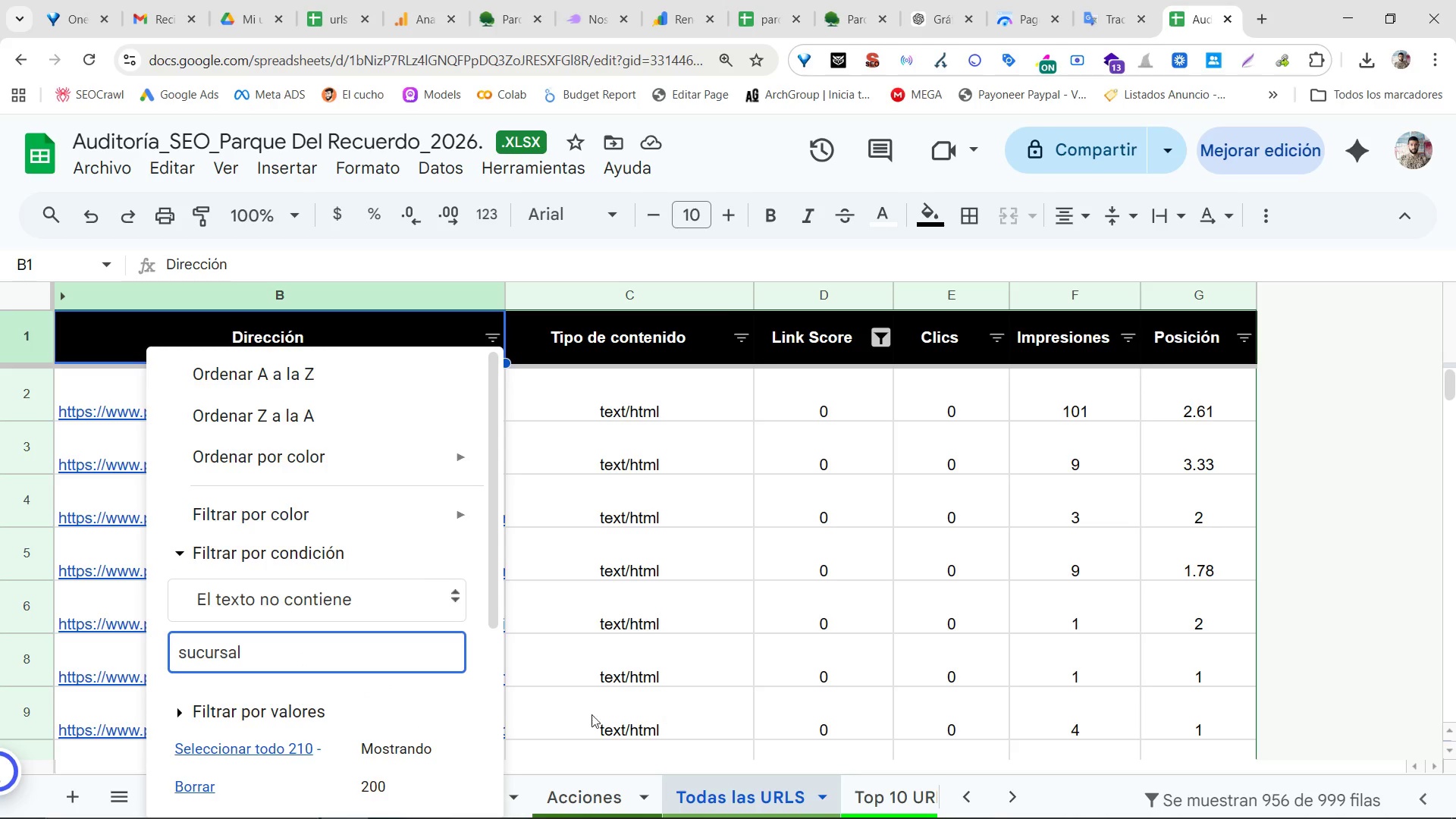 
scroll: coordinate [507, 700], scroll_direction: down, amount: 4.0
 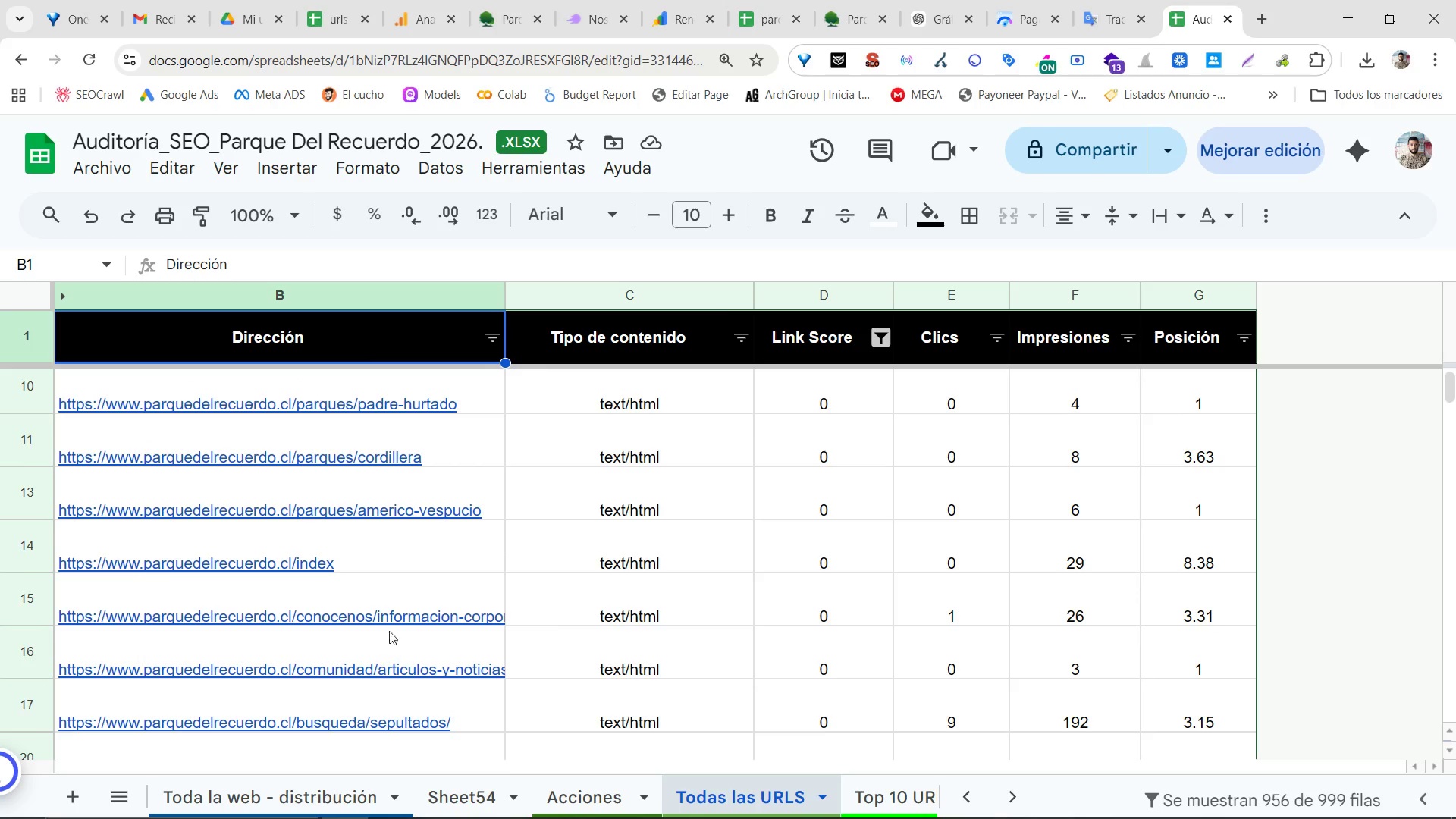 
scroll: coordinate [400, 571], scroll_direction: up, amount: 6.0
 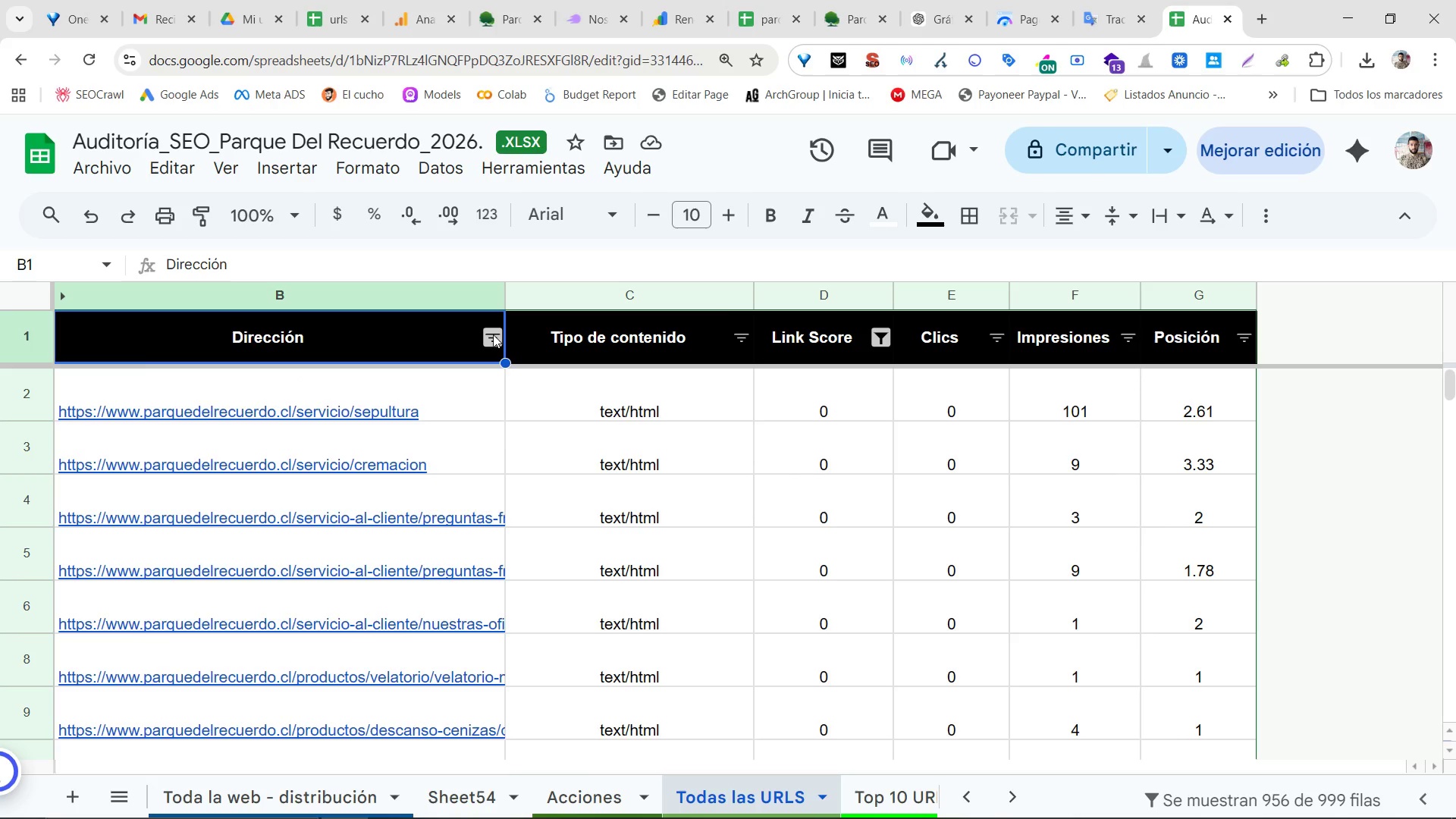 
left_click_drag(start_coordinate=[494, 329], to_coordinate=[490, 334])
 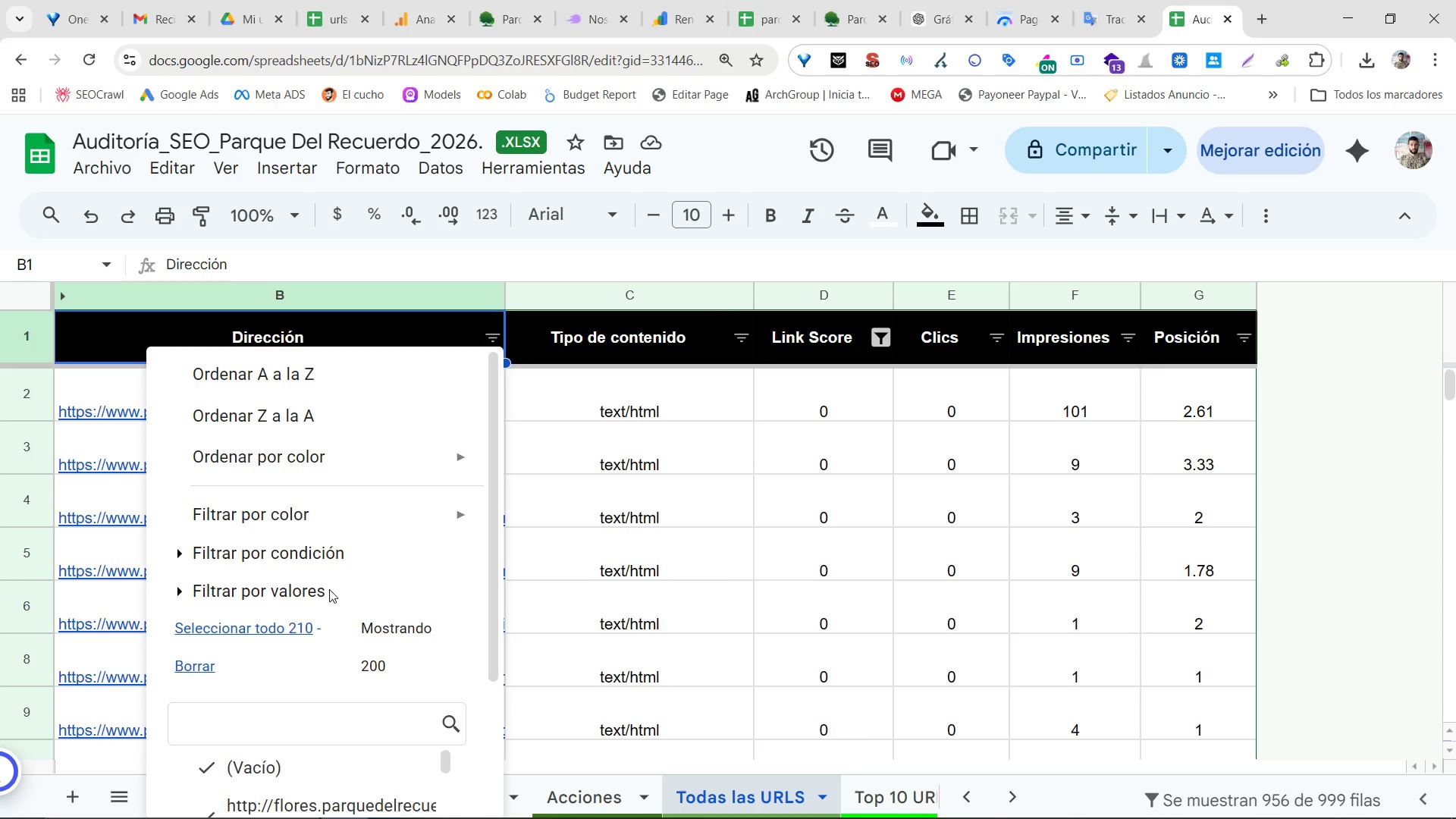 
scroll: coordinate [348, 623], scroll_direction: down, amount: 4.0
 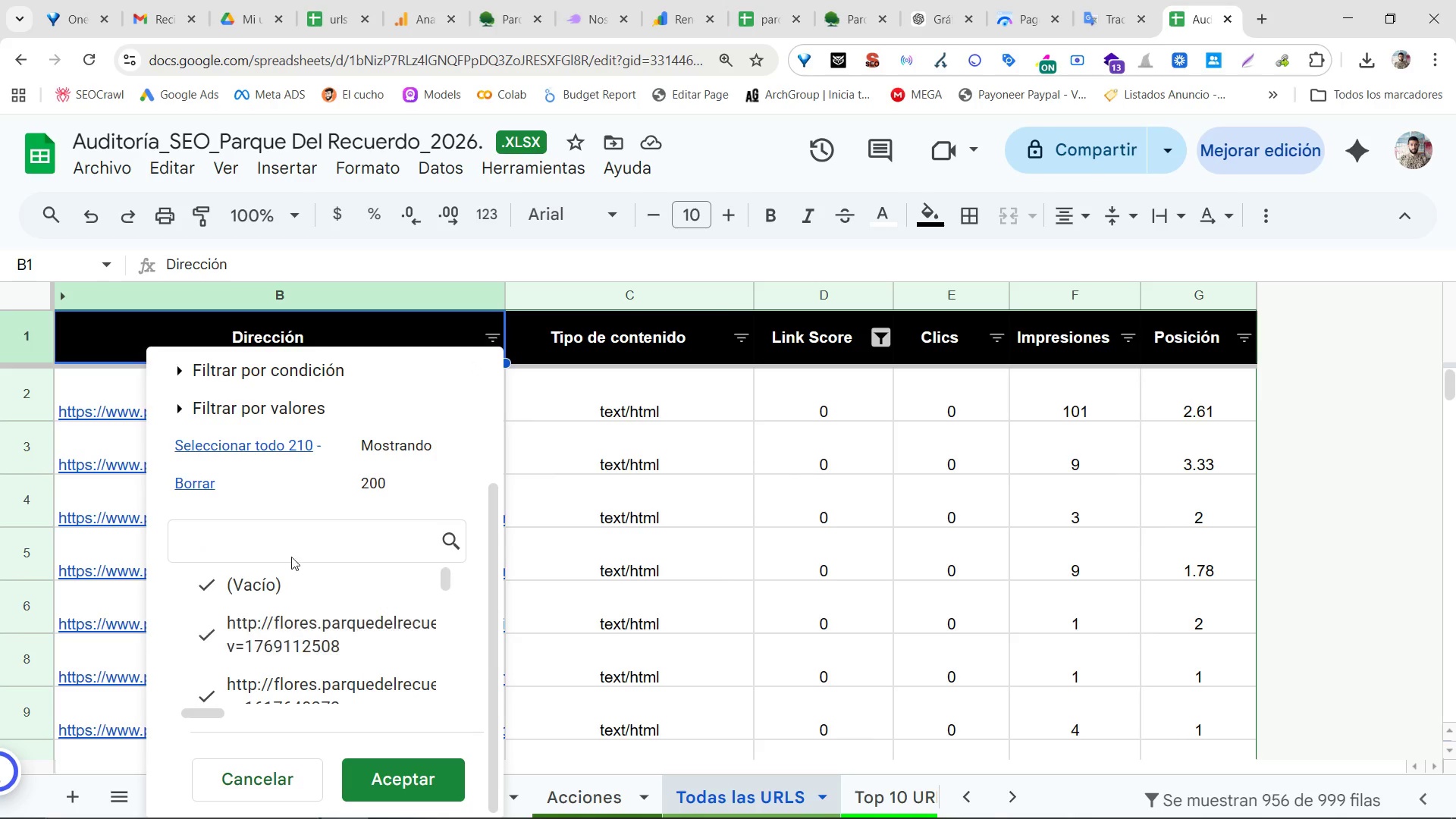 
scroll: coordinate [290, 548], scroll_direction: up, amount: 2.0
 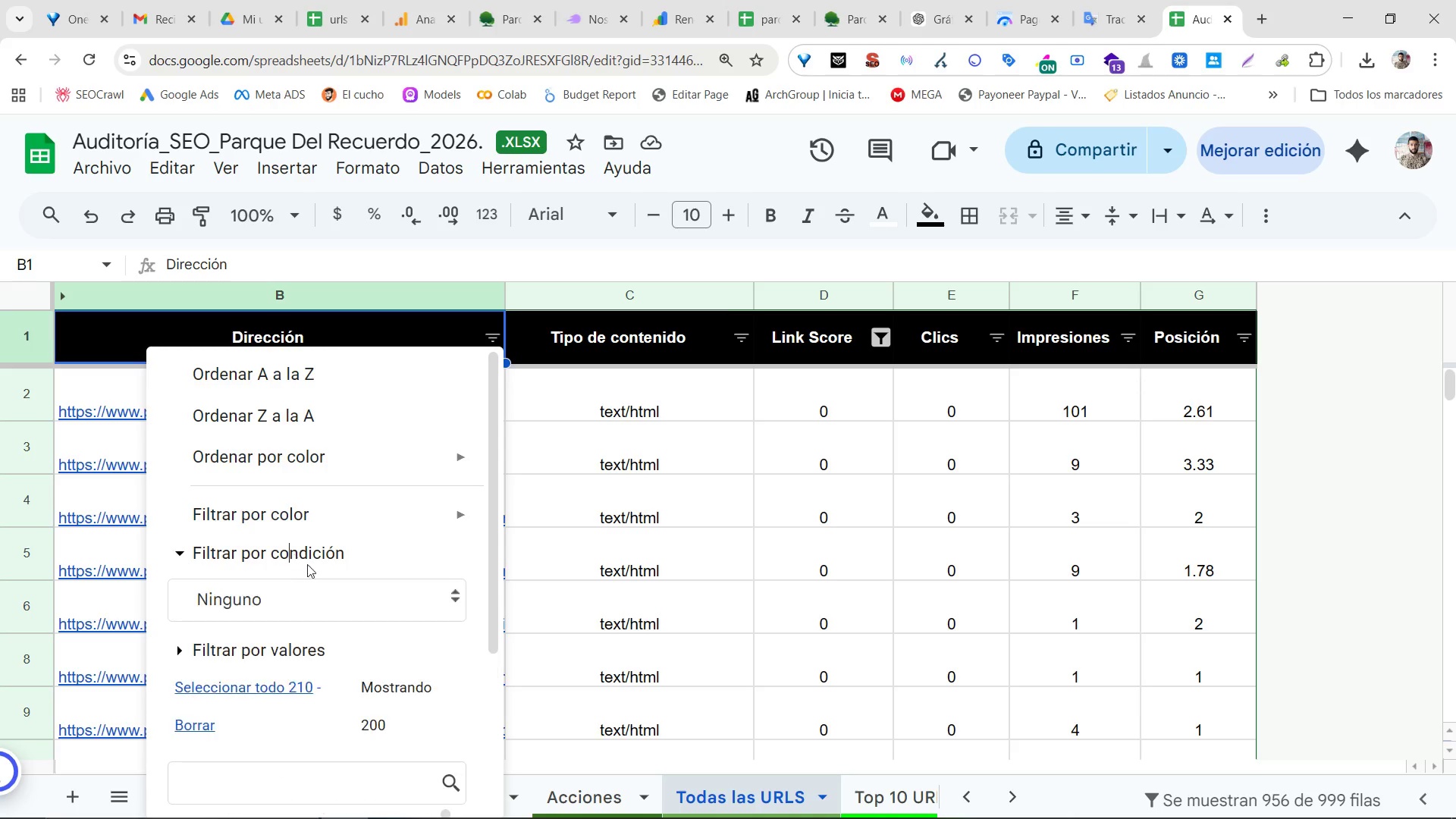 
double_click([303, 592])
 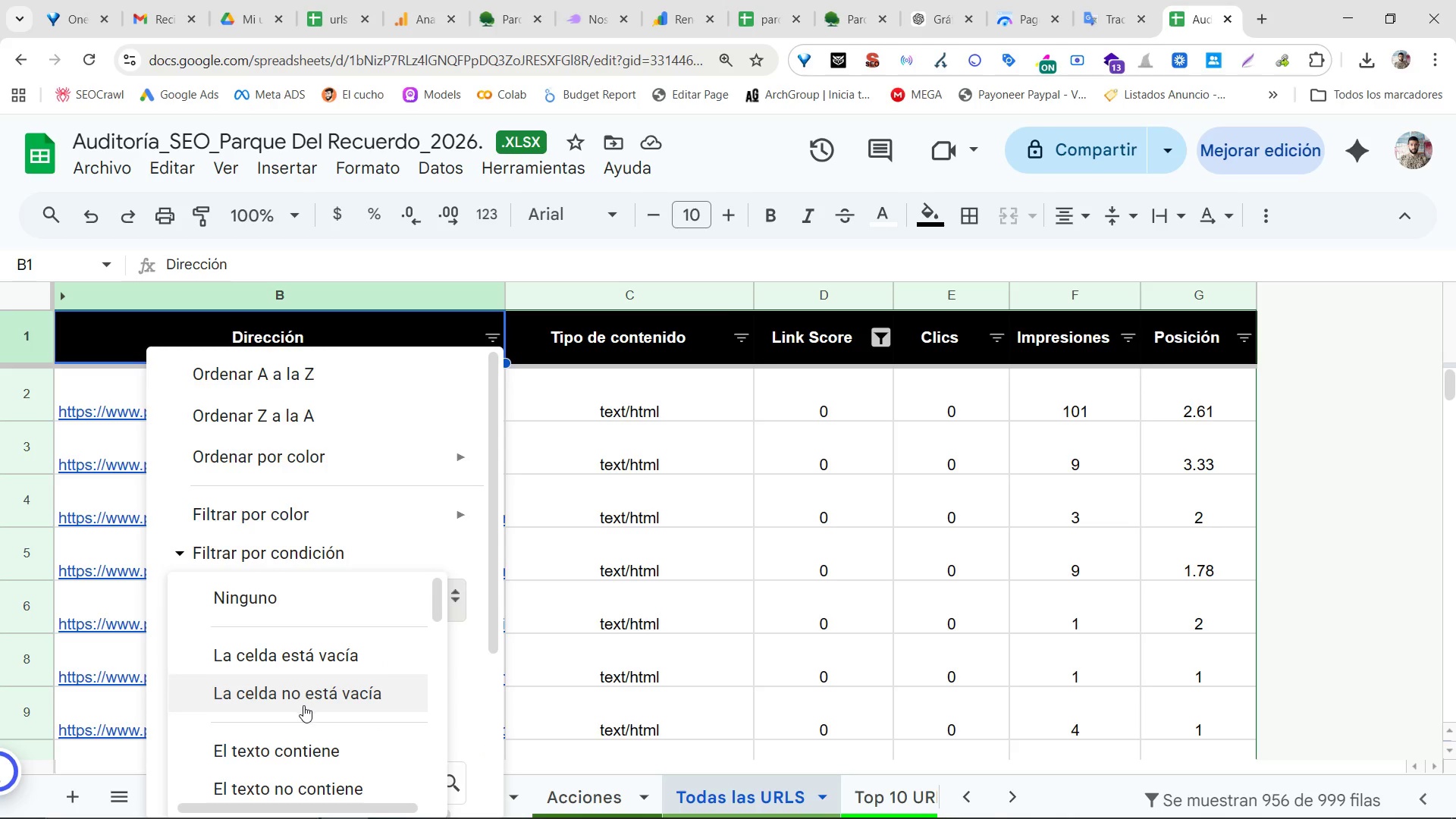 
scroll: coordinate [304, 715], scroll_direction: down, amount: 2.0
 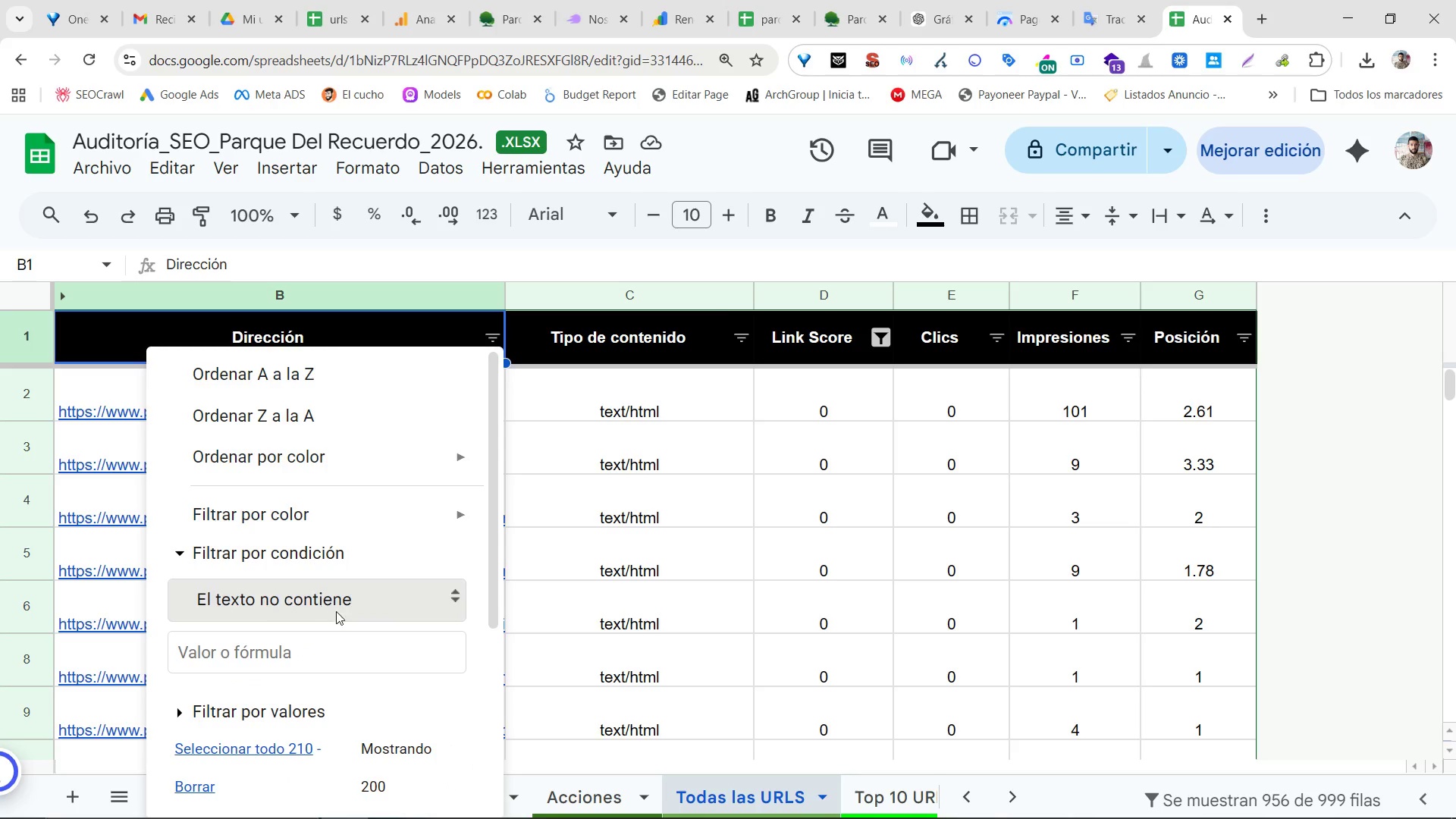 
double_click([362, 645])
 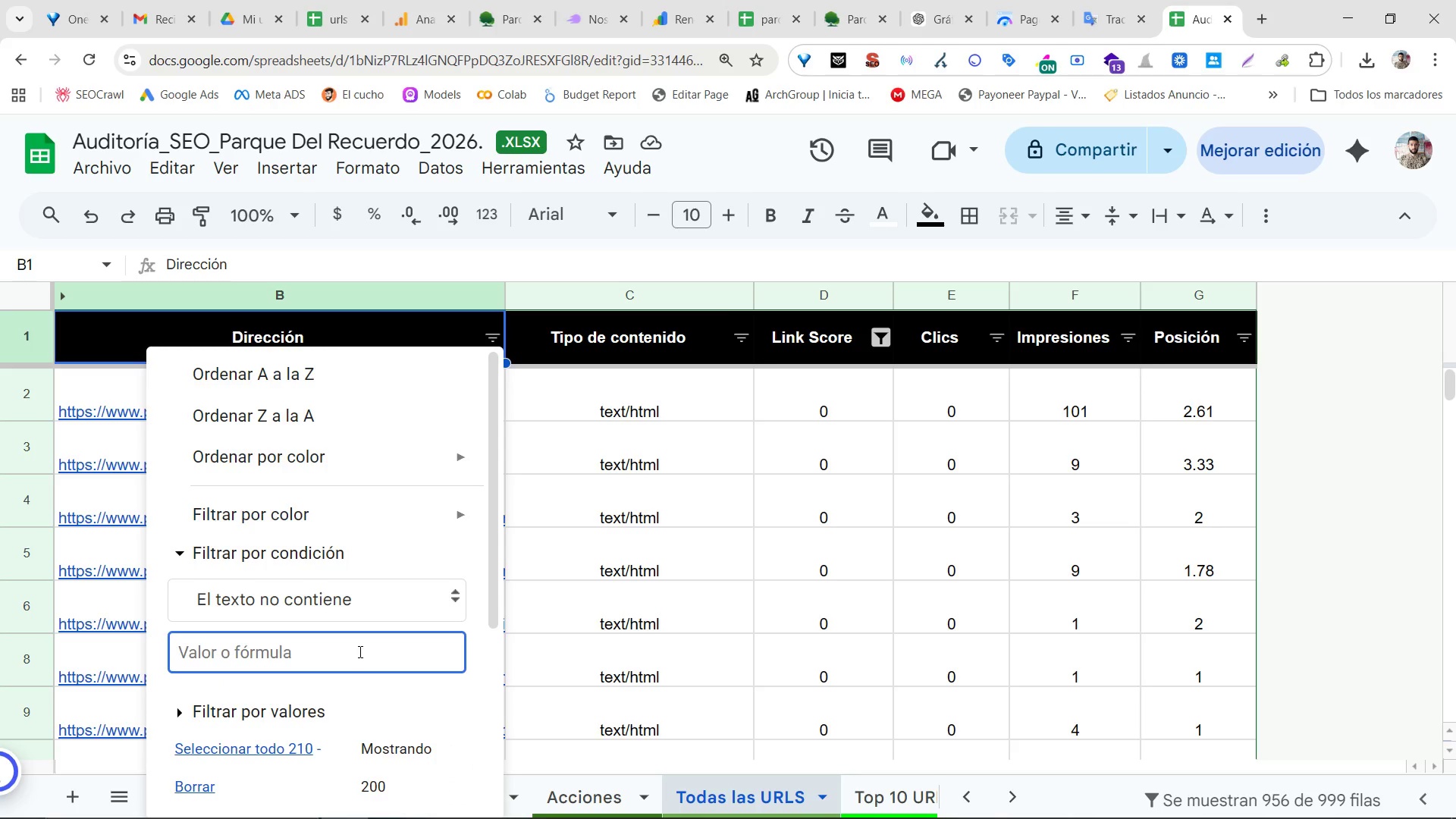 
type(SUCURSAL)
 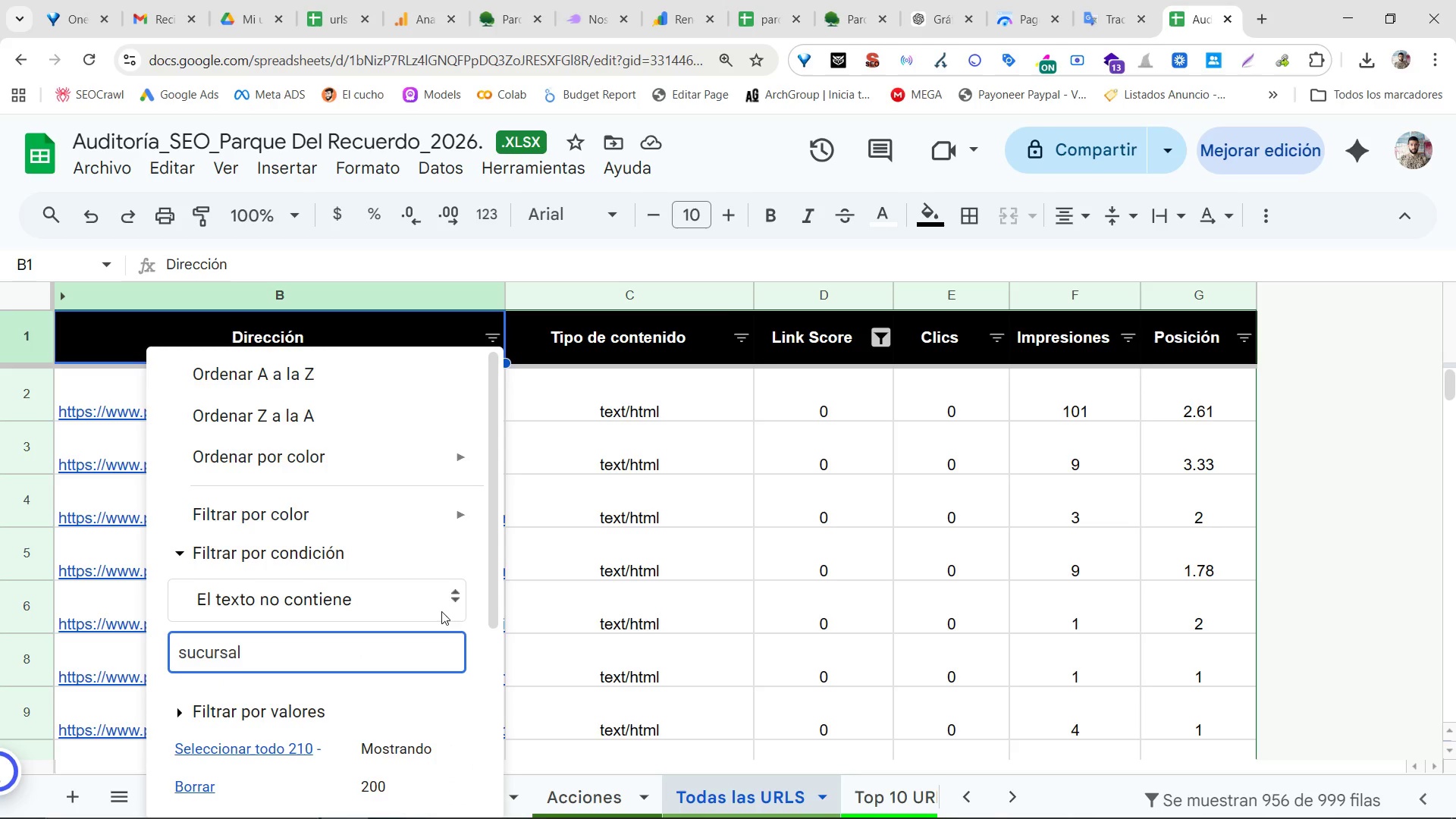 
scroll: coordinate [472, 629], scroll_direction: down, amount: 3.0
 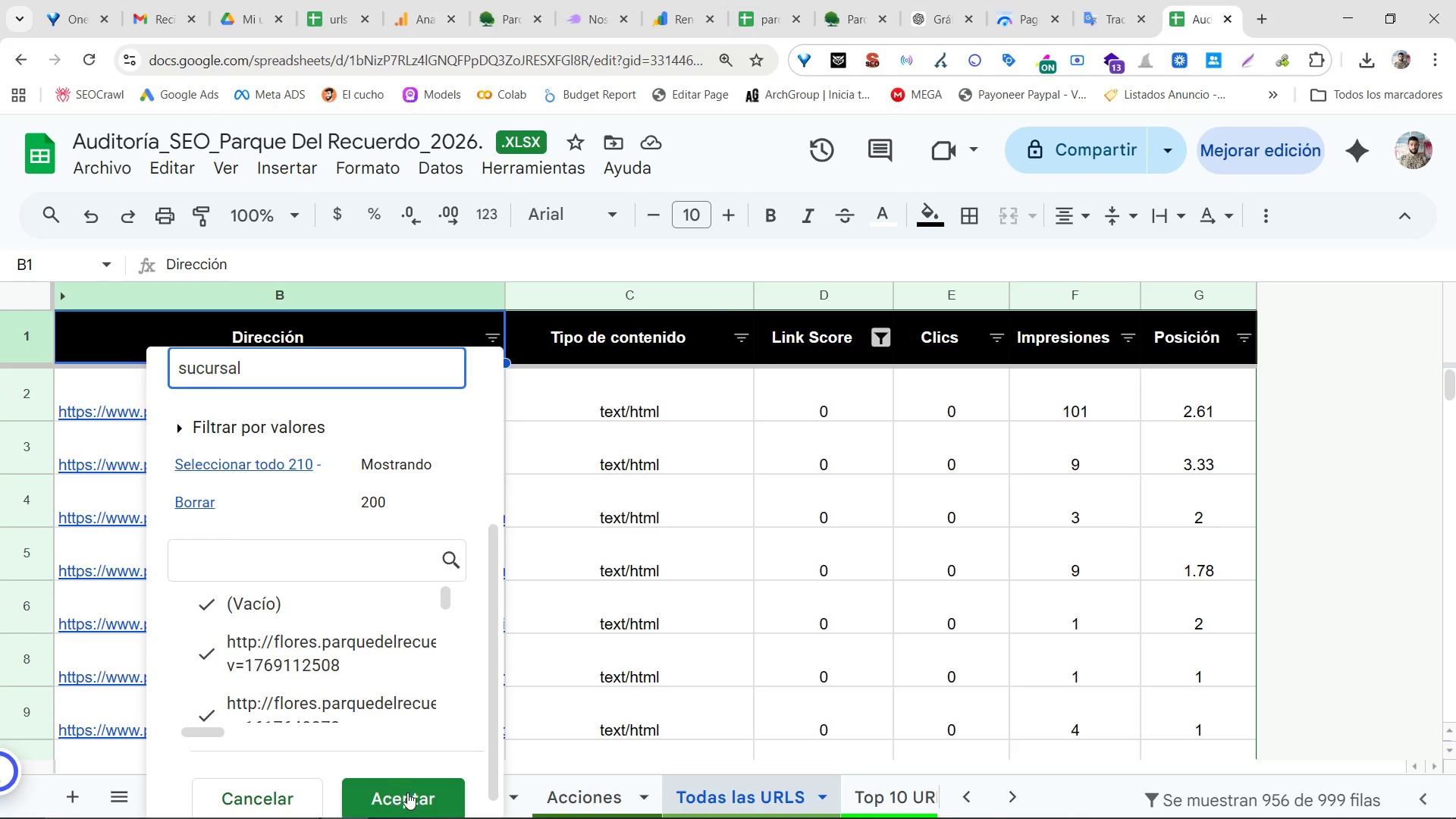 
left_click([408, 792])
 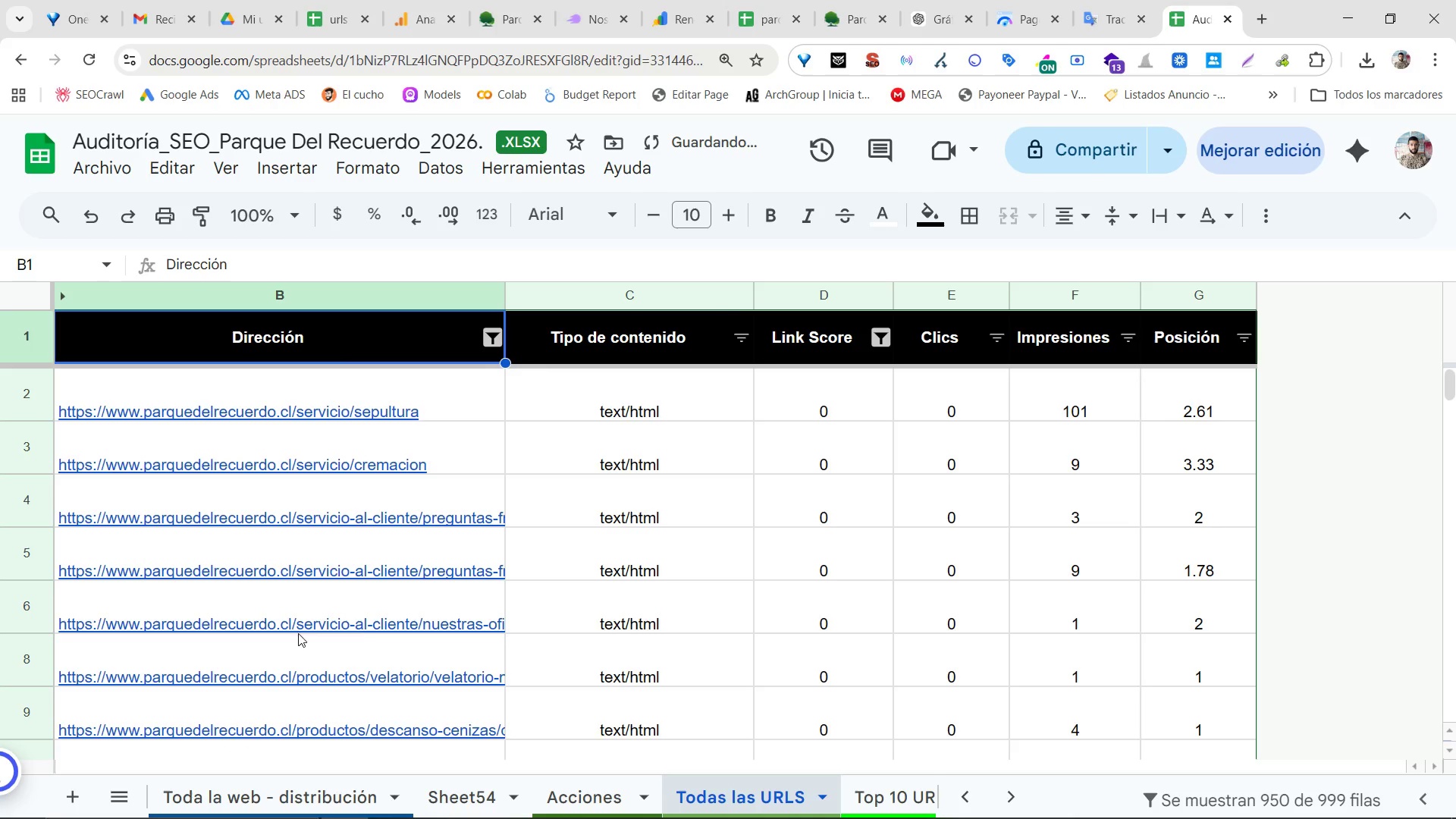 
scroll: coordinate [320, 482], scroll_direction: up, amount: 9.0
 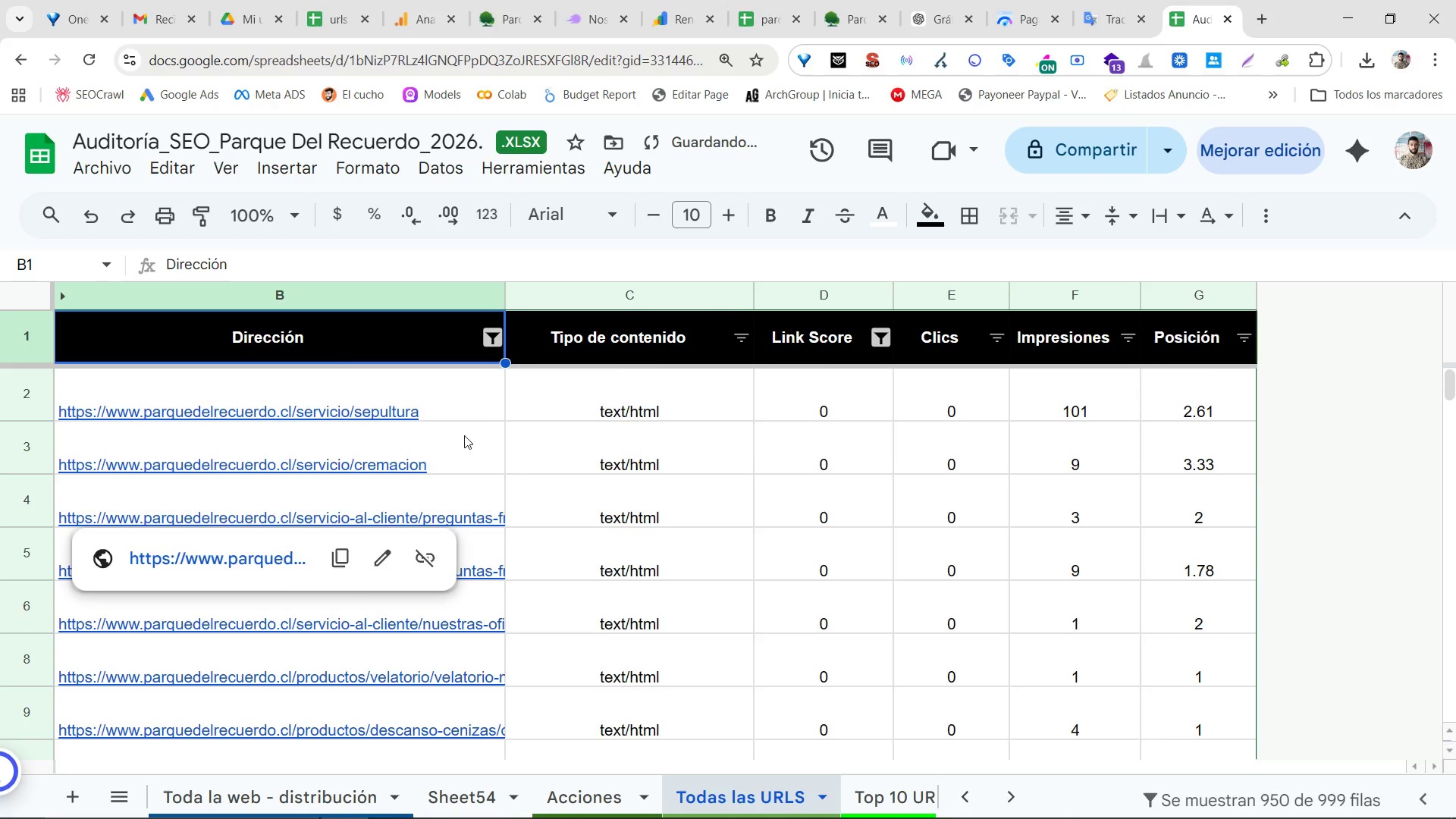 
scroll: coordinate [965, 578], scroll_direction: down, amount: 72.0
 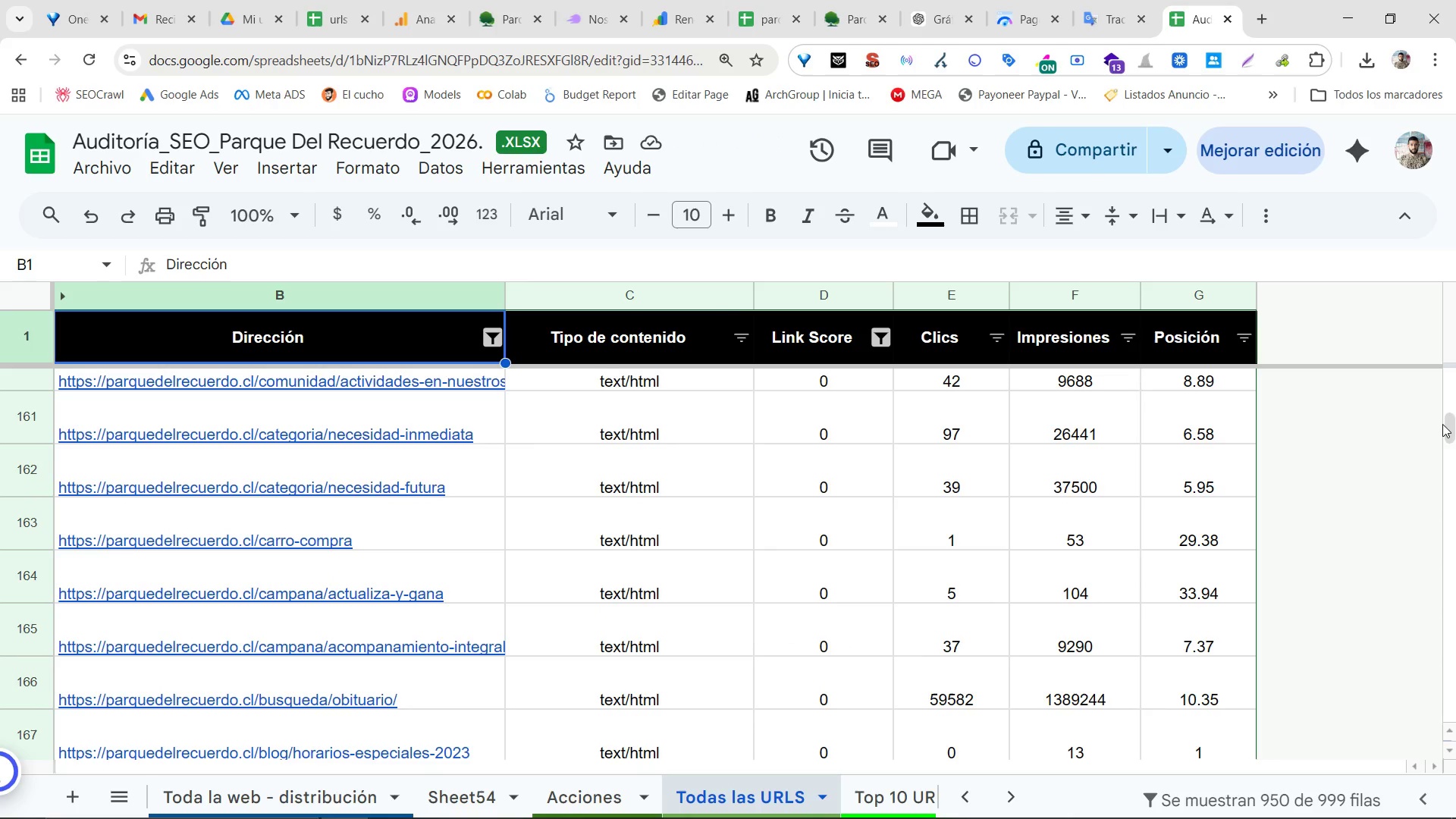 
left_click_drag(start_coordinate=[1449, 424], to_coordinate=[1442, 443])
 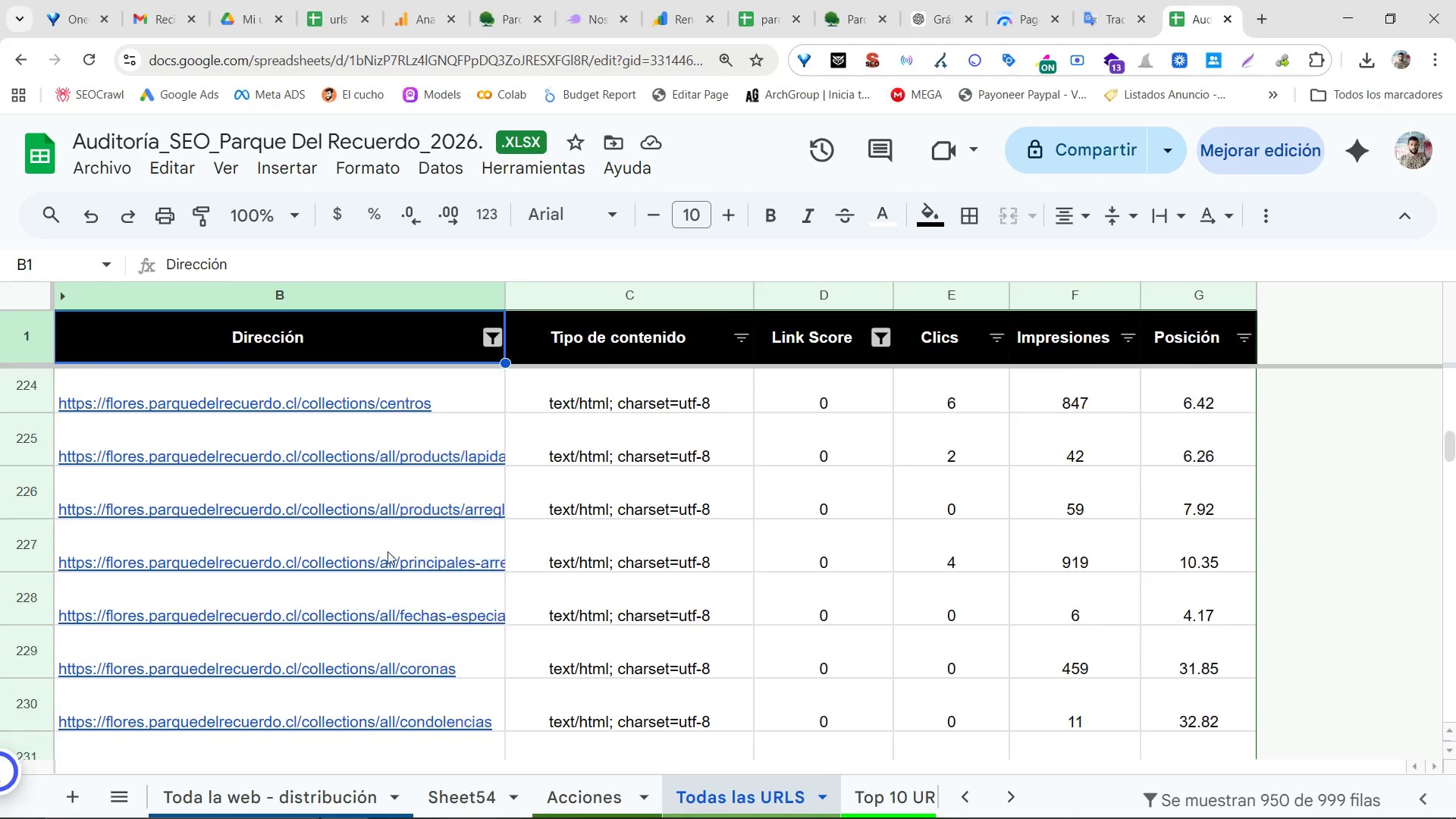 
scroll: coordinate [111, 559], scroll_direction: up, amount: 24.0
 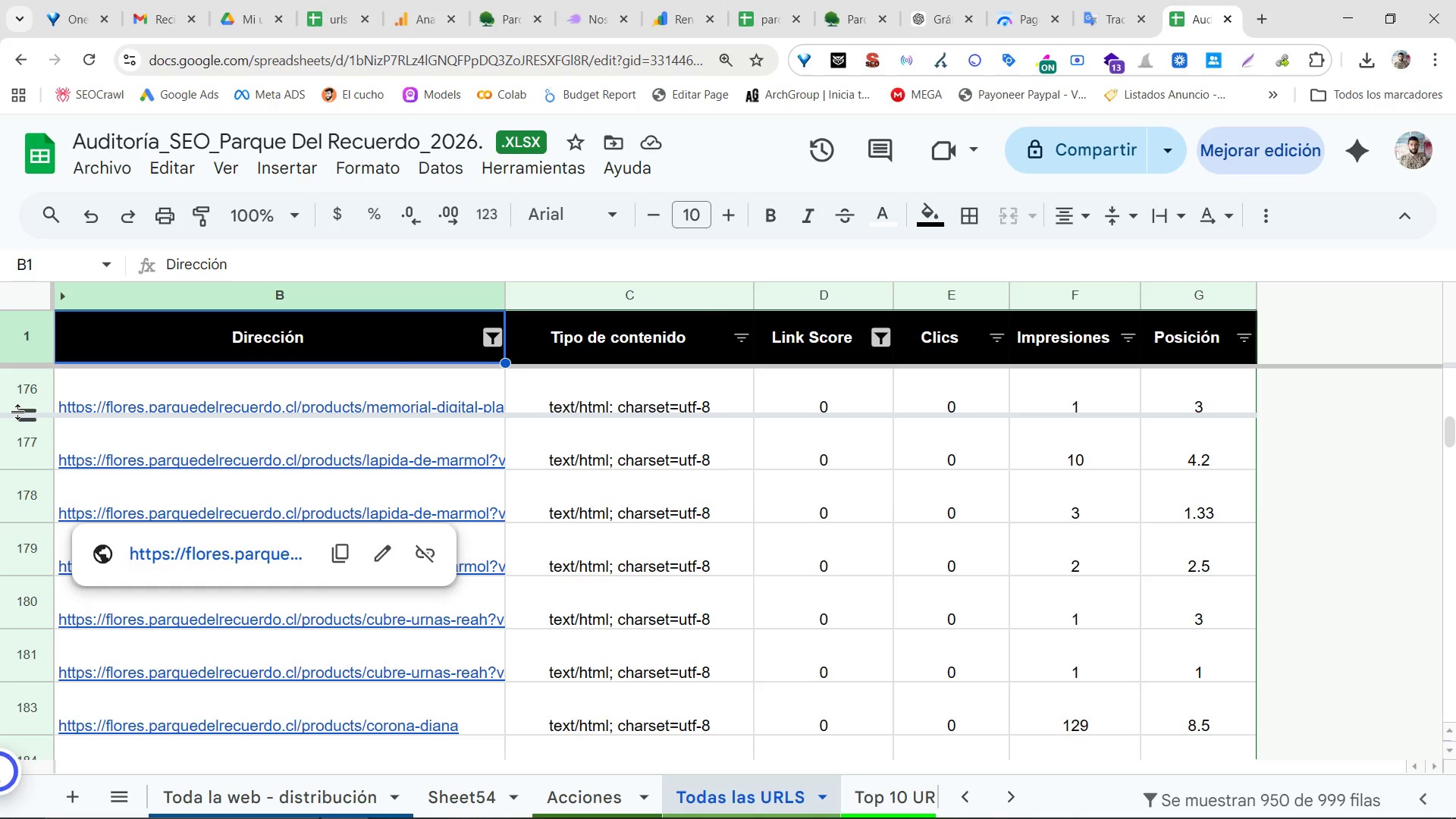 
double_click([39, 401])
 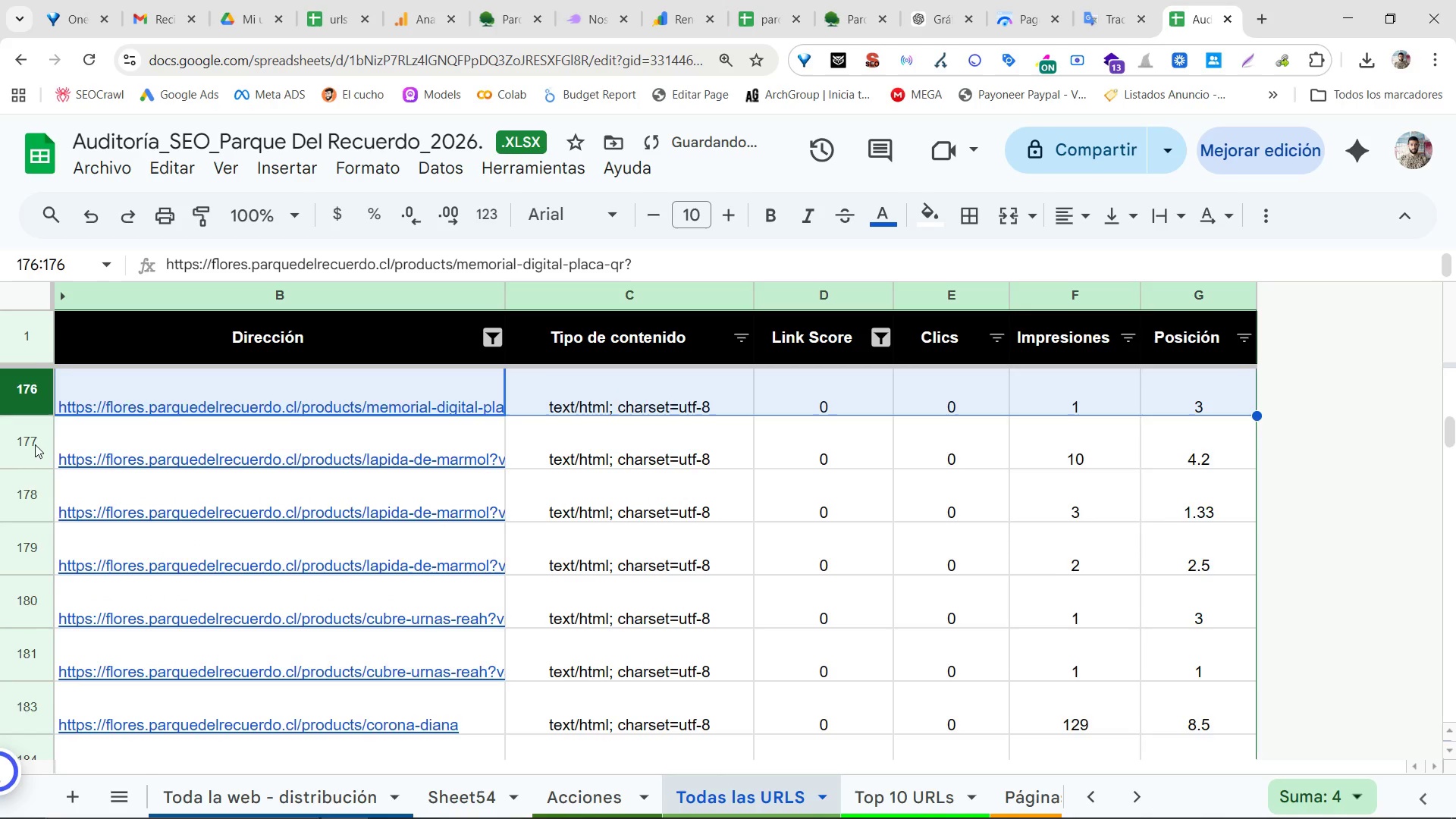 
scroll: coordinate [14, 447], scroll_direction: up, amount: 2.0
 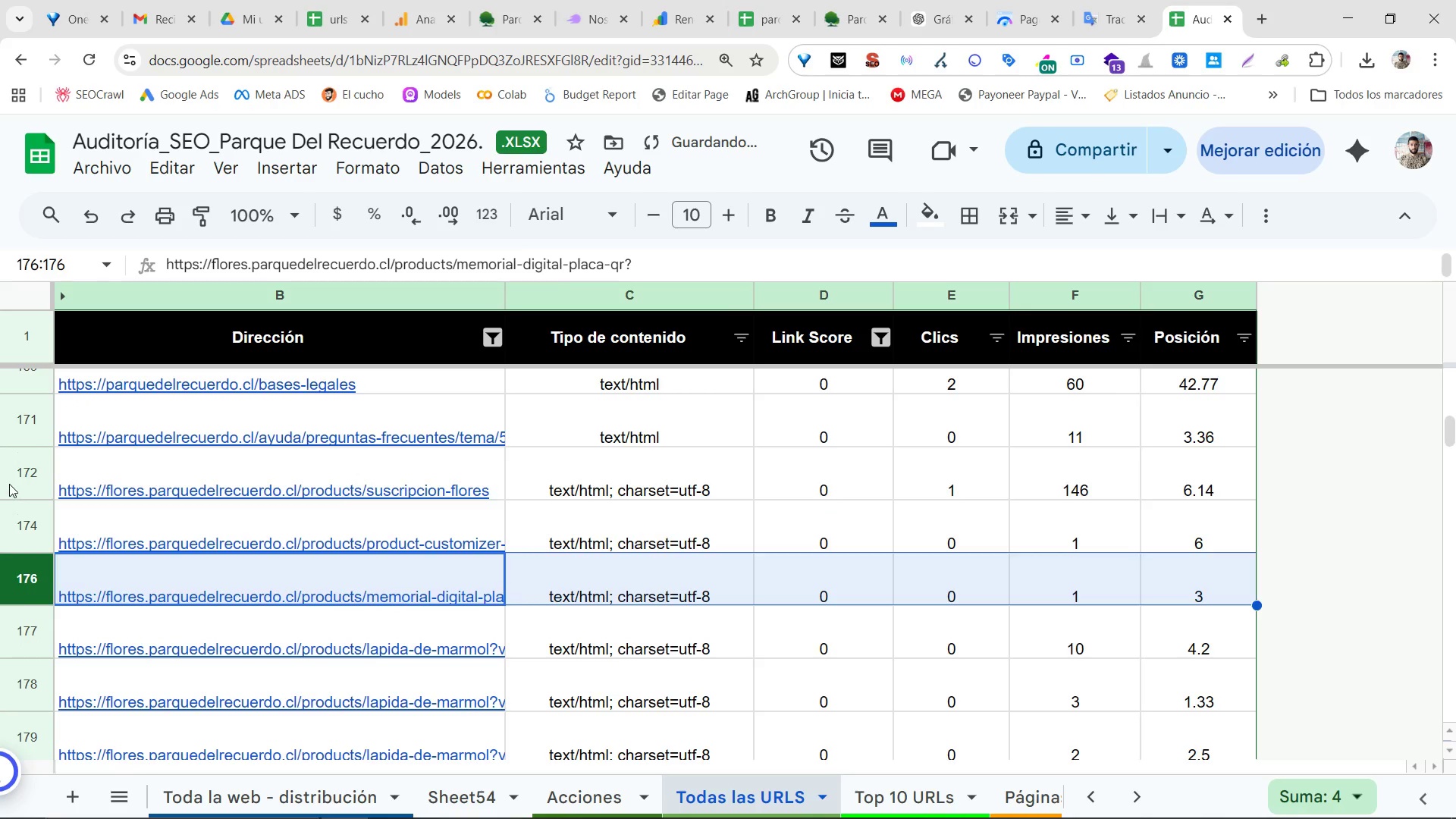 
left_click([8, 482])
 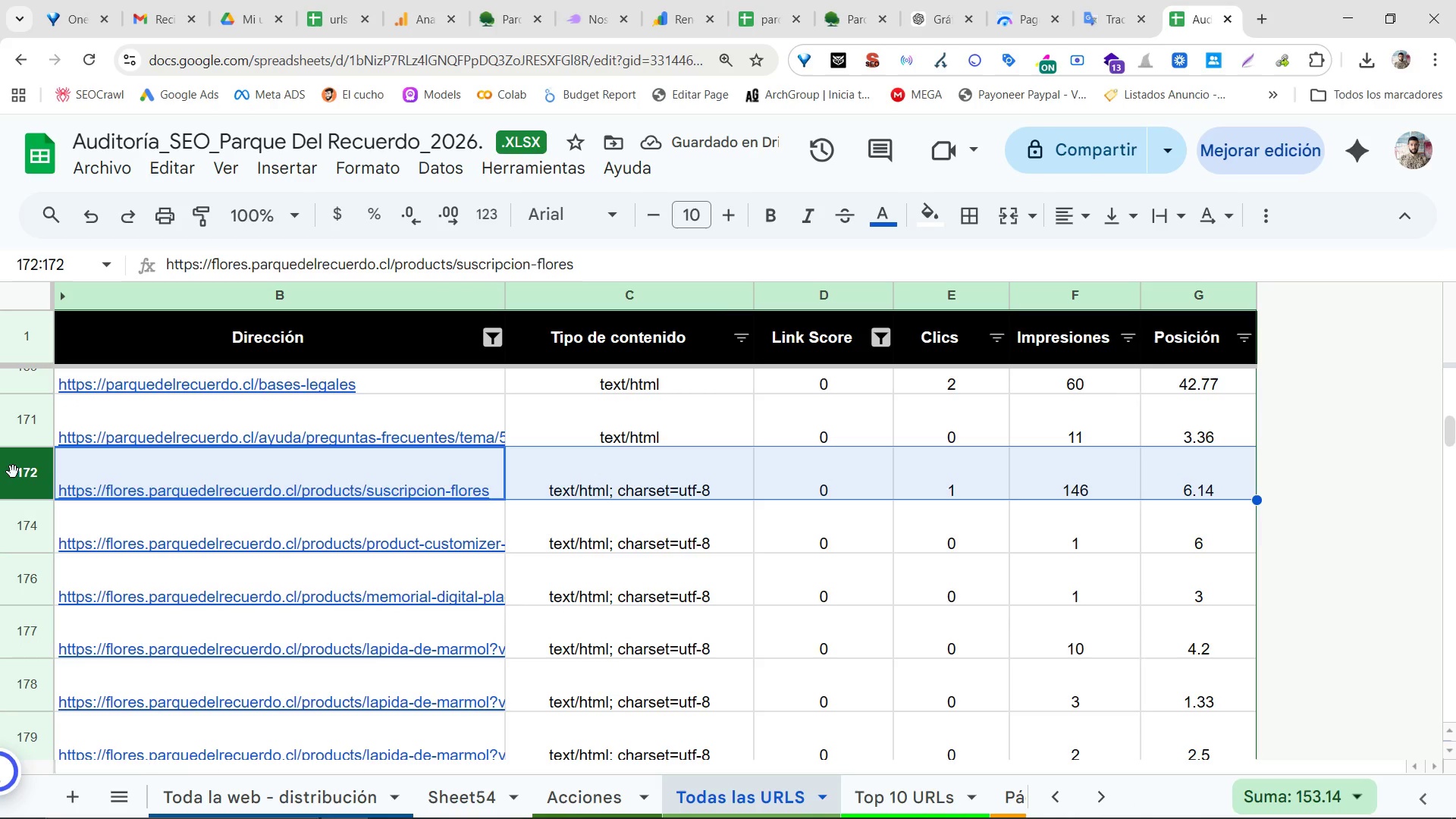 
hold_key(key=ControlLeft, duration=0.72)
 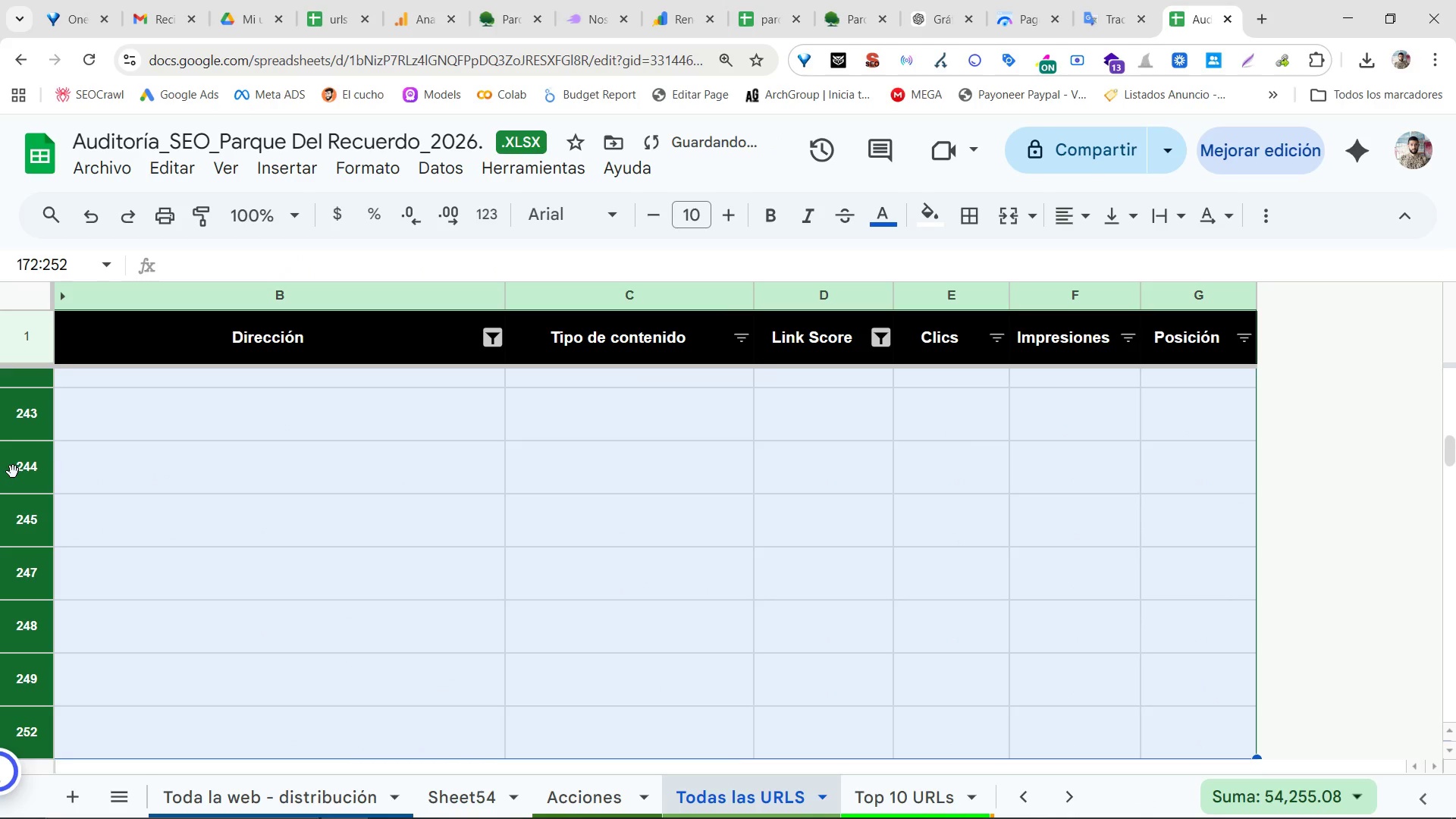 
hold_key(key=ShiftLeft, duration=0.56)
 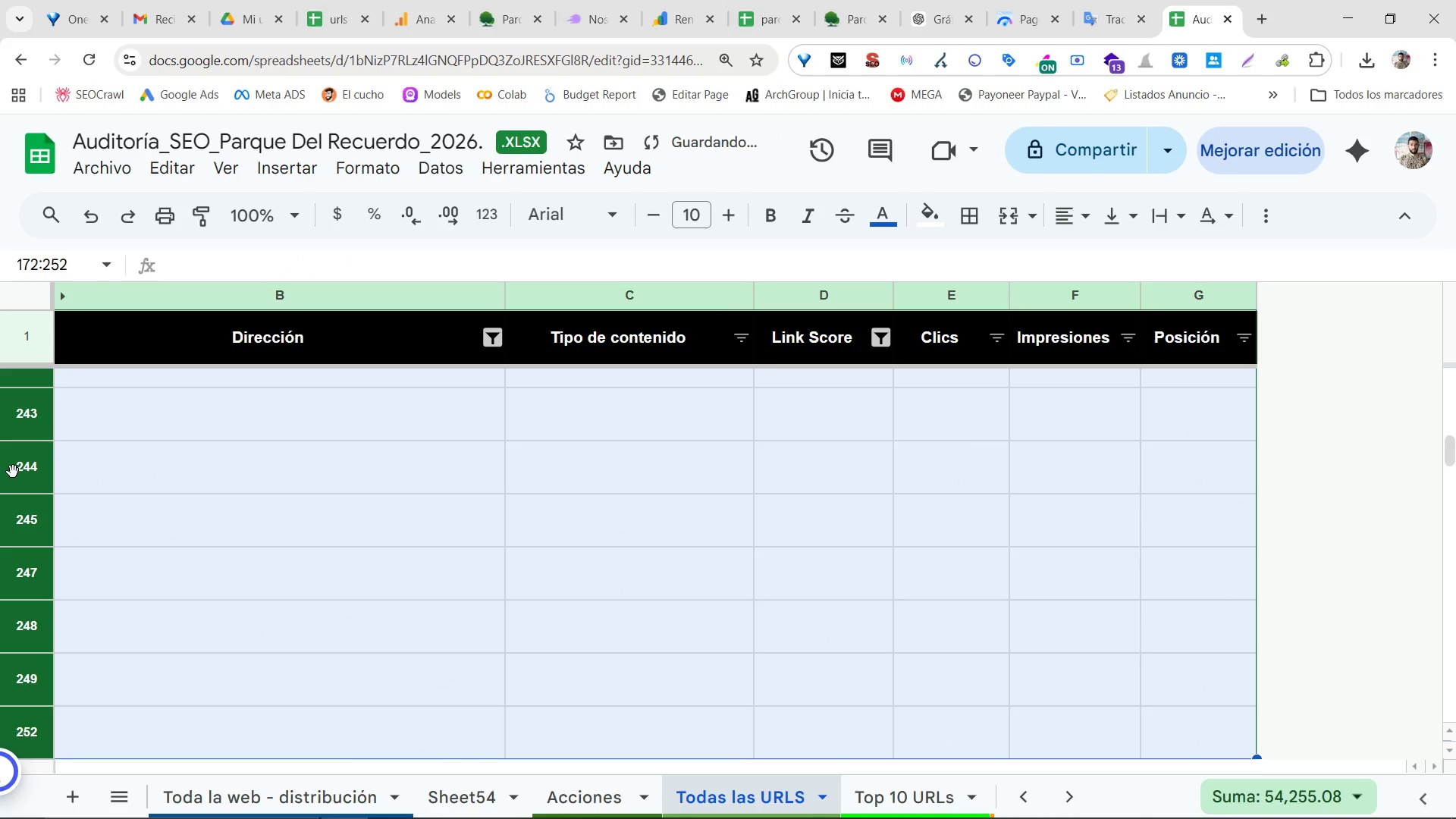 
hold_key(key=ArrowDown, duration=0.31)
 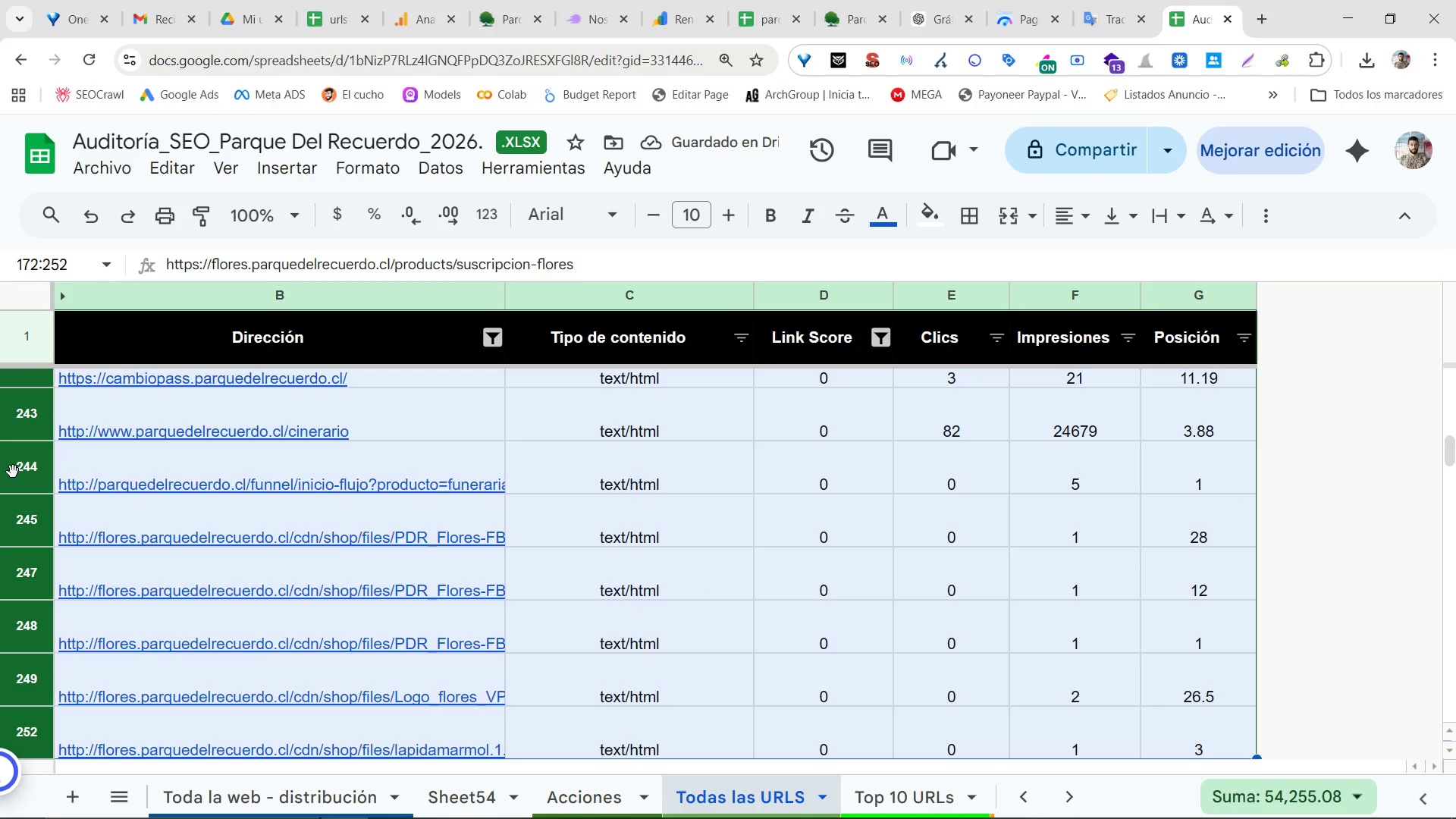 
key(Backspace)
 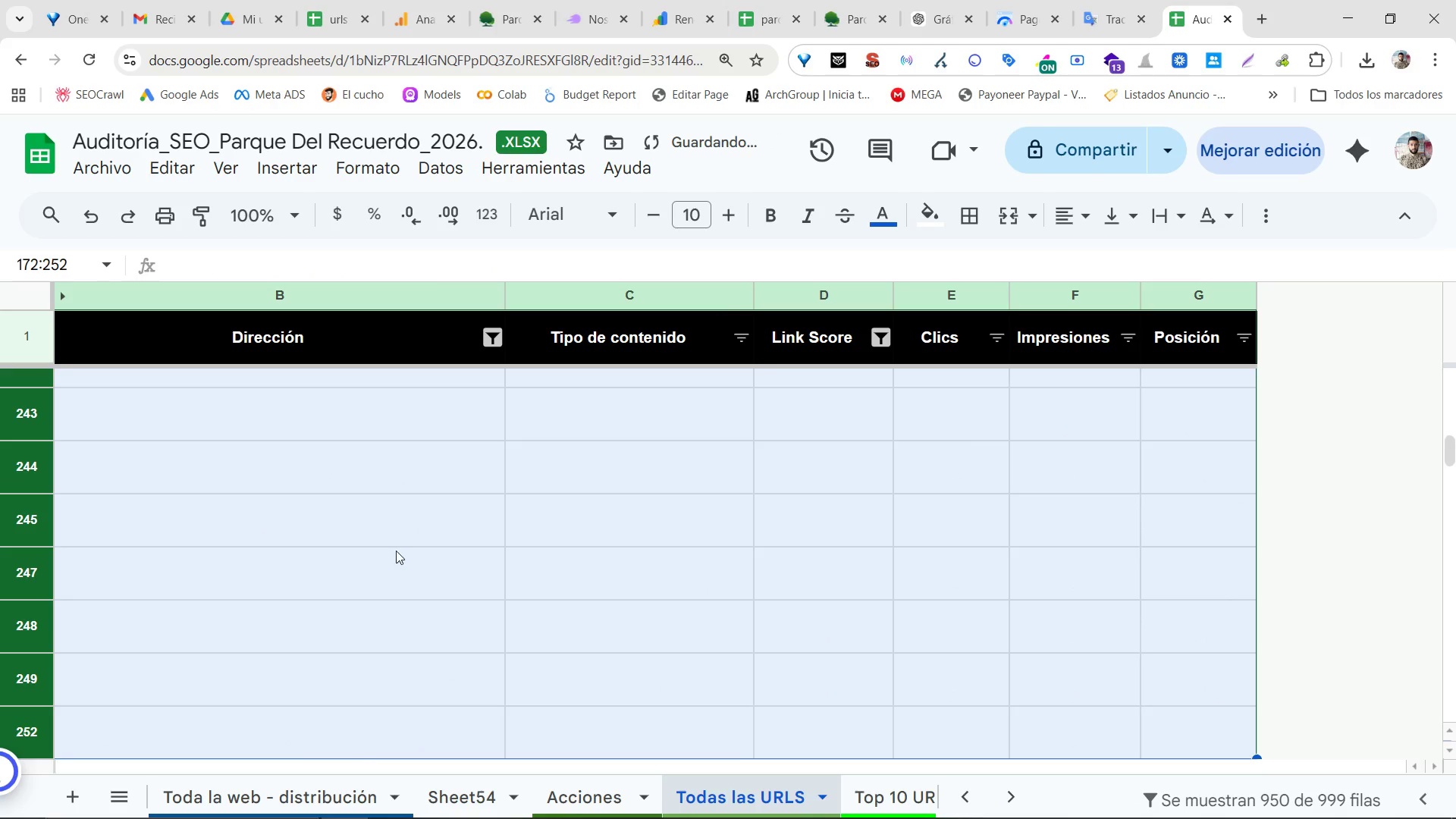 
scroll: coordinate [1103, 490], scroll_direction: up, amount: 4.0
 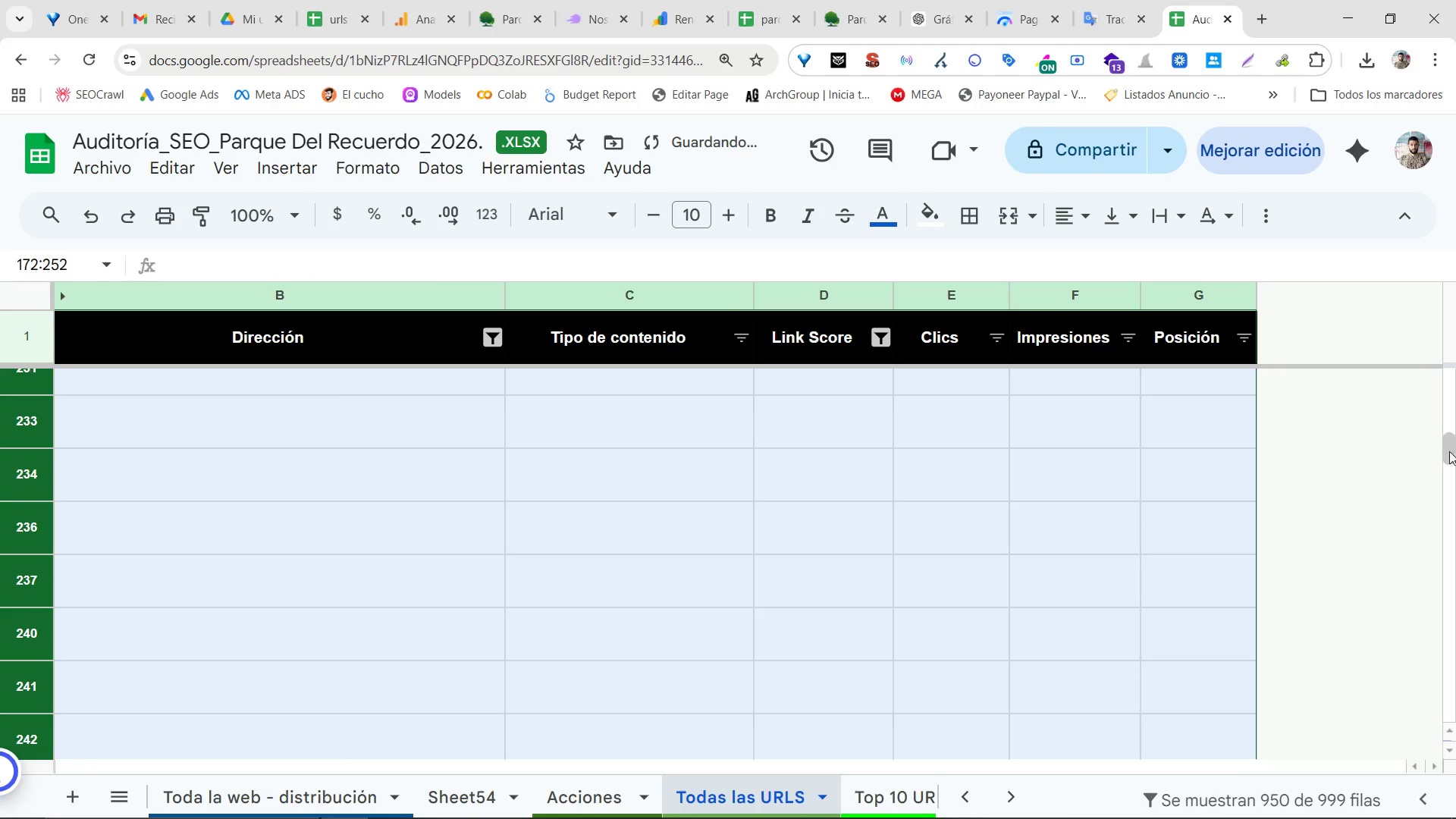 
left_click_drag(start_coordinate=[1449, 451], to_coordinate=[1451, 297])
 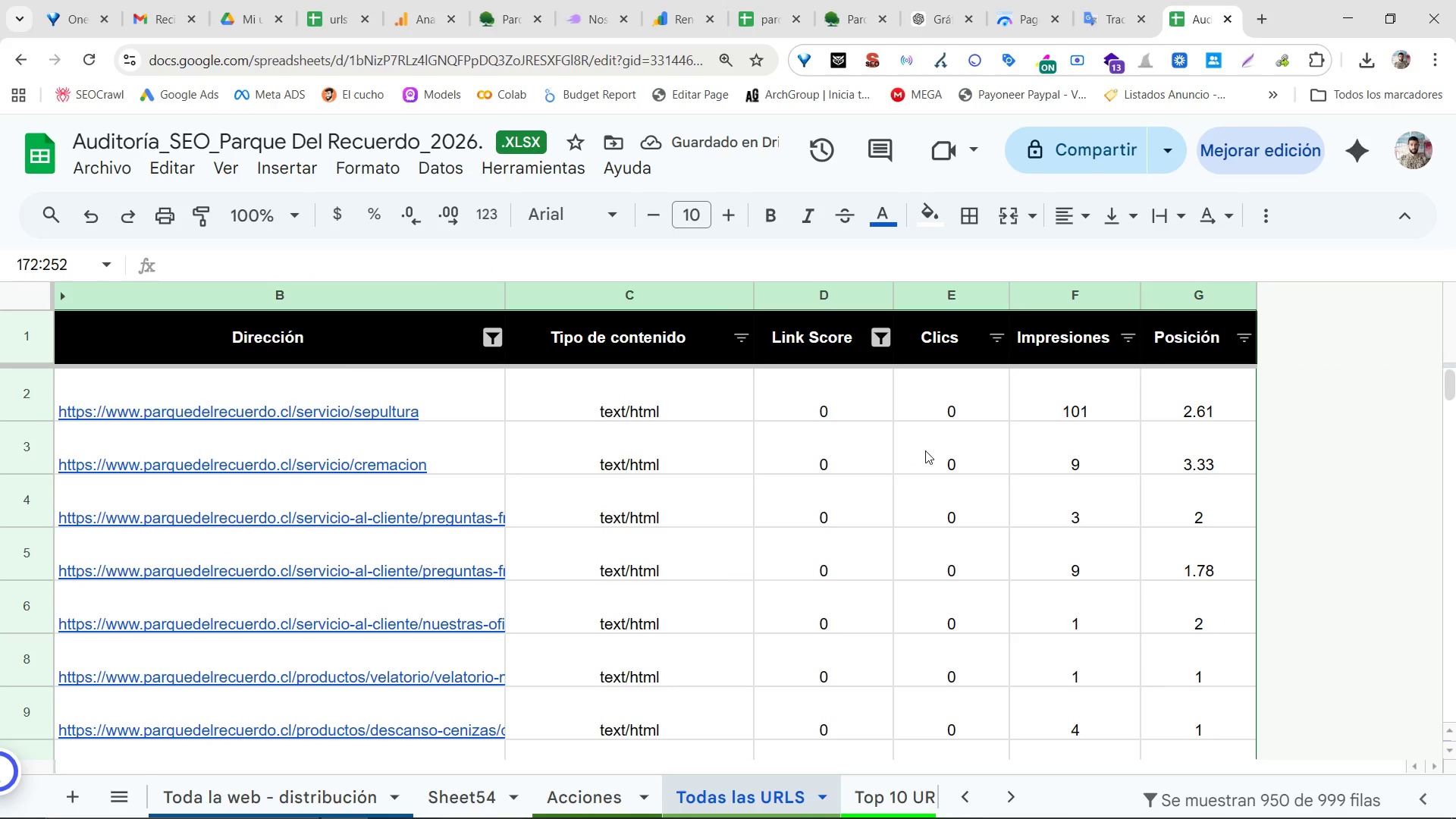 
left_click([915, 470])
 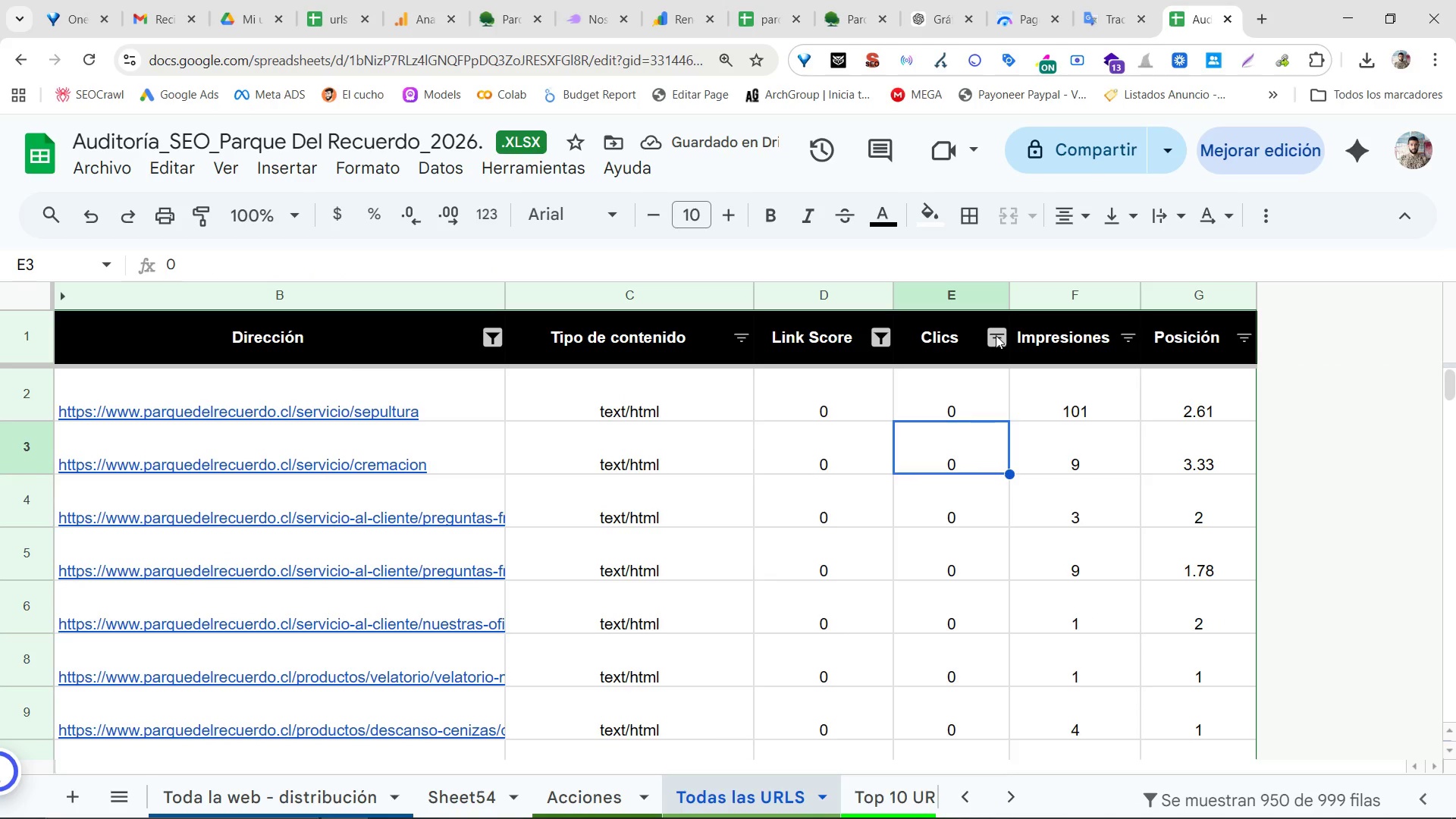 
double_click([812, 415])
 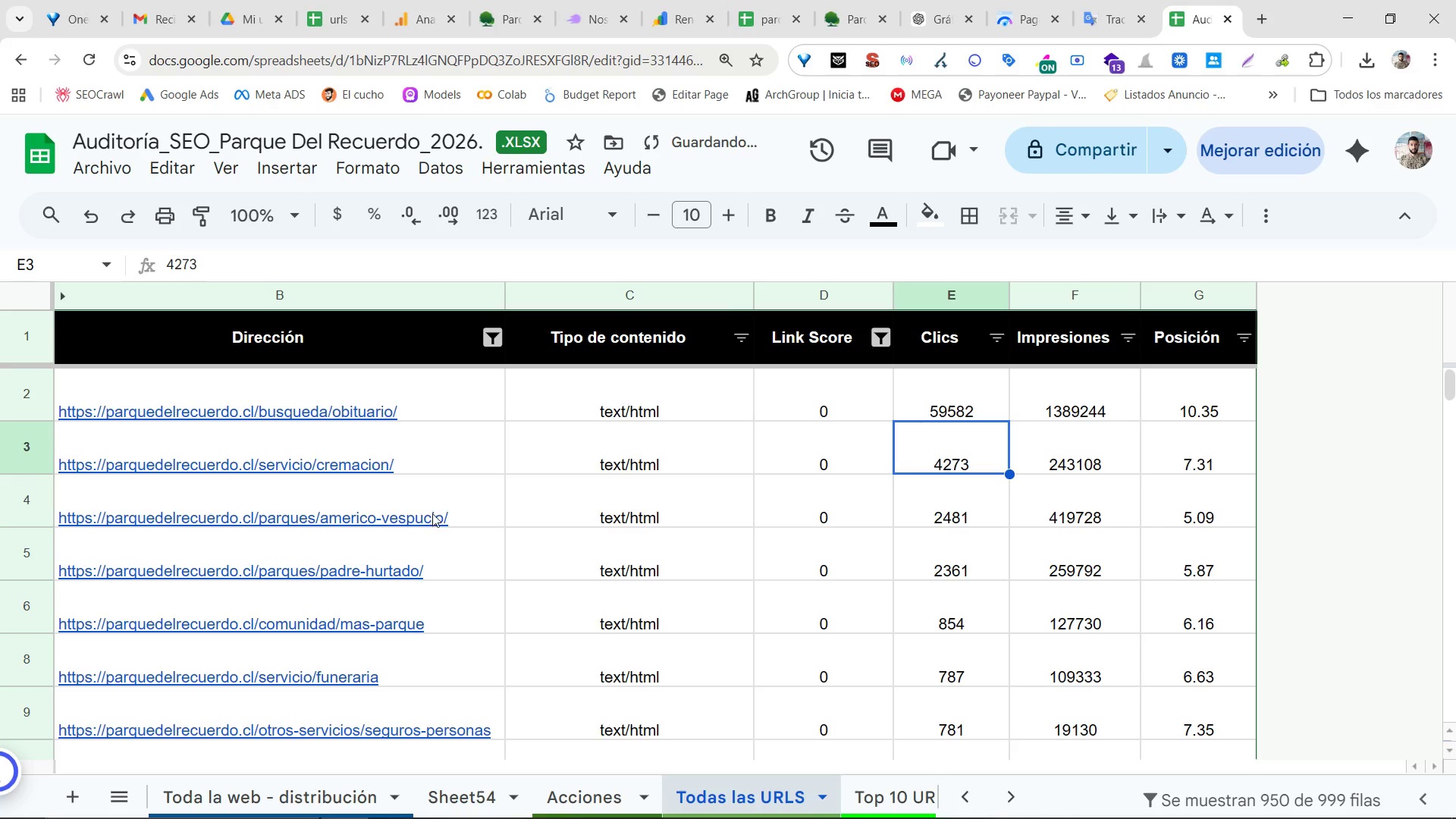 
left_click_drag(start_coordinate=[437, 408], to_coordinate=[490, 690])
 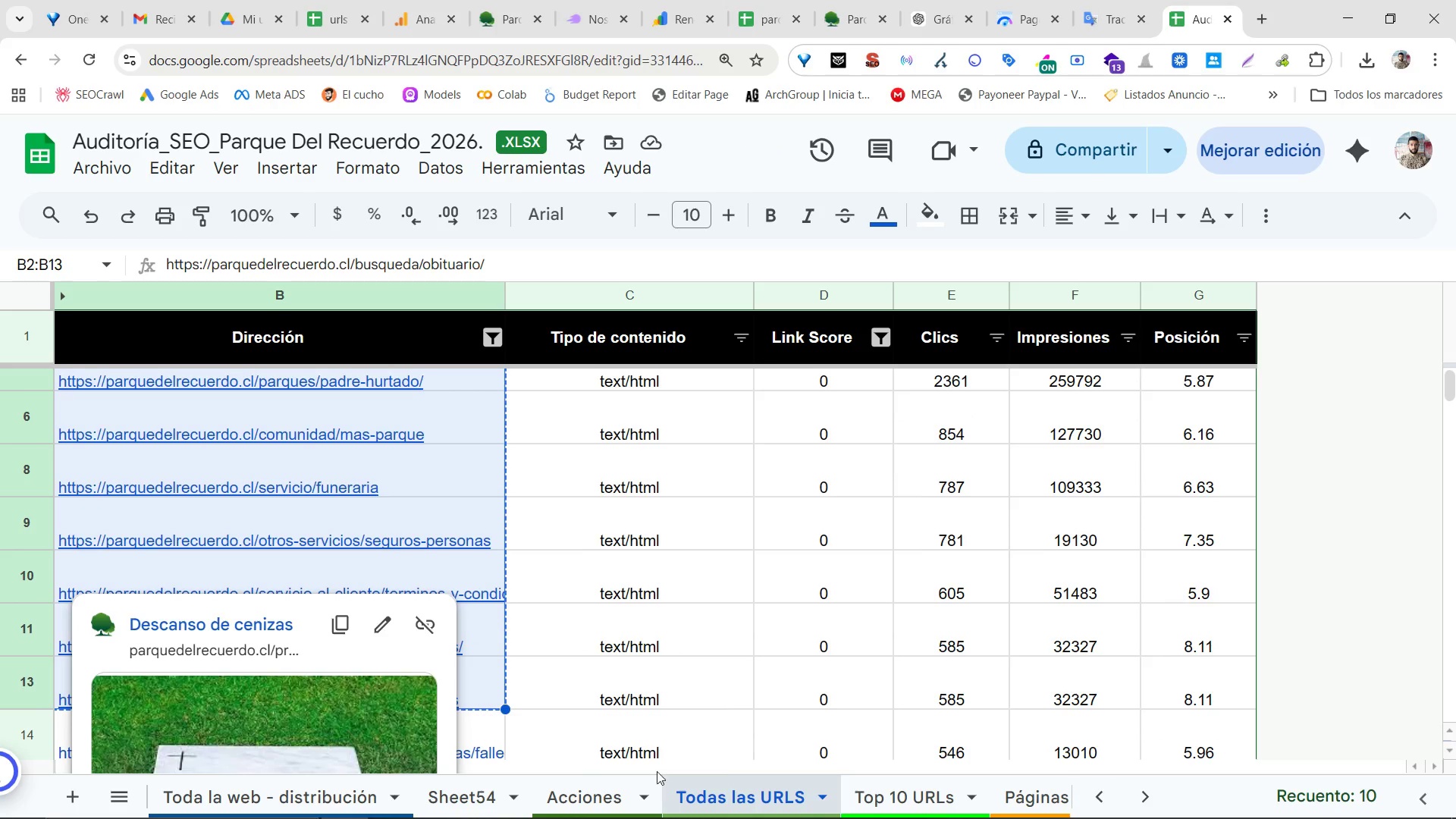 
scroll: coordinate [431, 693], scroll_direction: down, amount: 2.0
 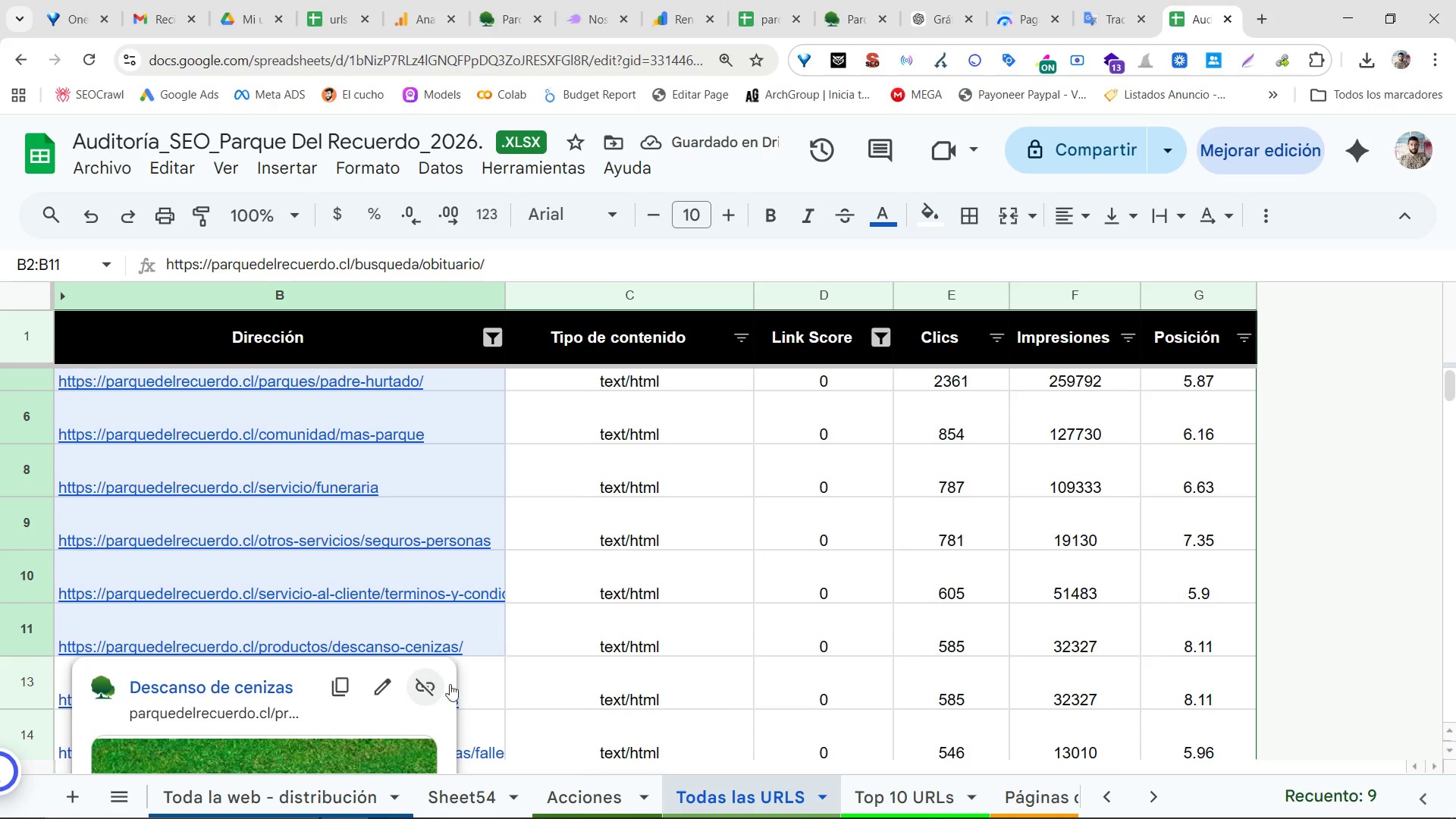 
key(Control+C)
 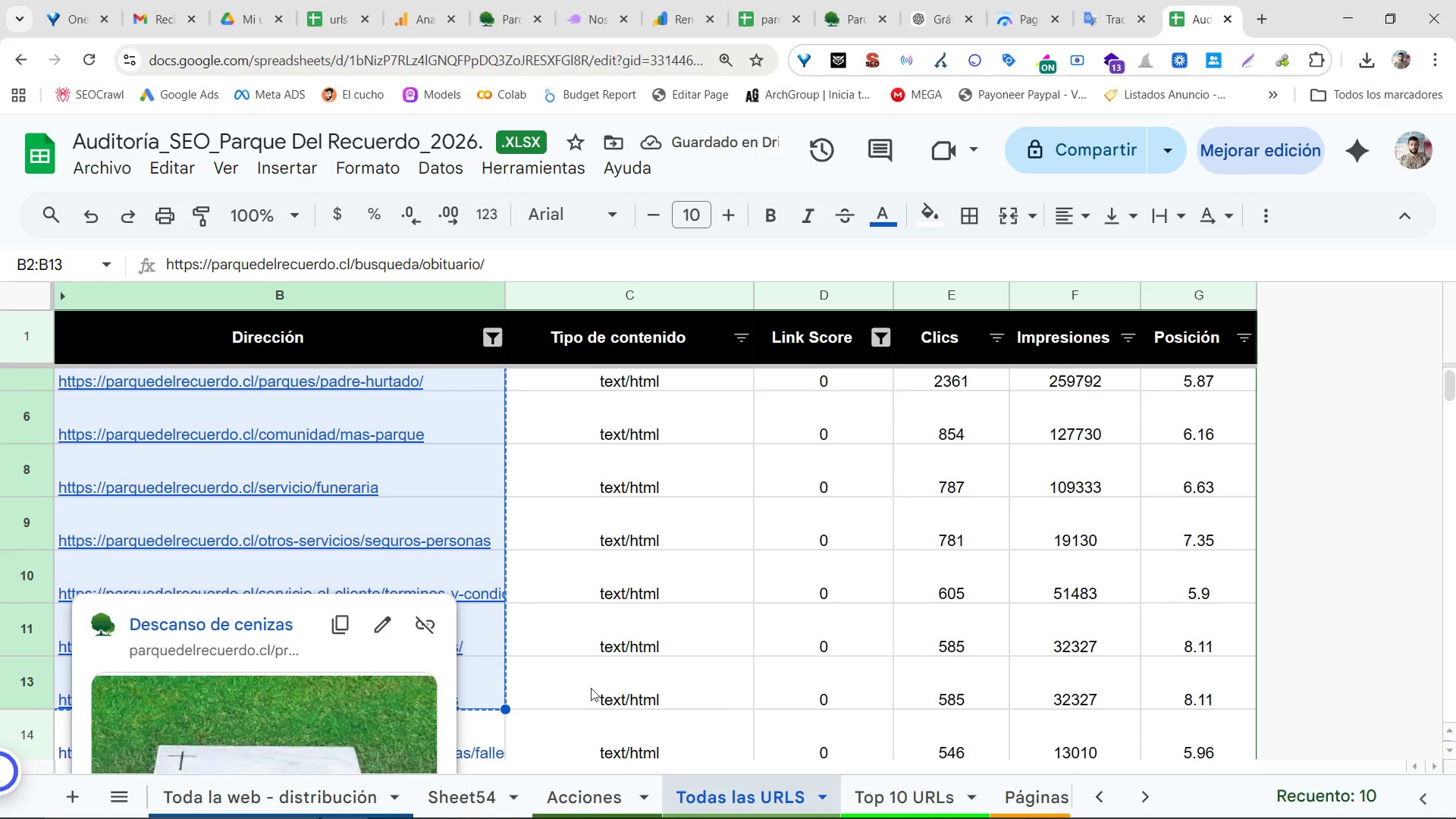 
key(Control+C)
 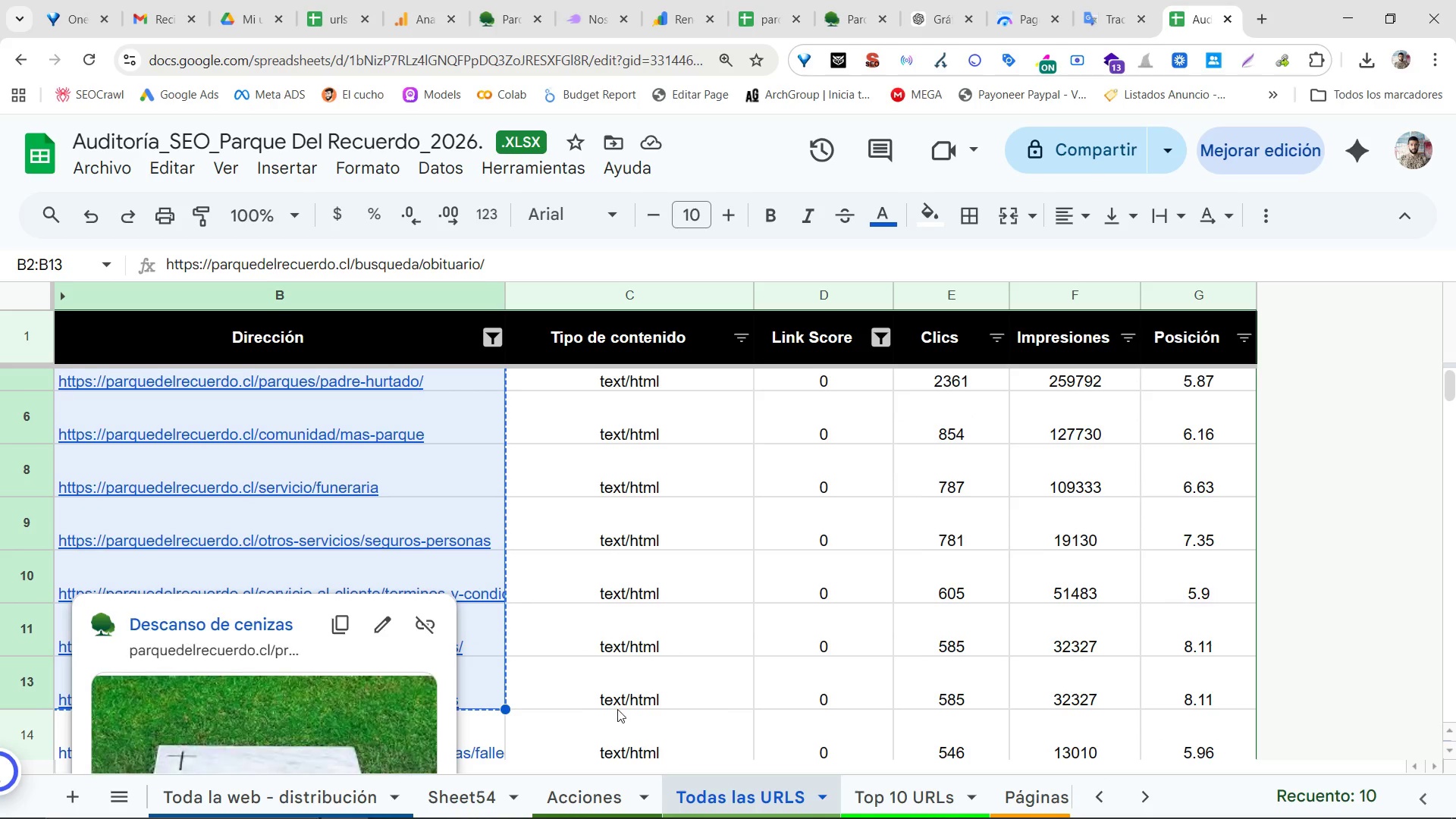 
key(Control+C)
 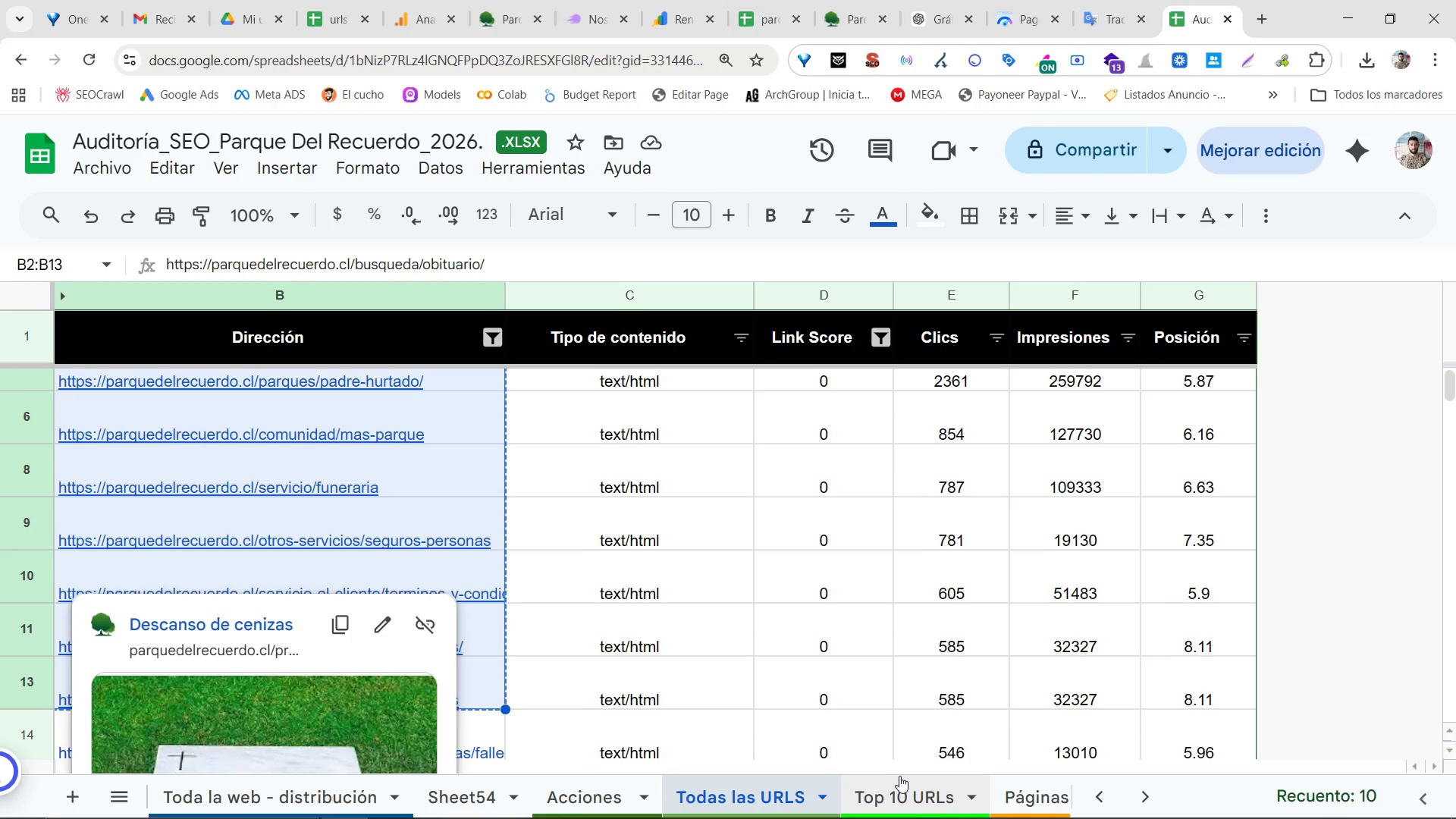 
left_click([902, 783])
 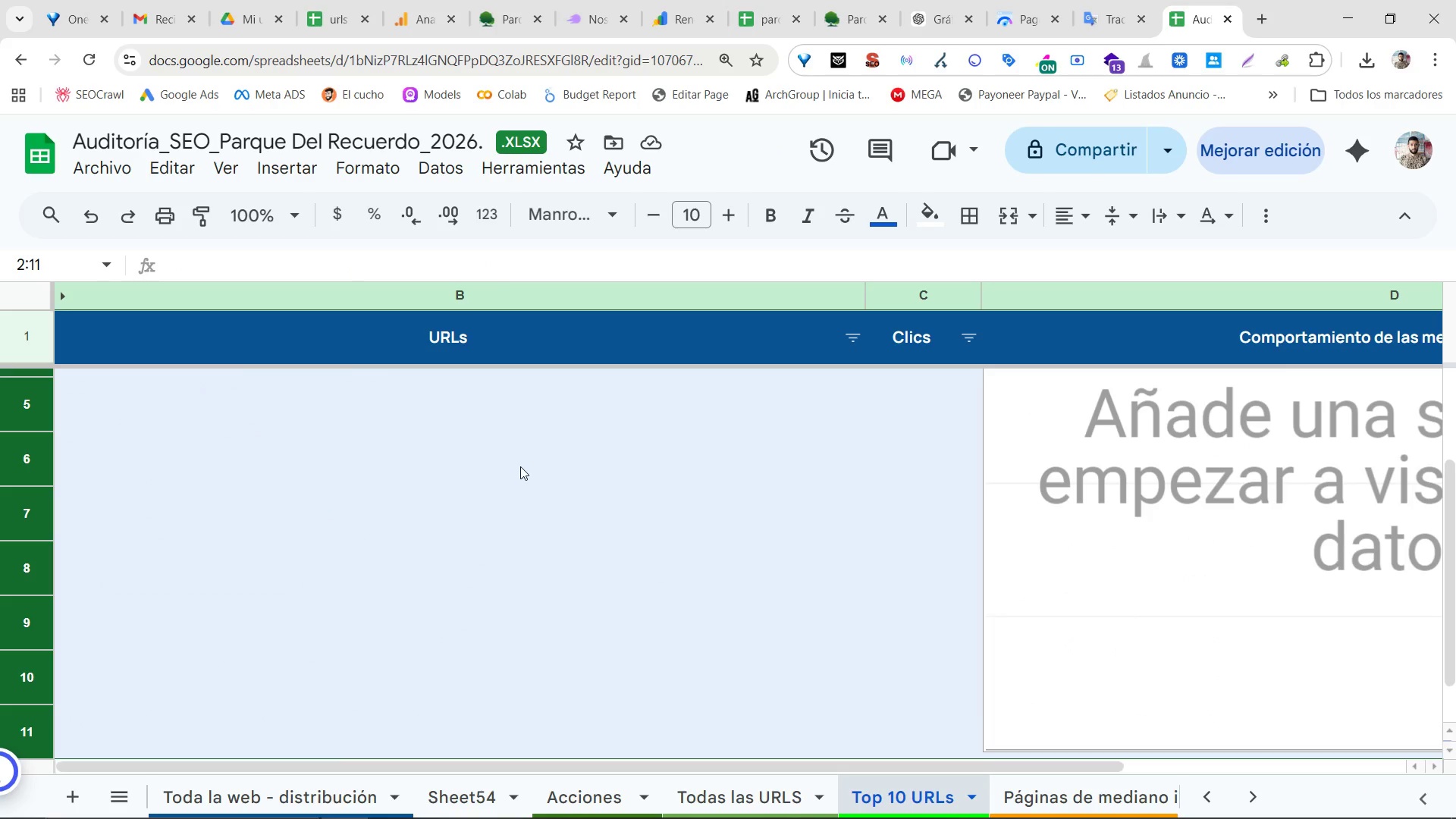 
key(Control+ControlLeft)
 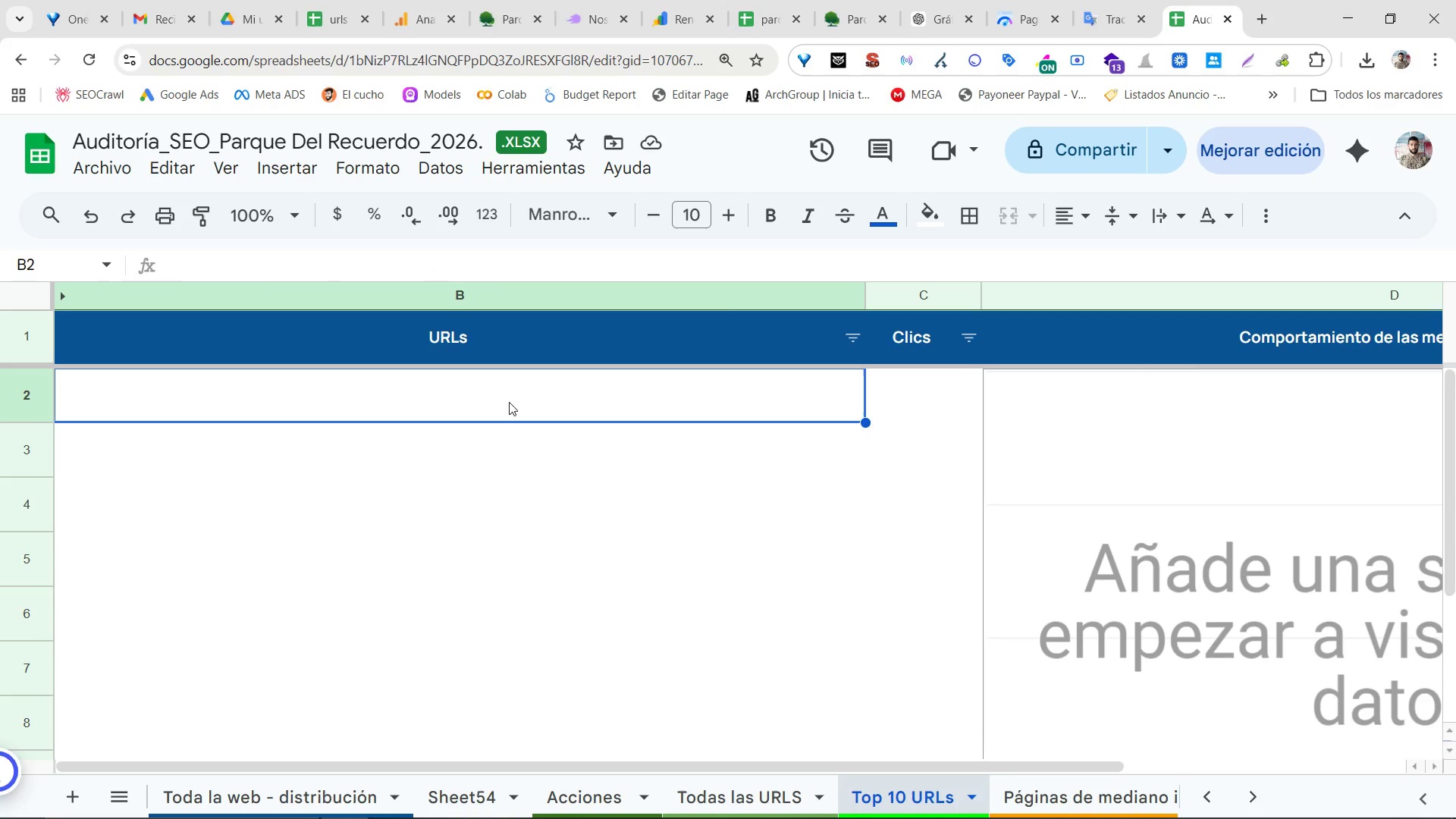 
key(Control+V)
 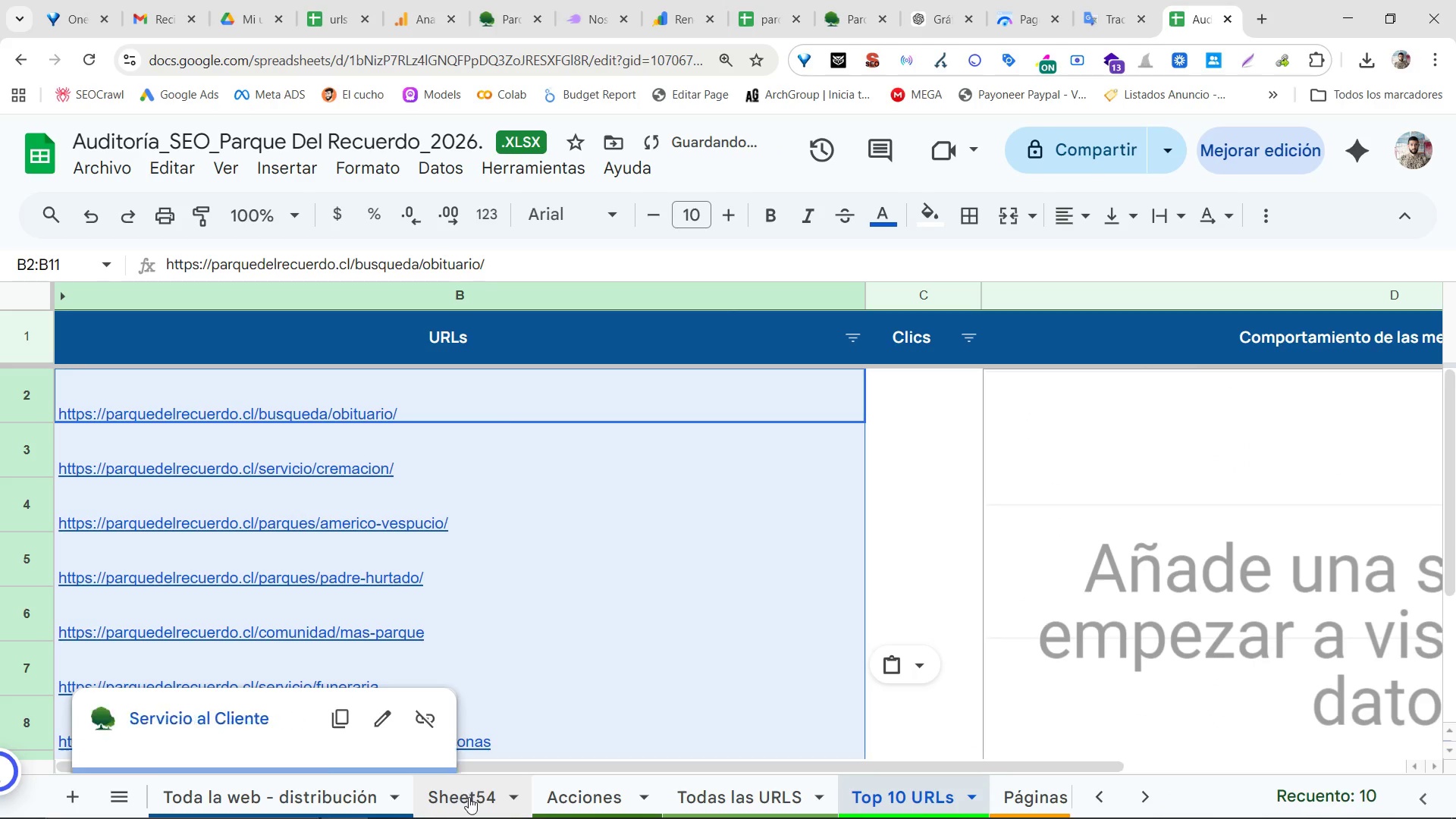 
scroll: coordinate [519, 464], scroll_direction: up, amount: 11.0
 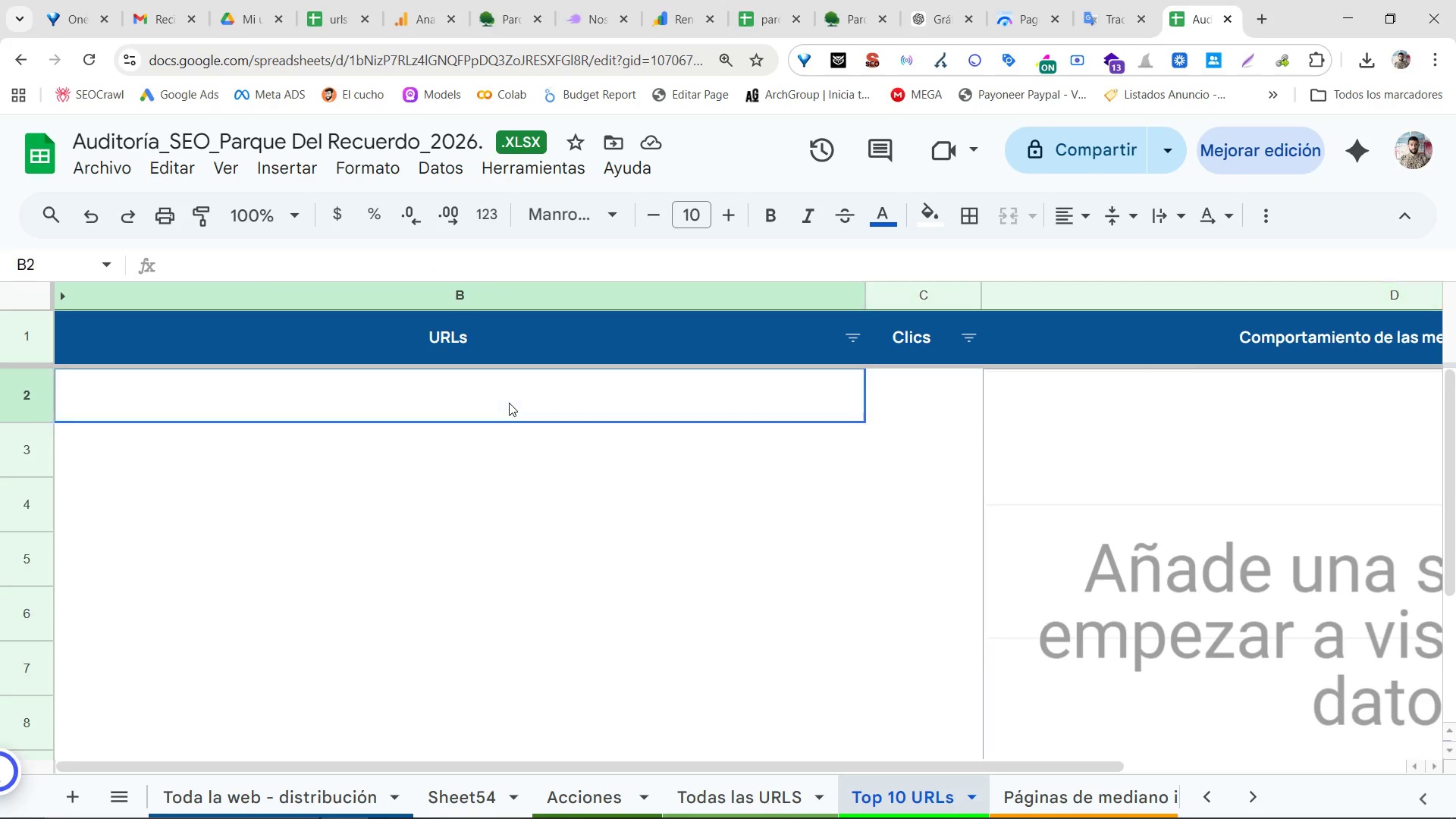 
double_click([522, 792])
 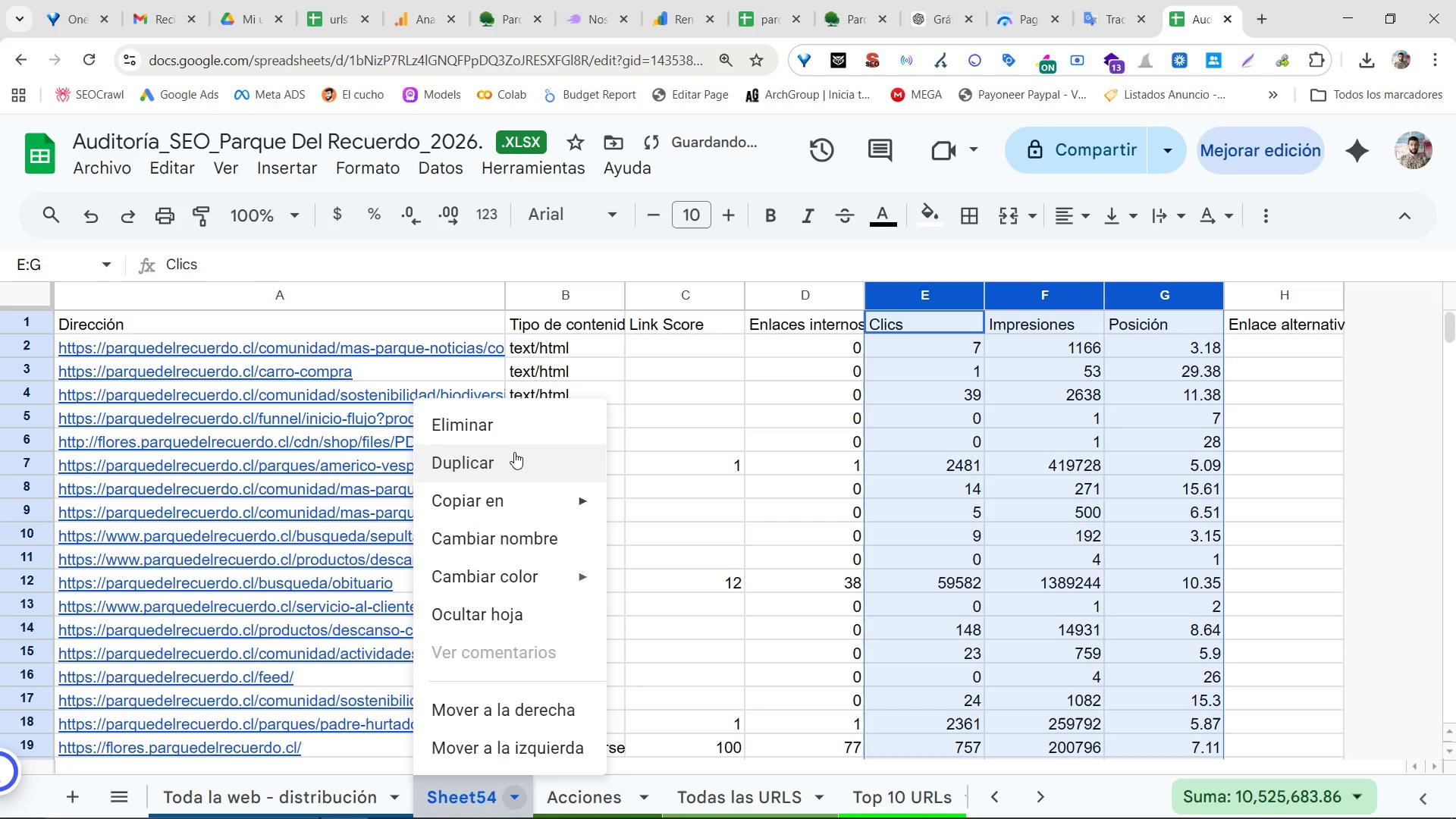 
triple_click([518, 423])
 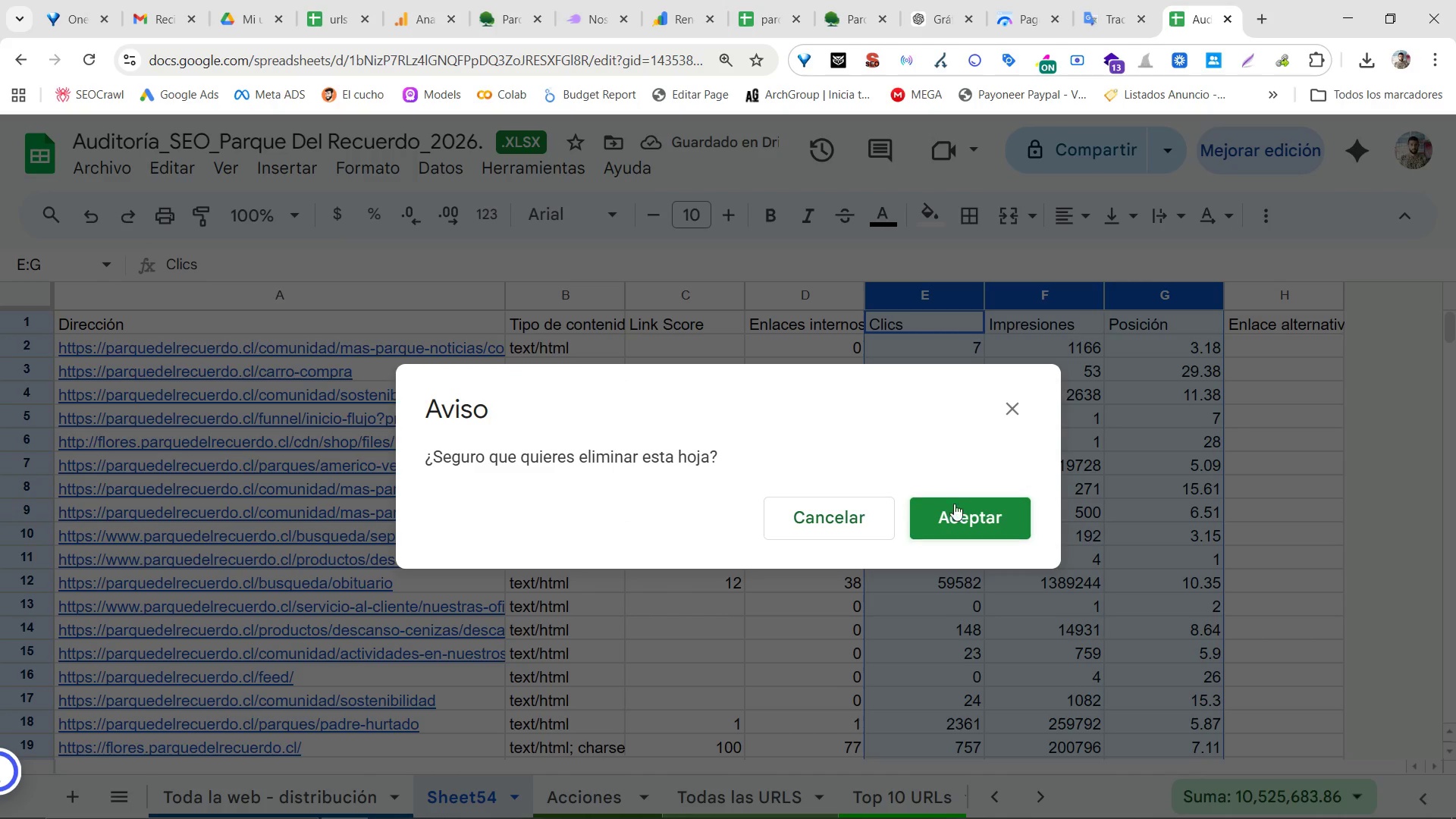 
triple_click([955, 507])
 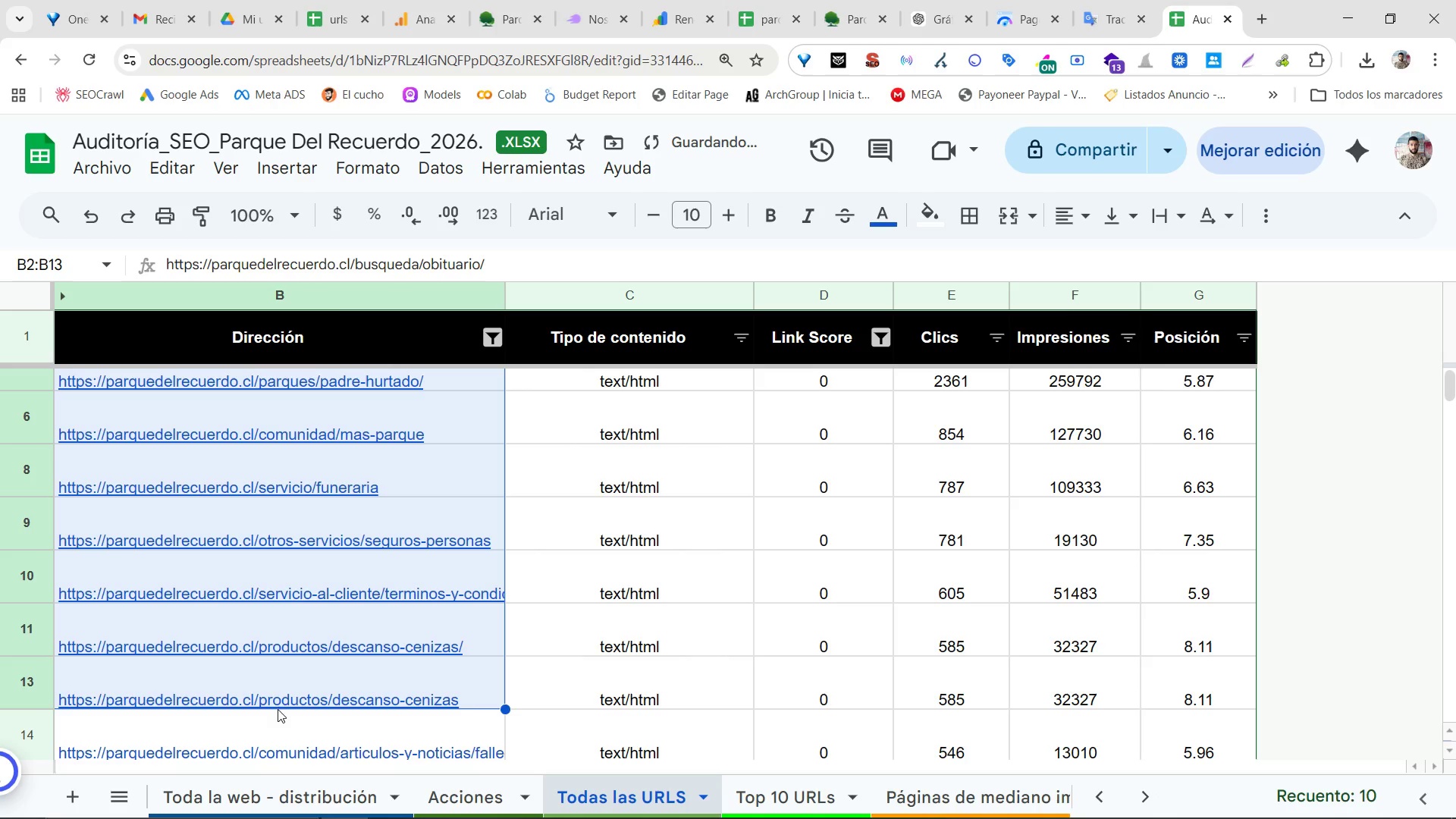 
left_click_drag(start_coordinate=[974, 689], to_coordinate=[946, 431])
 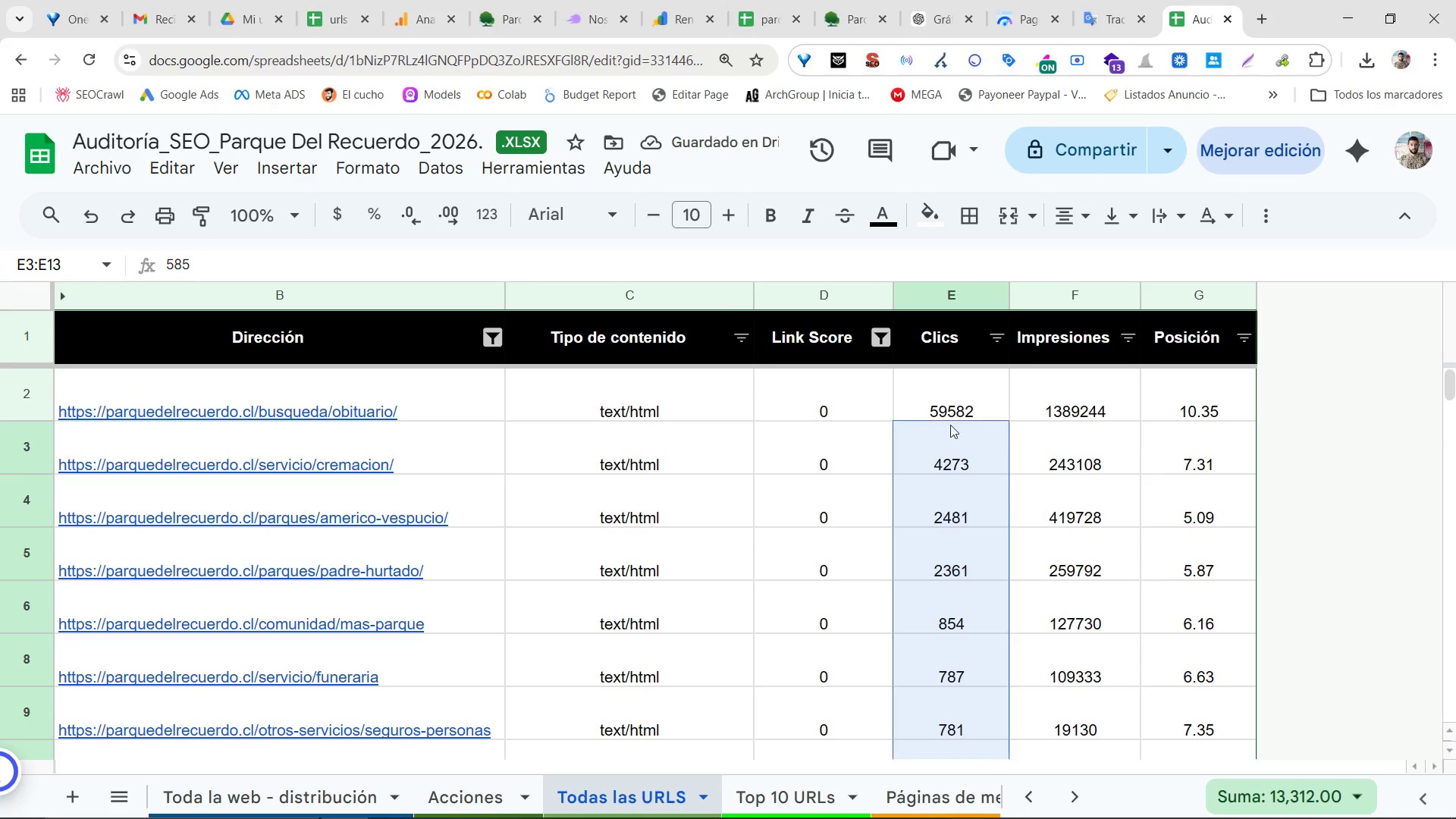 
hold_key(key=ControlLeft, duration=0.34)
 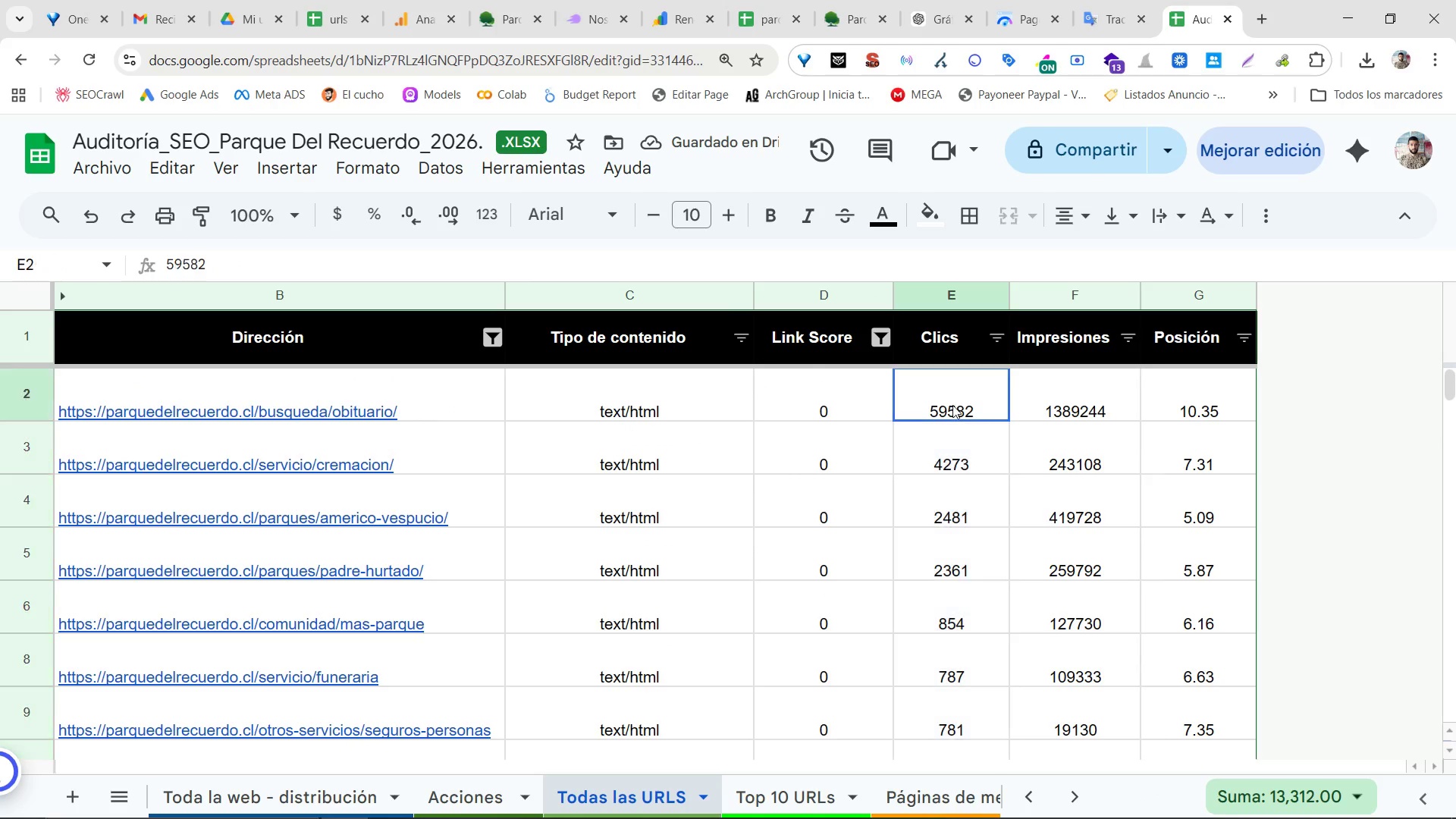 
left_click_drag(start_coordinate=[952, 405], to_coordinate=[975, 463])
 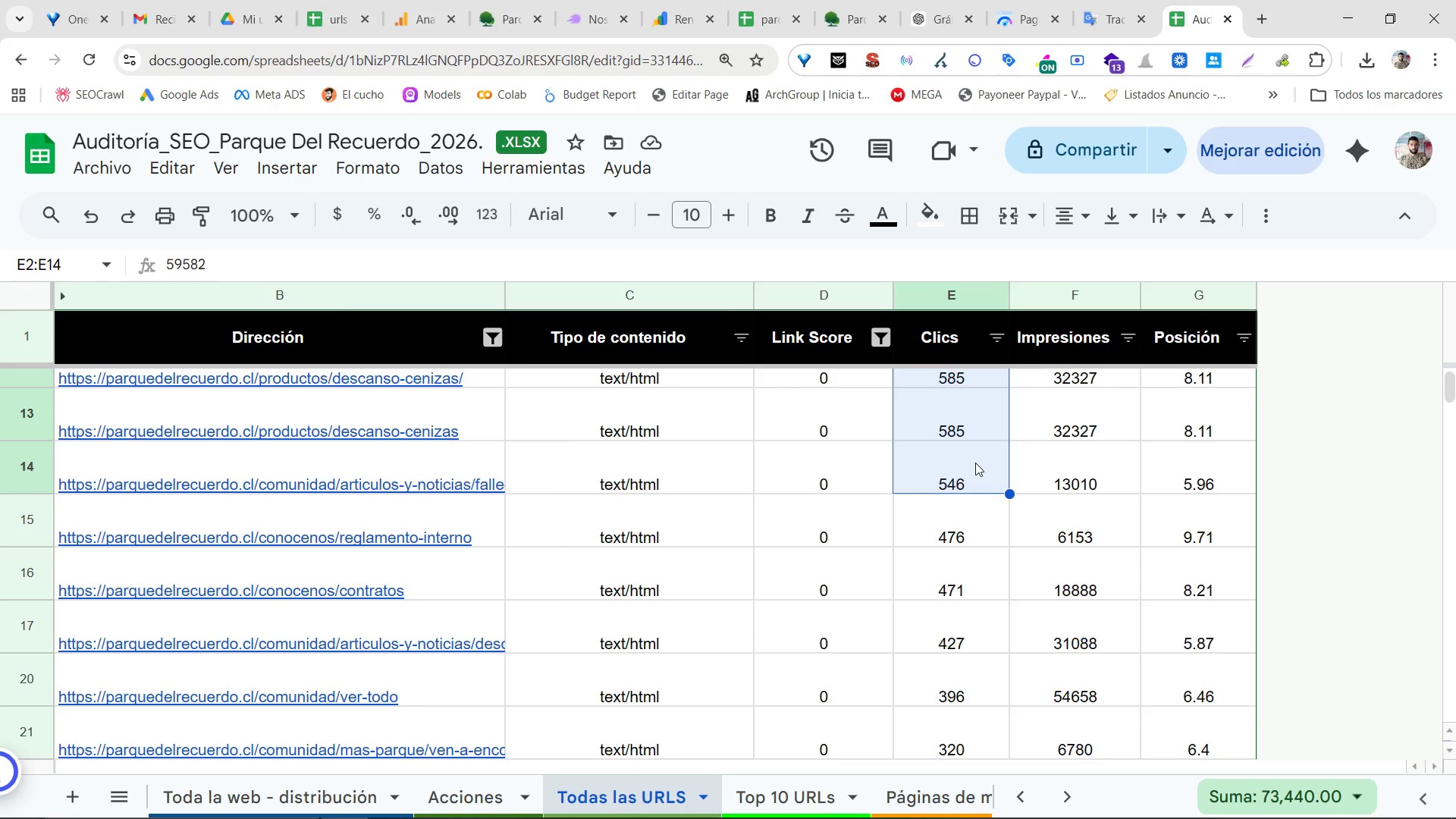 
key(Control+ControlLeft)
 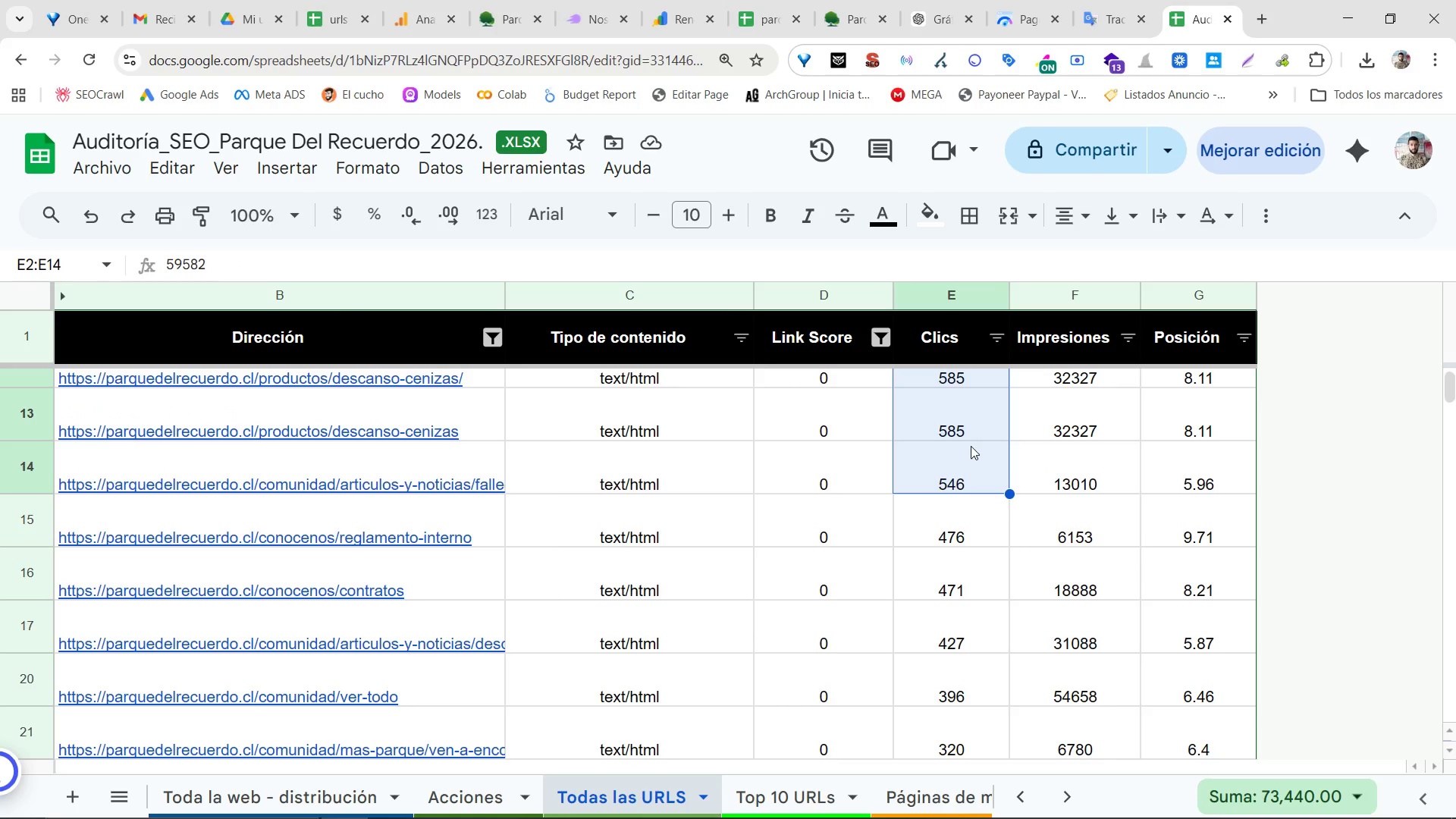 
left_click_drag(start_coordinate=[971, 436], to_coordinate=[965, 422])
 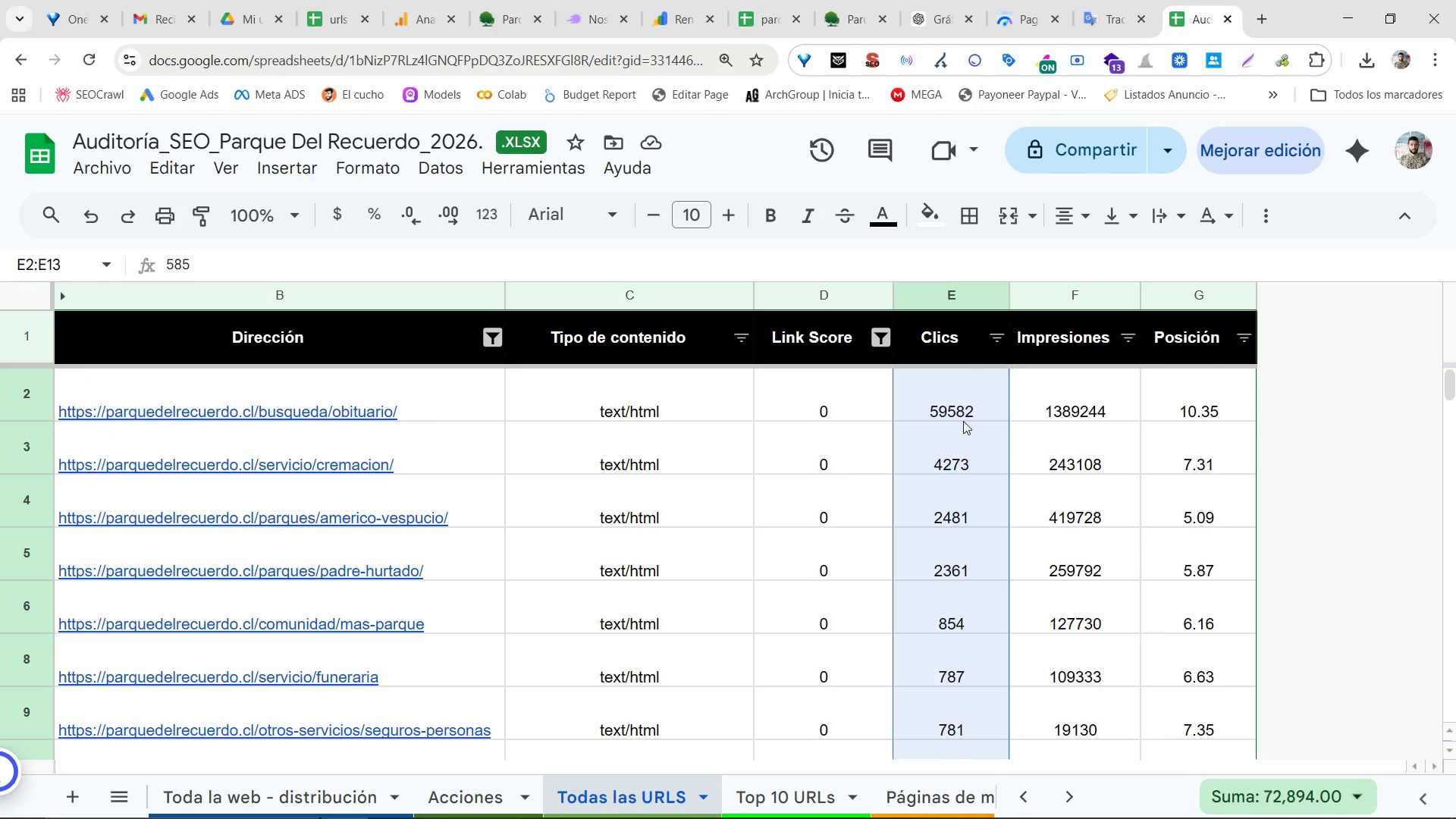 
key(Control+C)
 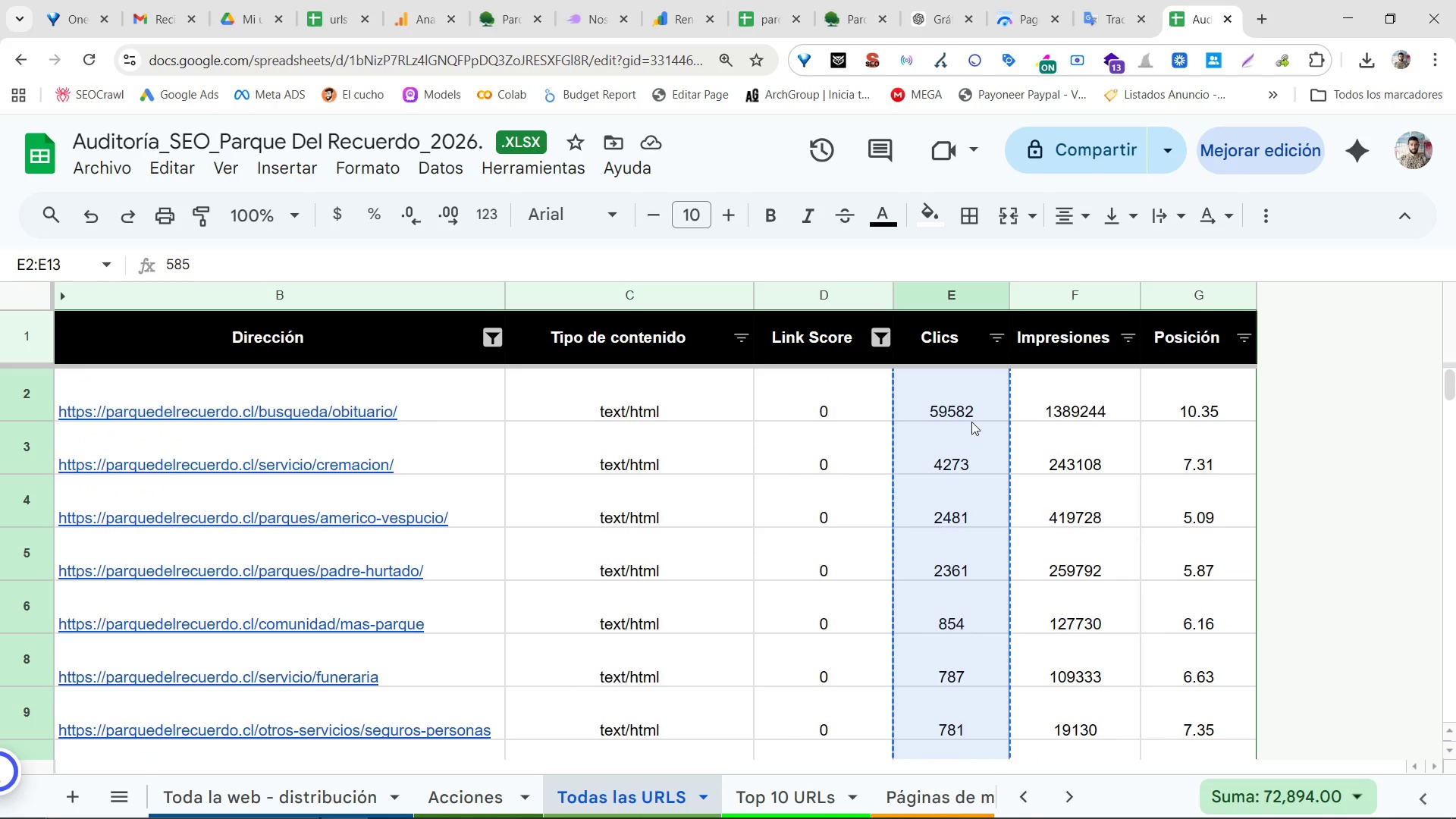 
key(Control+C)
 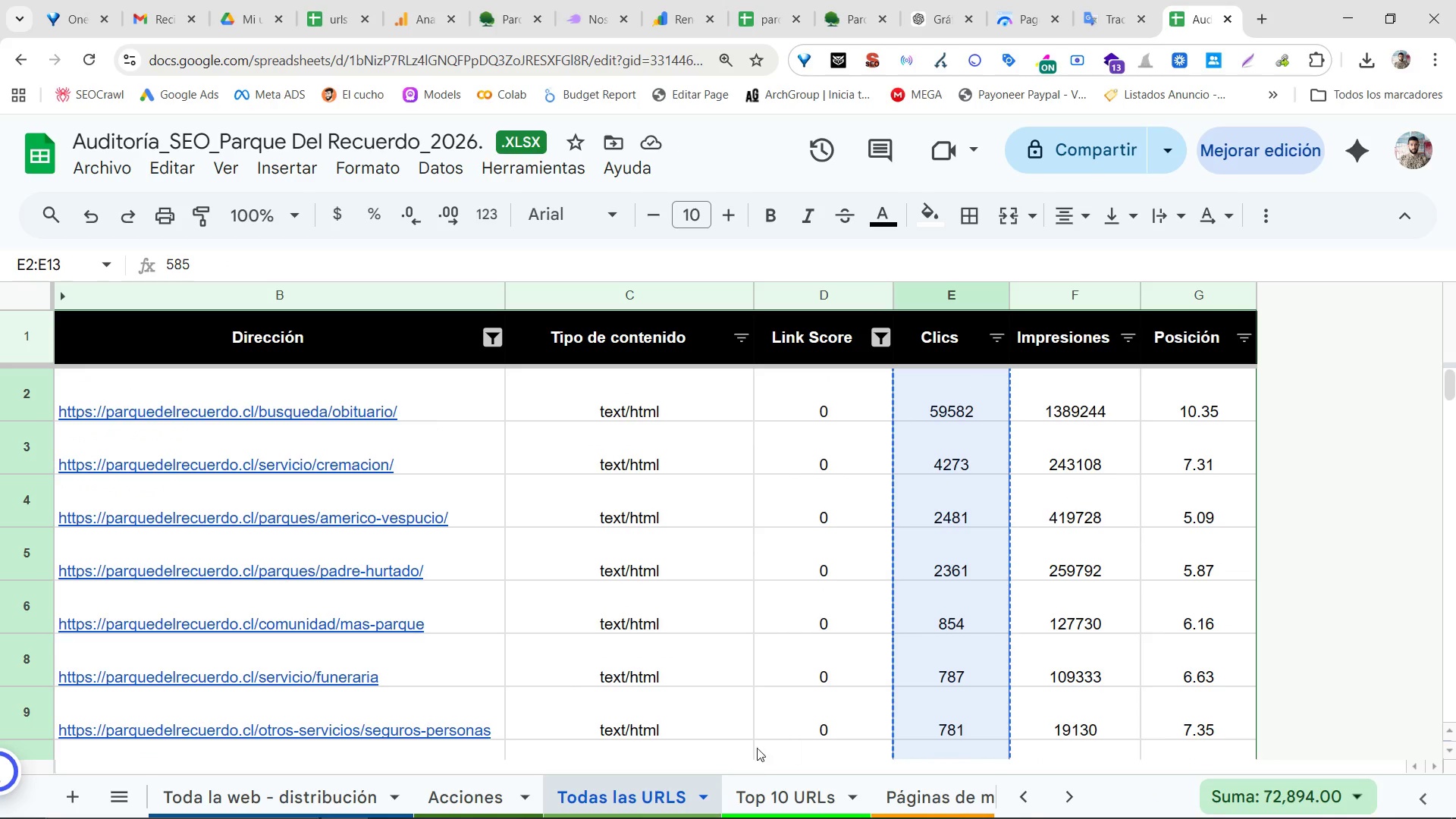 
left_click([772, 800])
 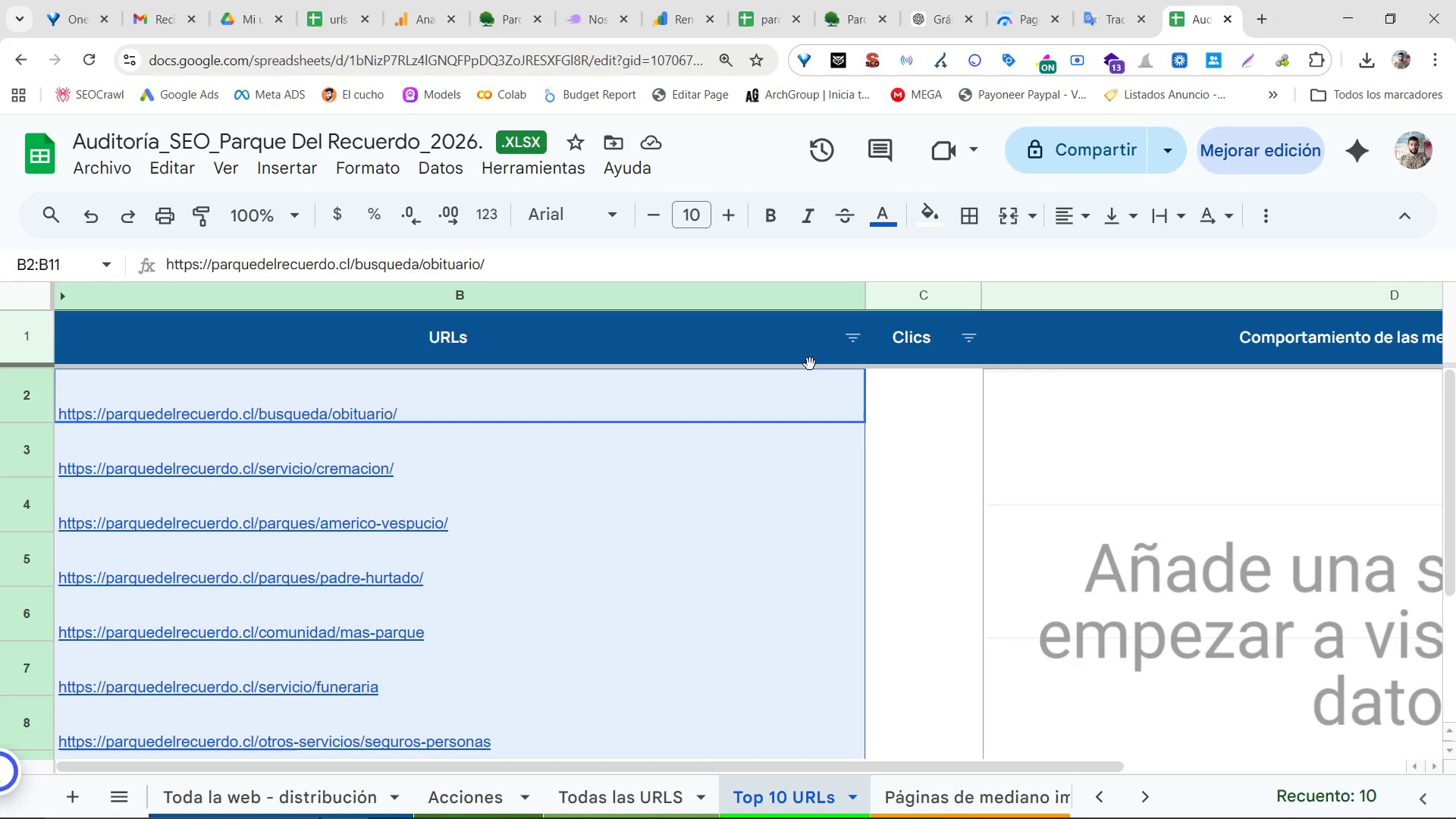 
left_click([933, 399])
 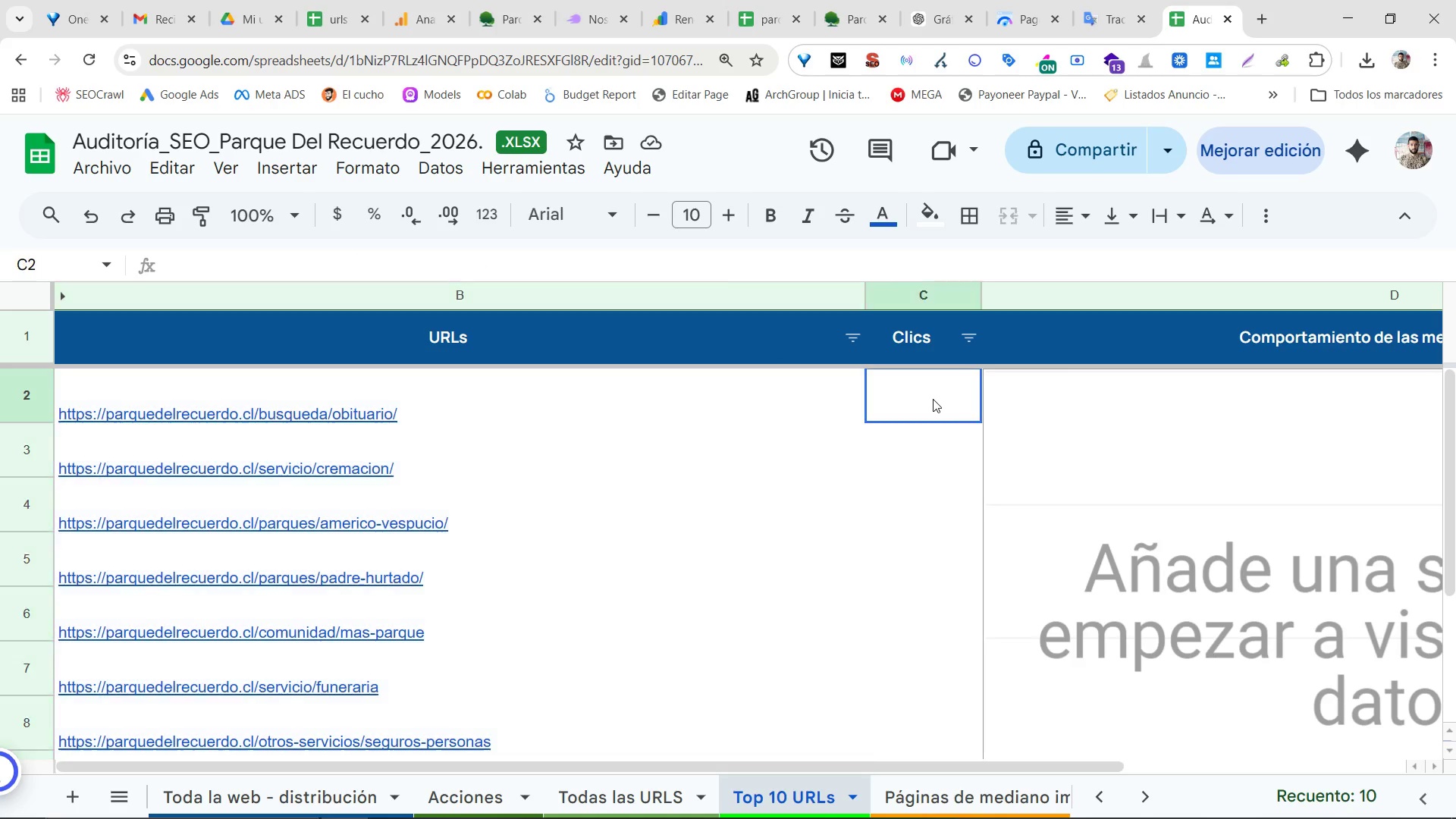 
key(Control+ControlLeft)
 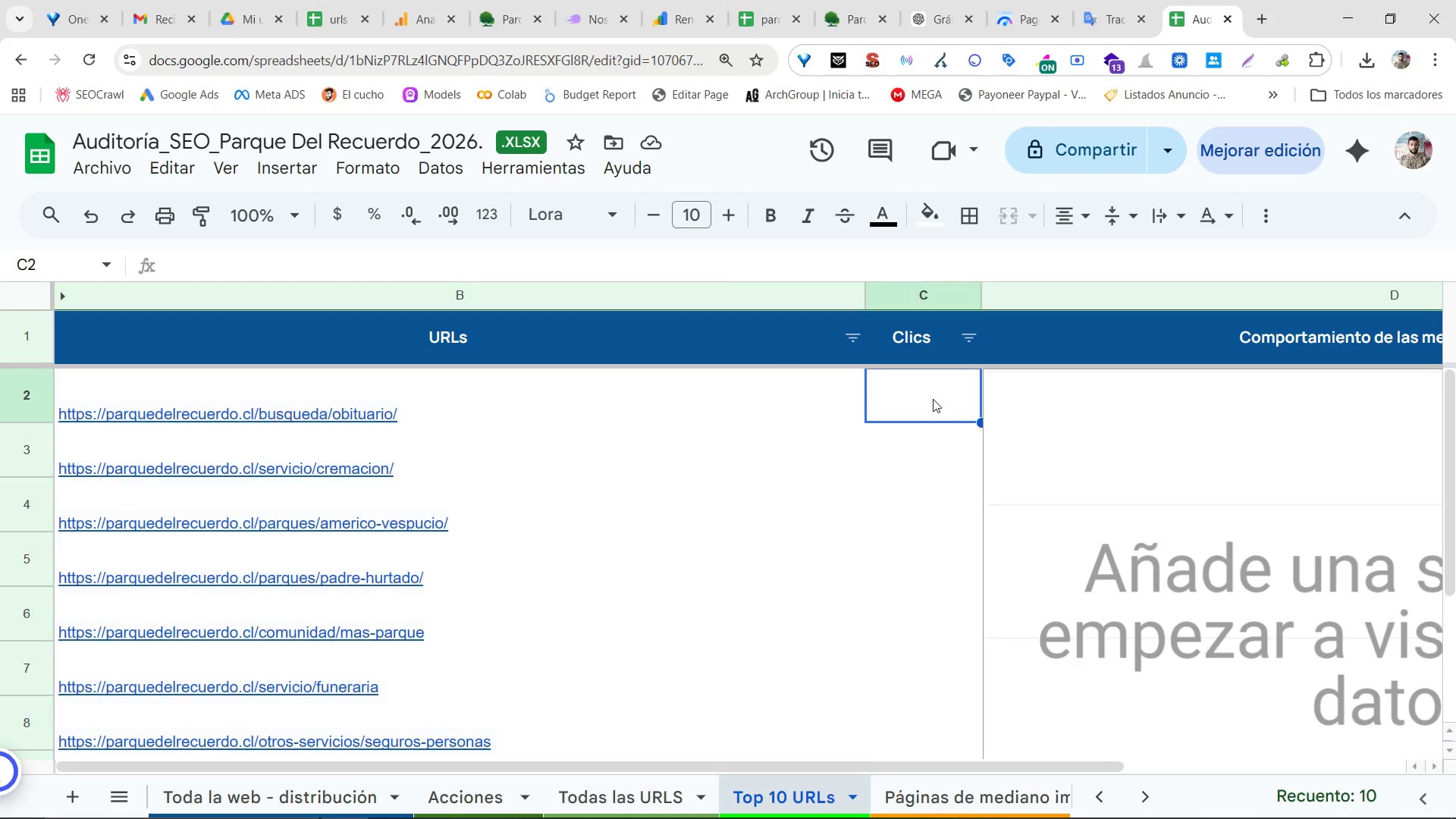 
key(Control+V)
 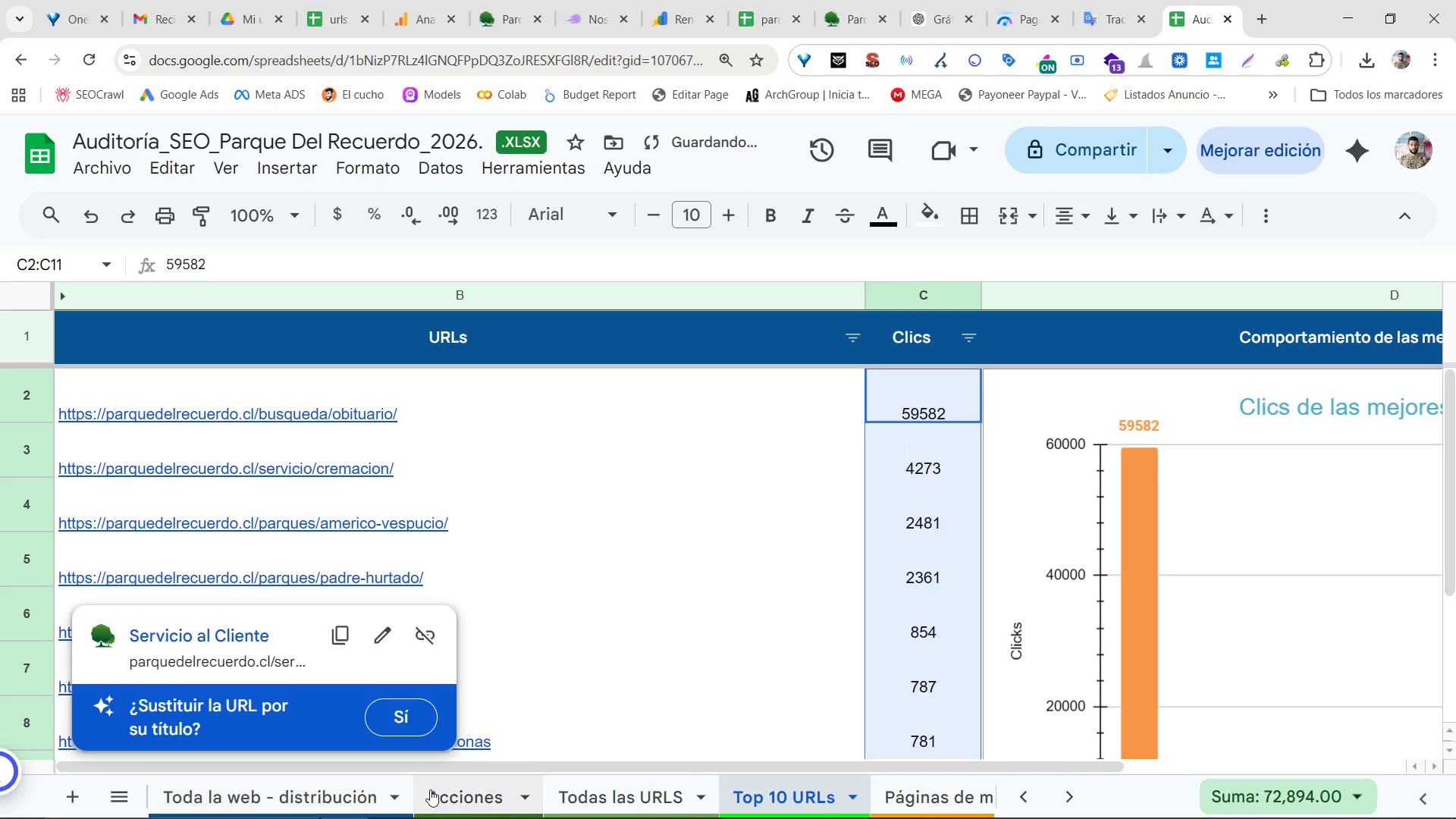 
left_click([591, 785])
 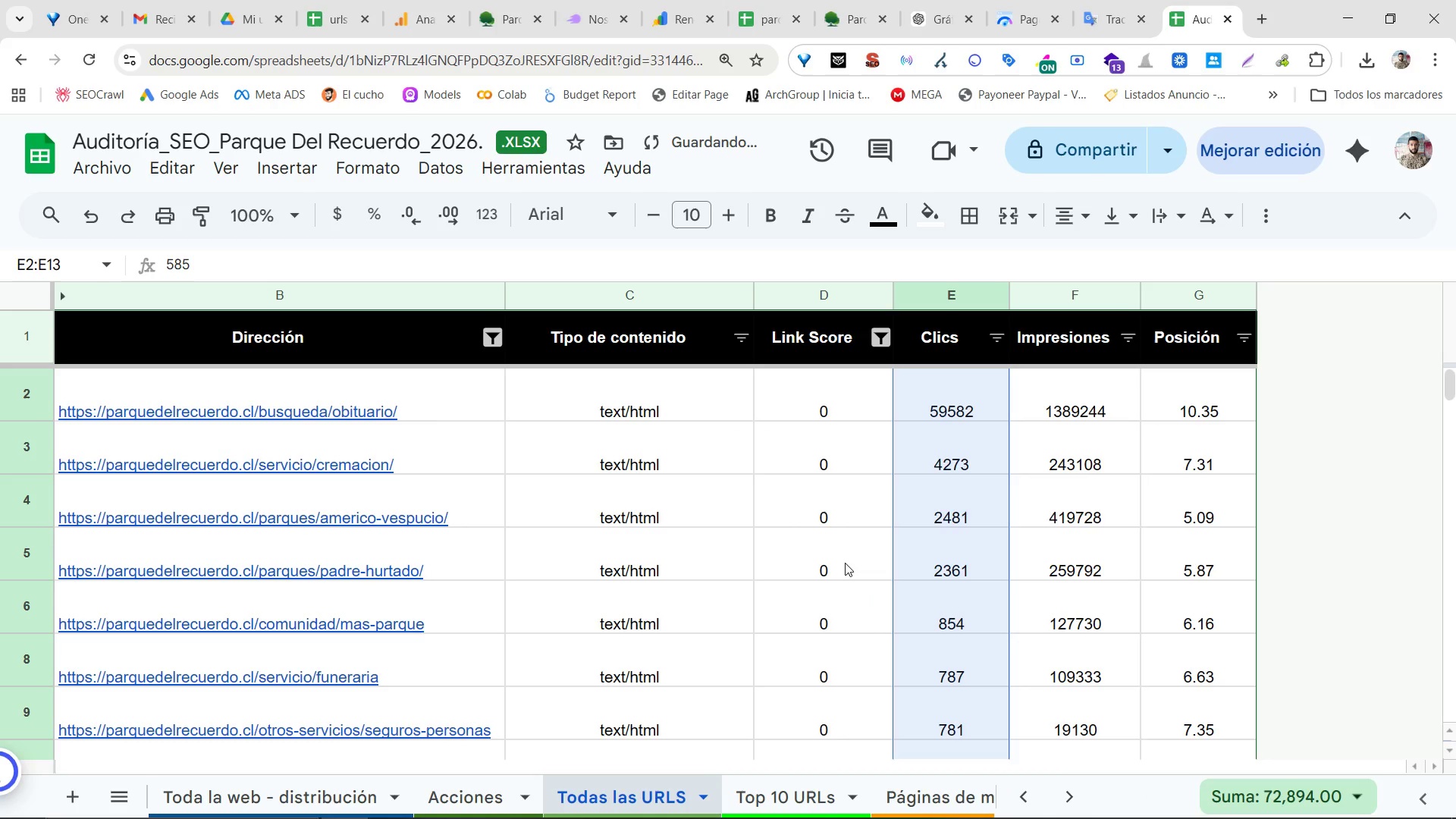 
scroll: coordinate [731, 602], scroll_direction: down, amount: 4.0
 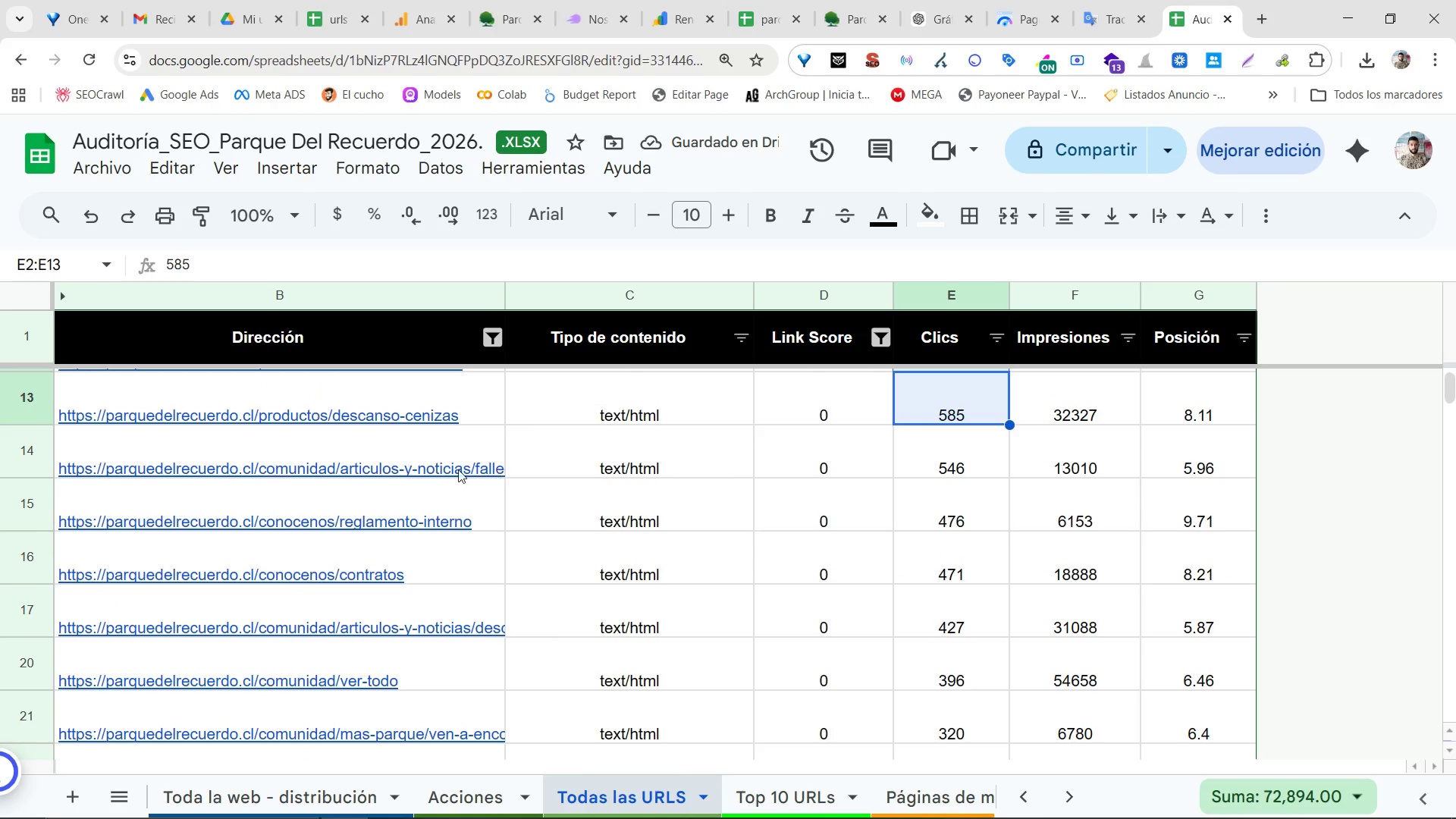 
left_click_drag(start_coordinate=[442, 457], to_coordinate=[388, 518])
 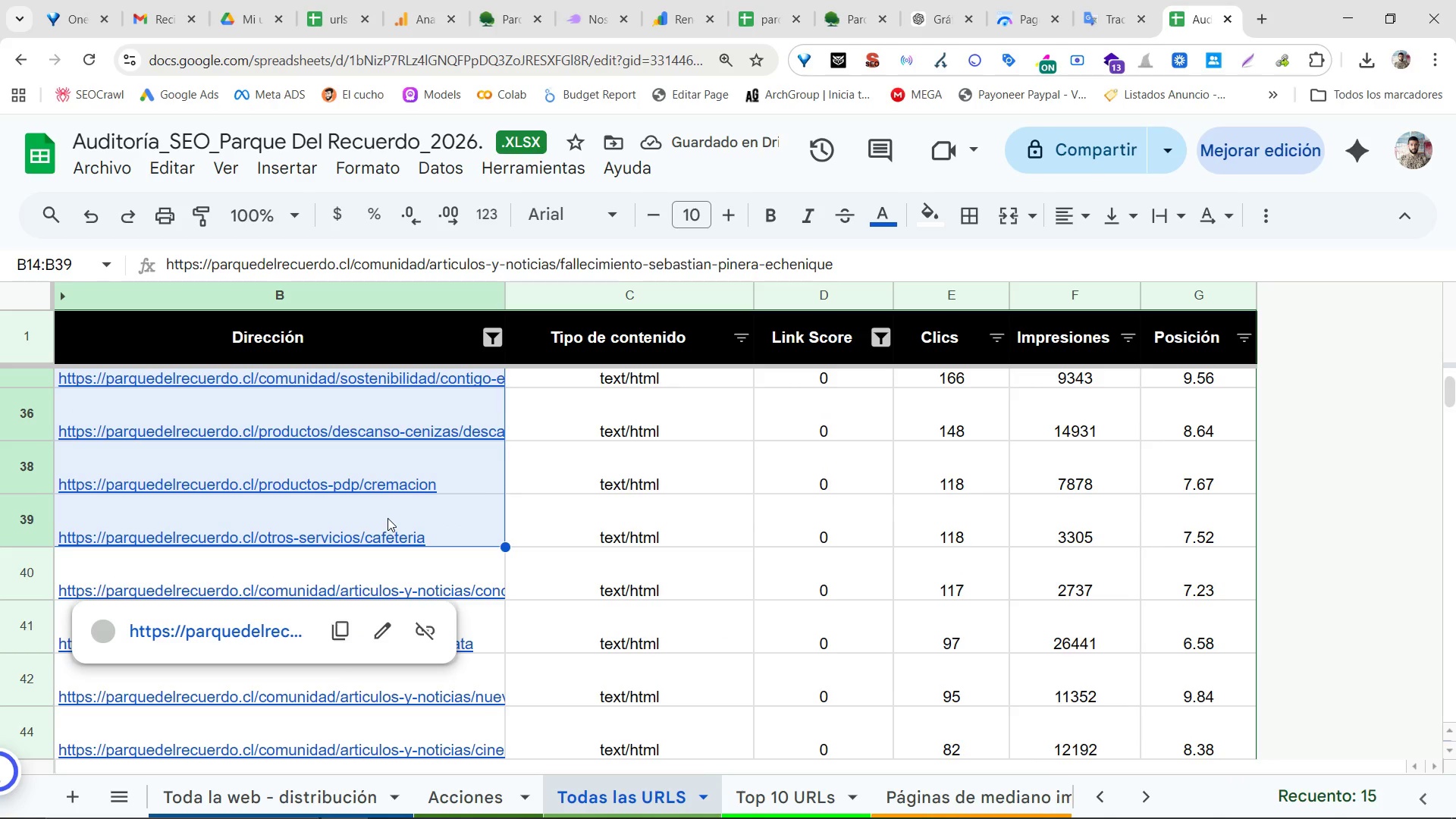 
key(Control+C)
 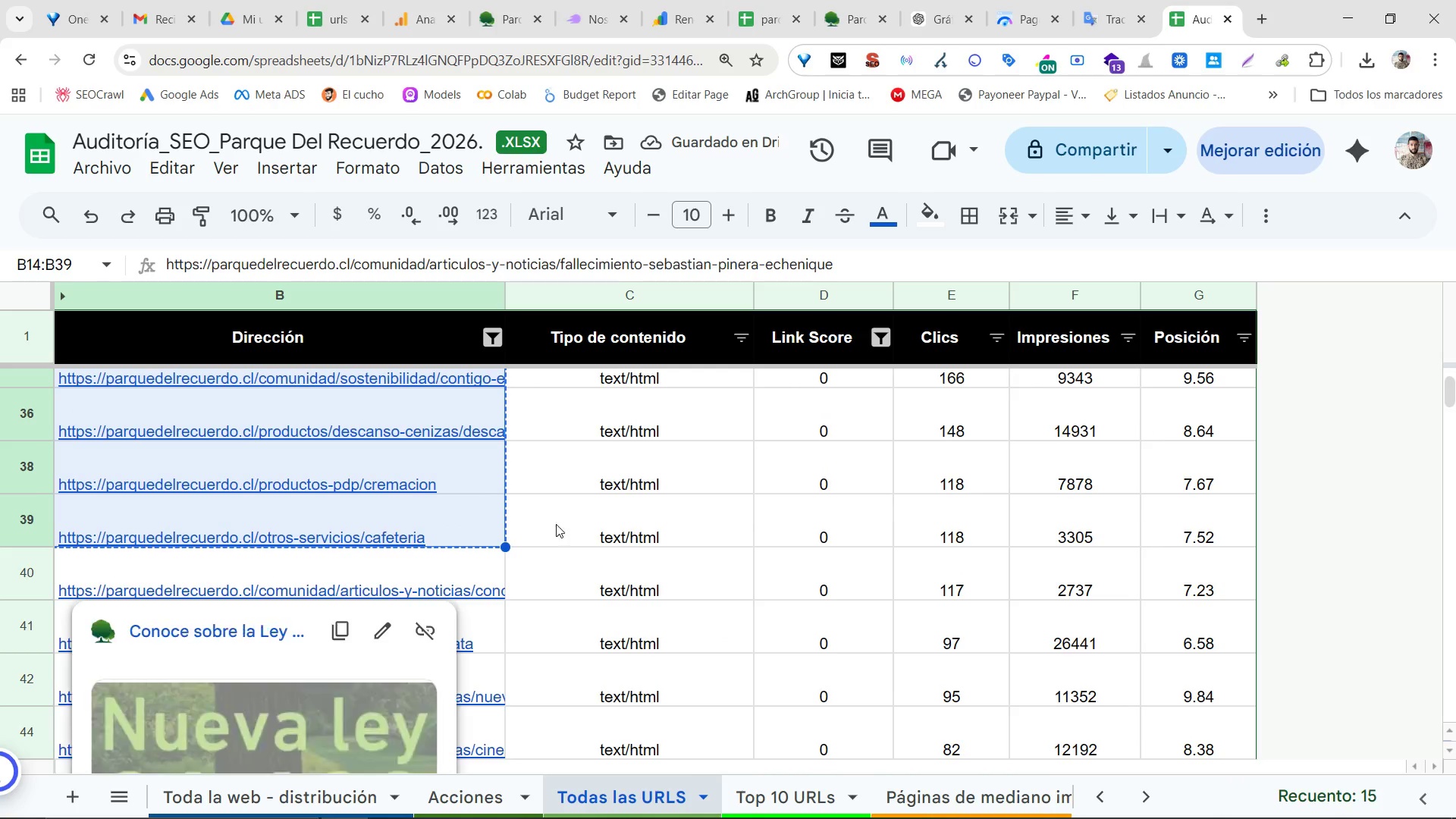 
key(Control+C)
 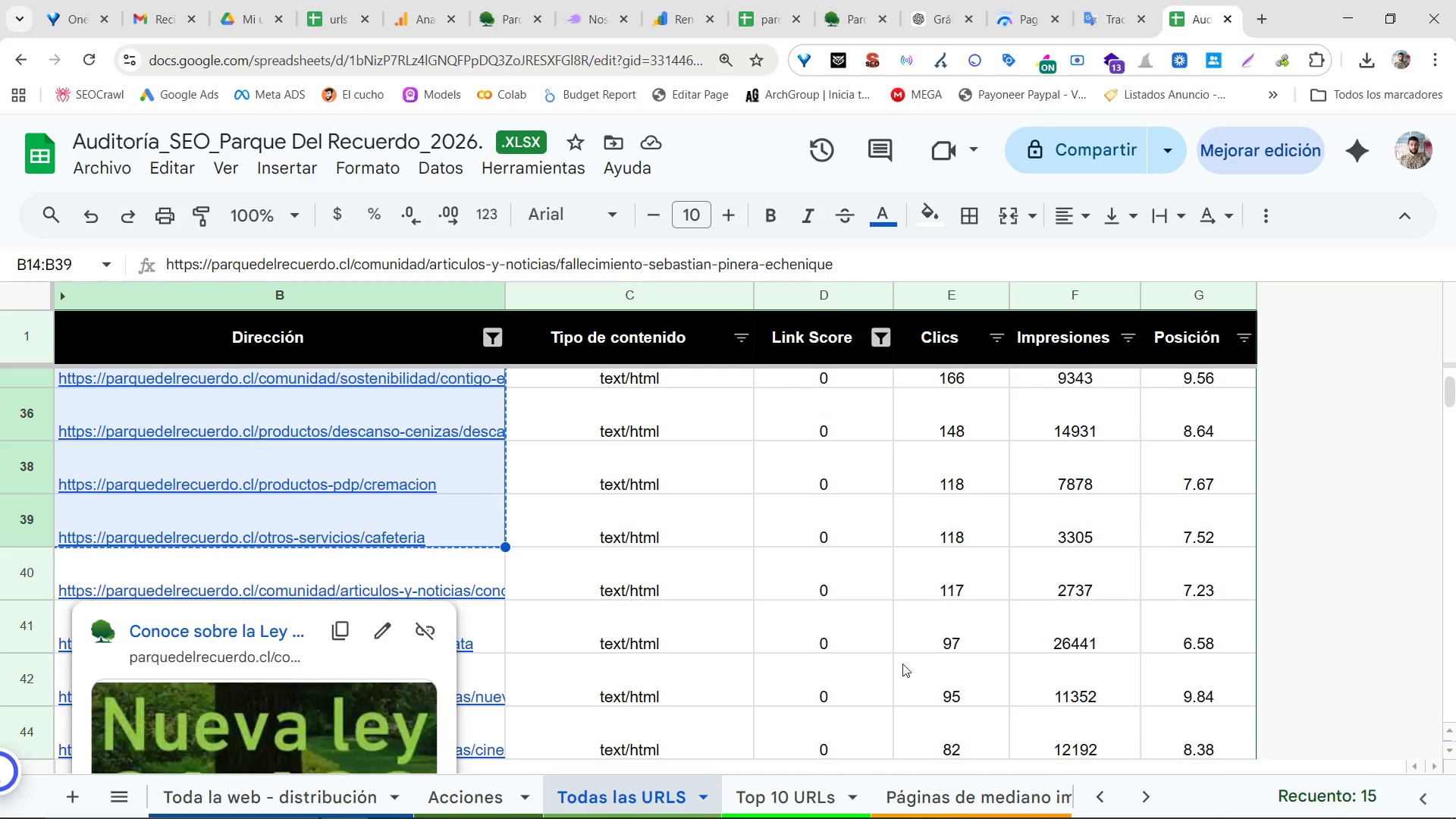 
key(Control+C)
 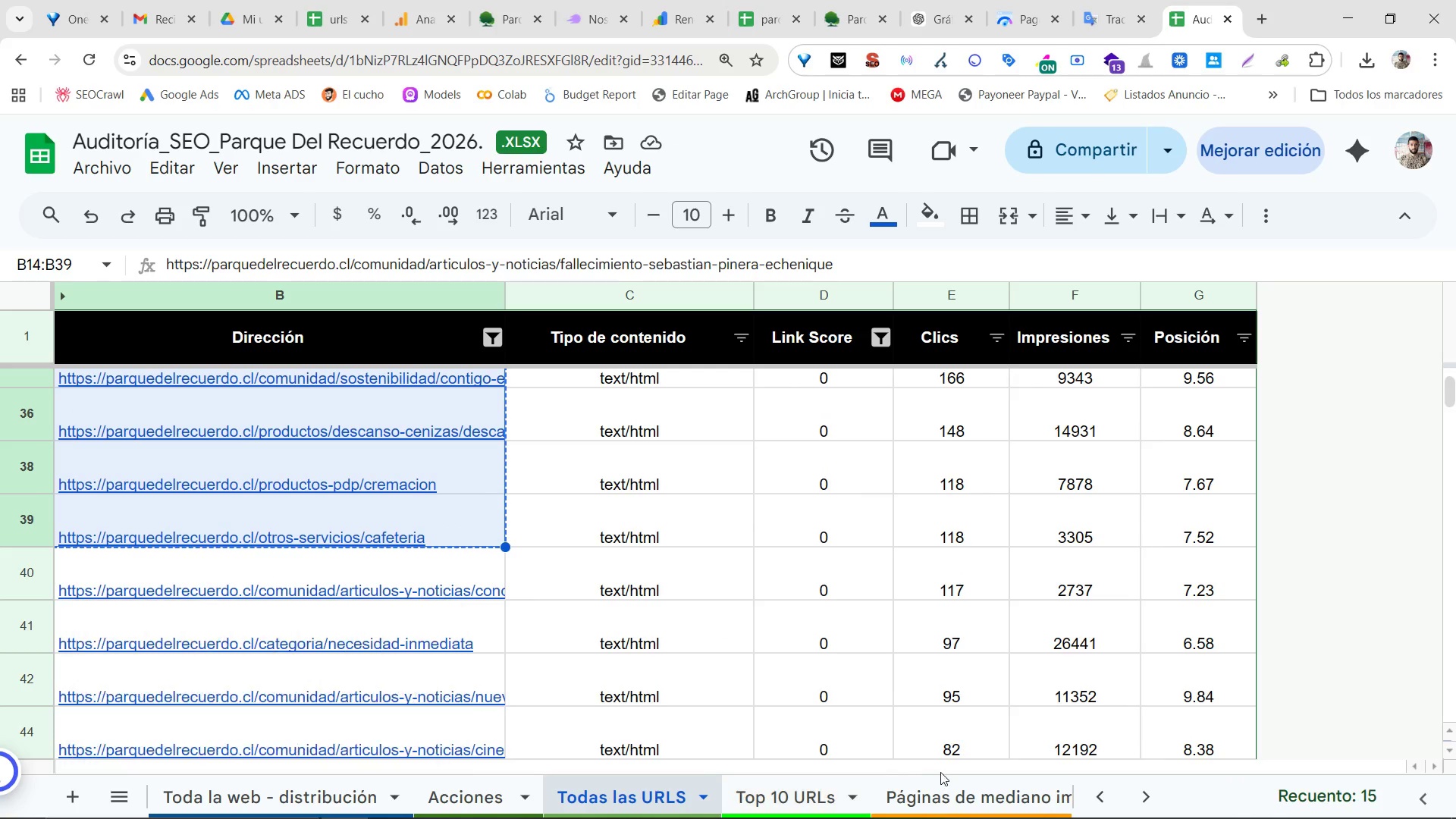 
left_click([939, 794])
 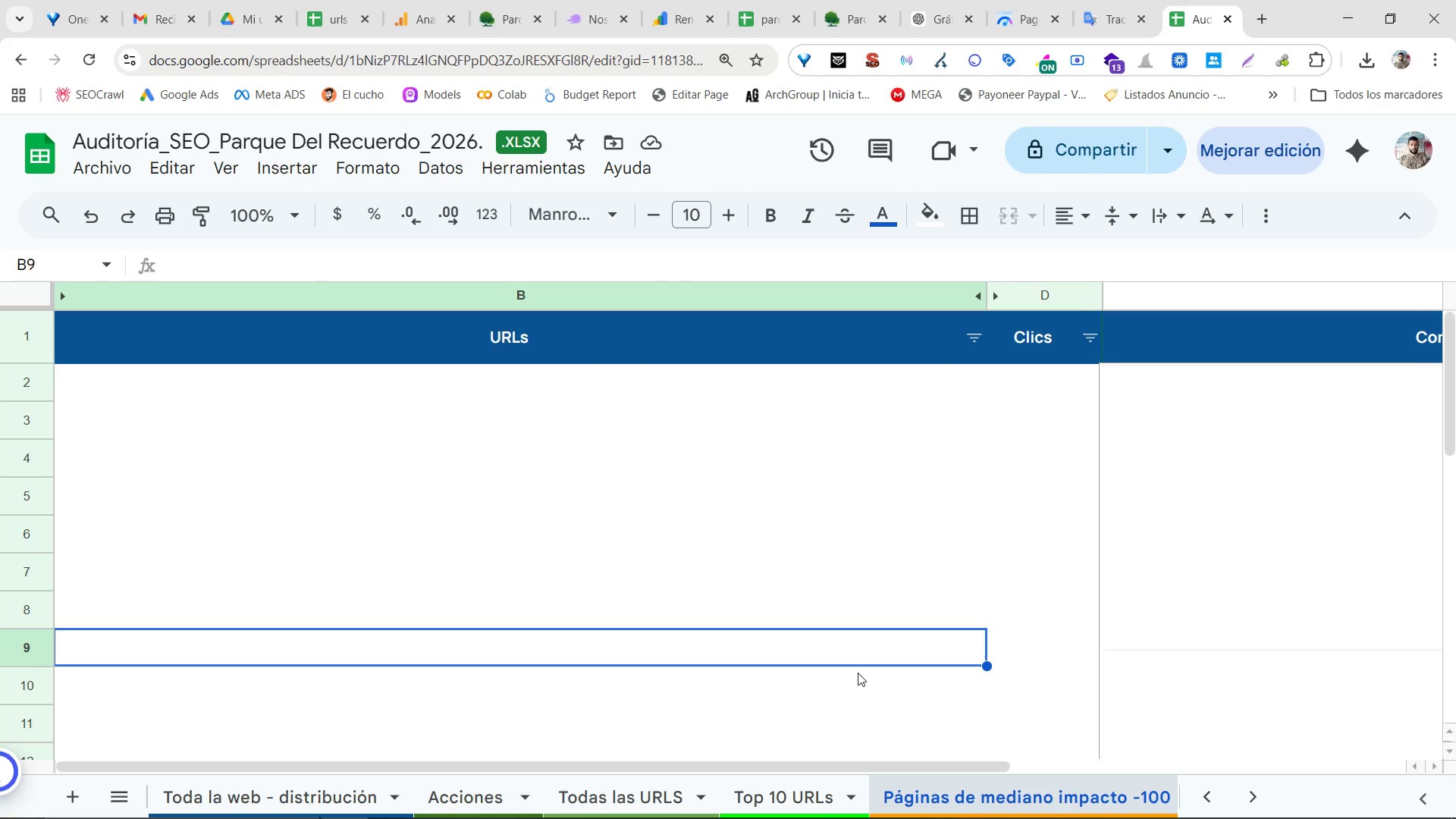 
left_click([797, 378])
 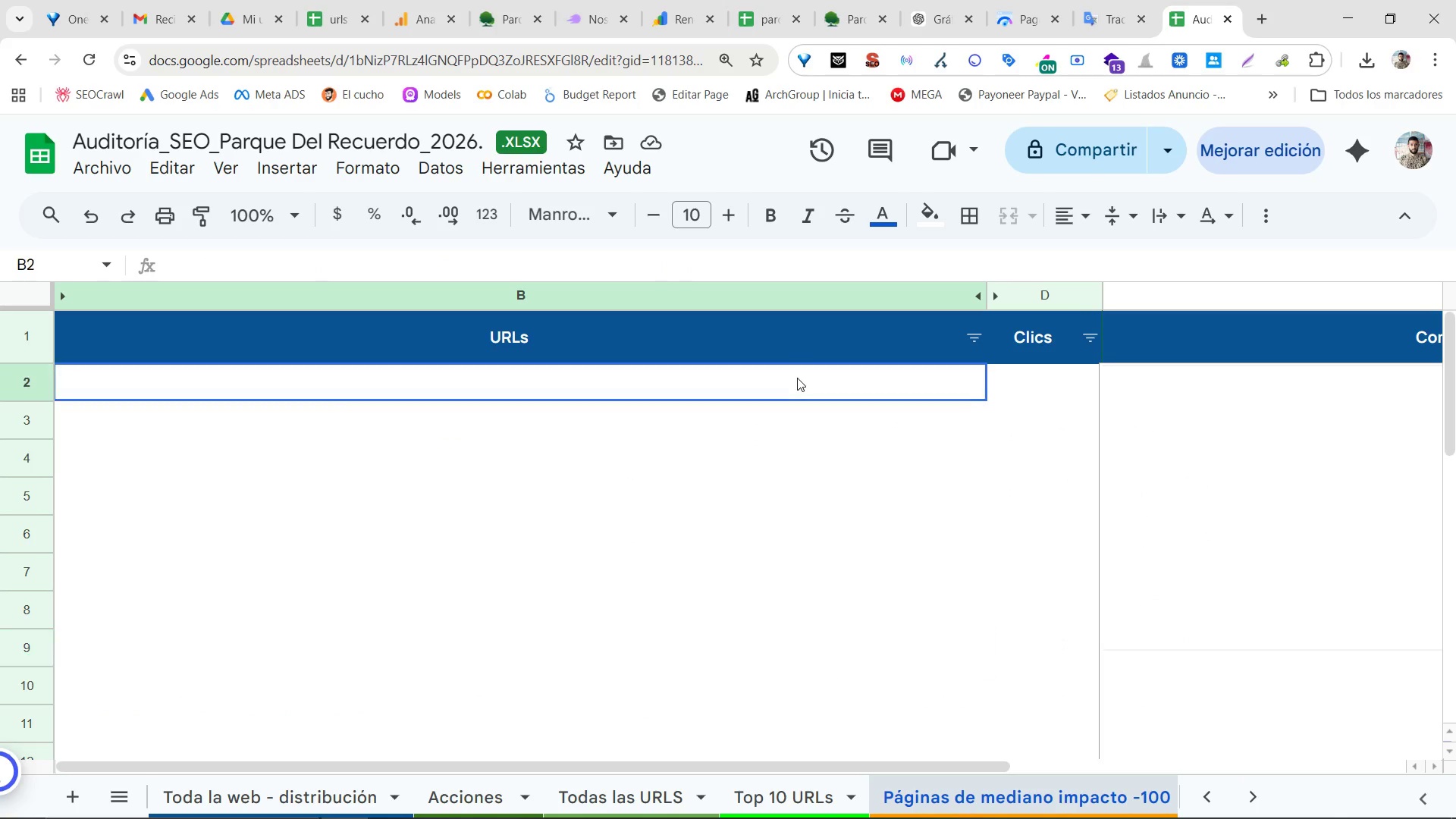 
scroll: coordinate [827, 501], scroll_direction: up, amount: 9.0
 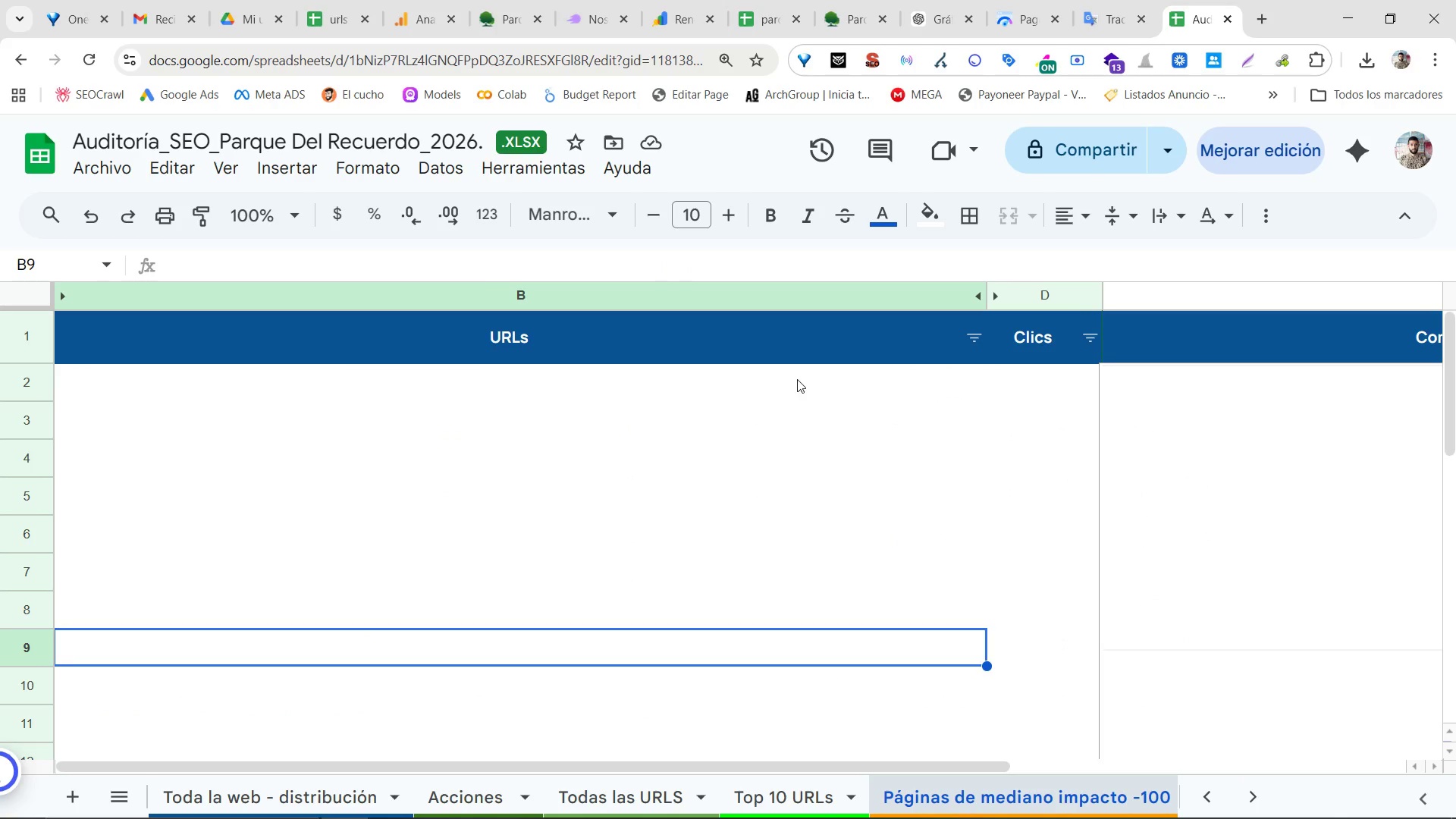 
key(Control+ControlLeft)
 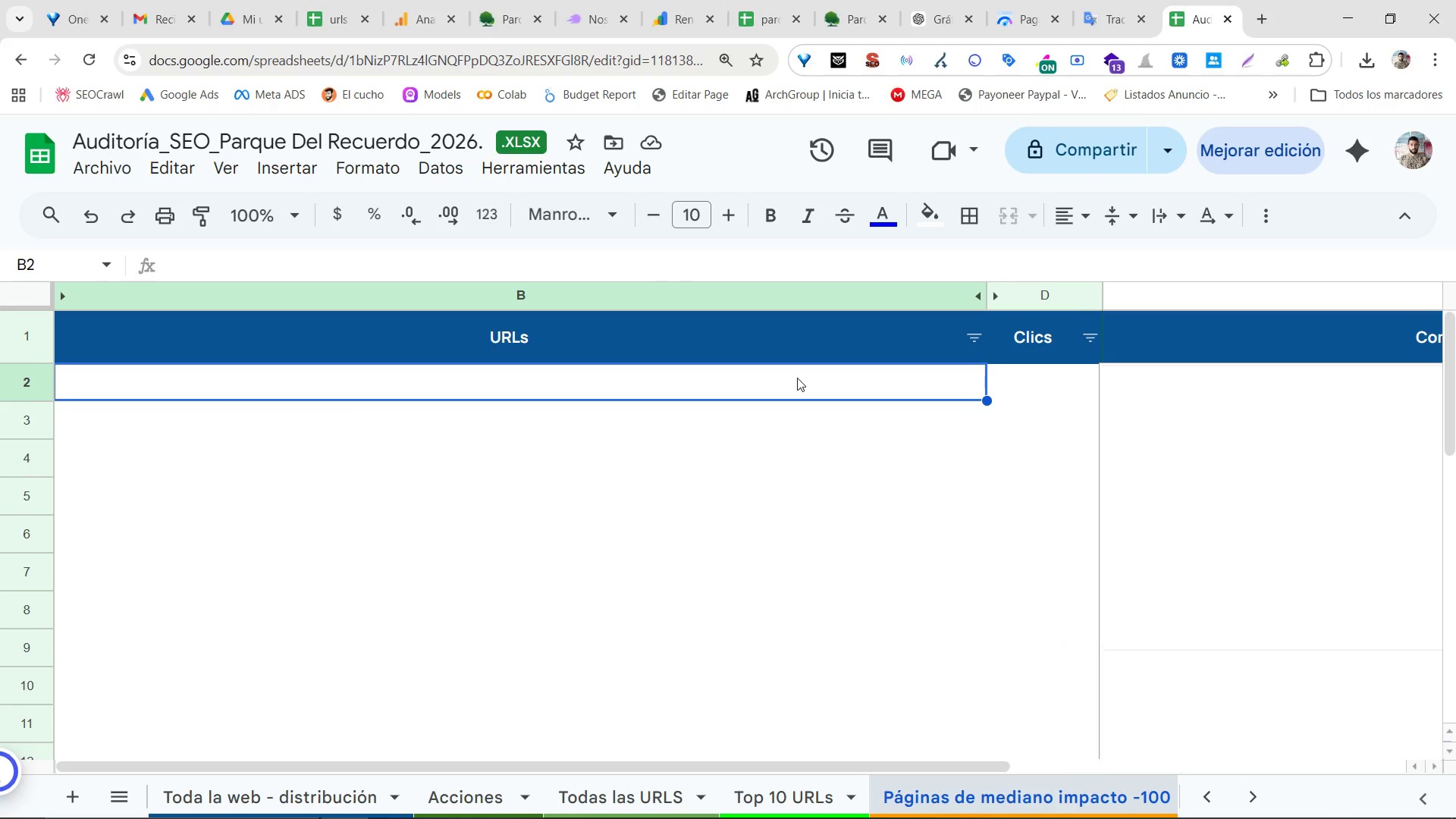 
key(Control+V)
 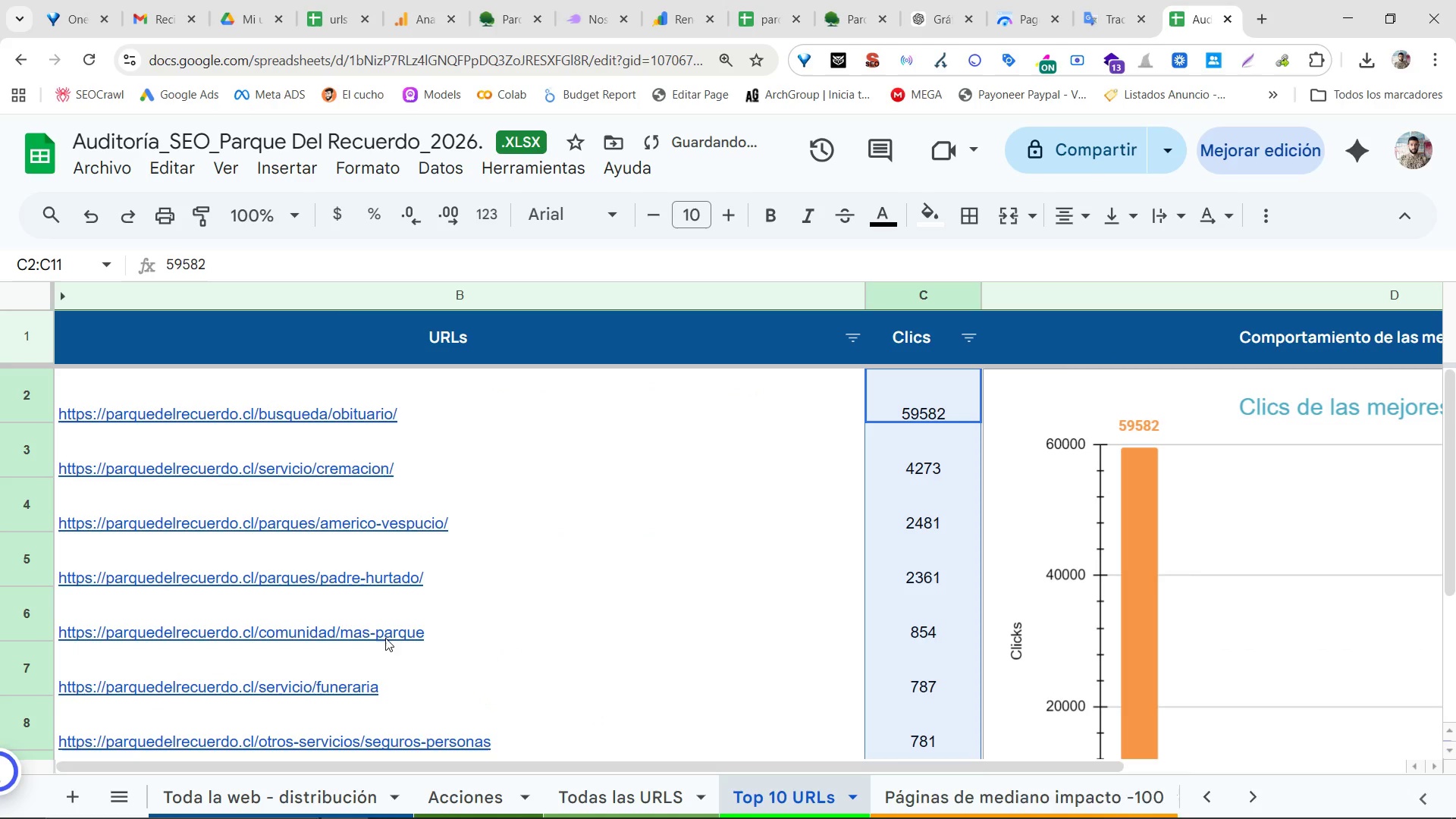 
scroll: coordinate [791, 578], scroll_direction: down, amount: 1.0
 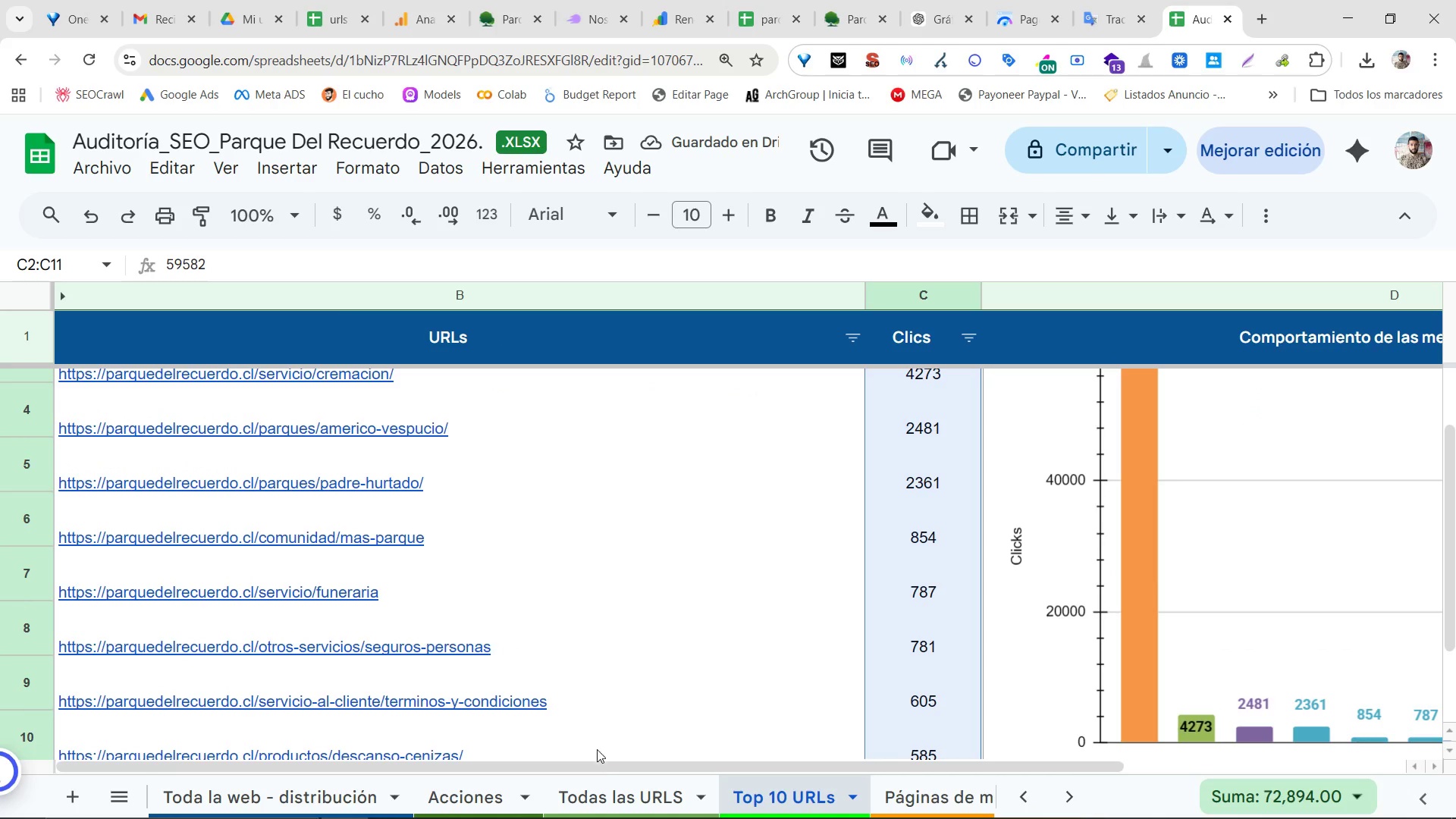 
left_click([600, 787])
 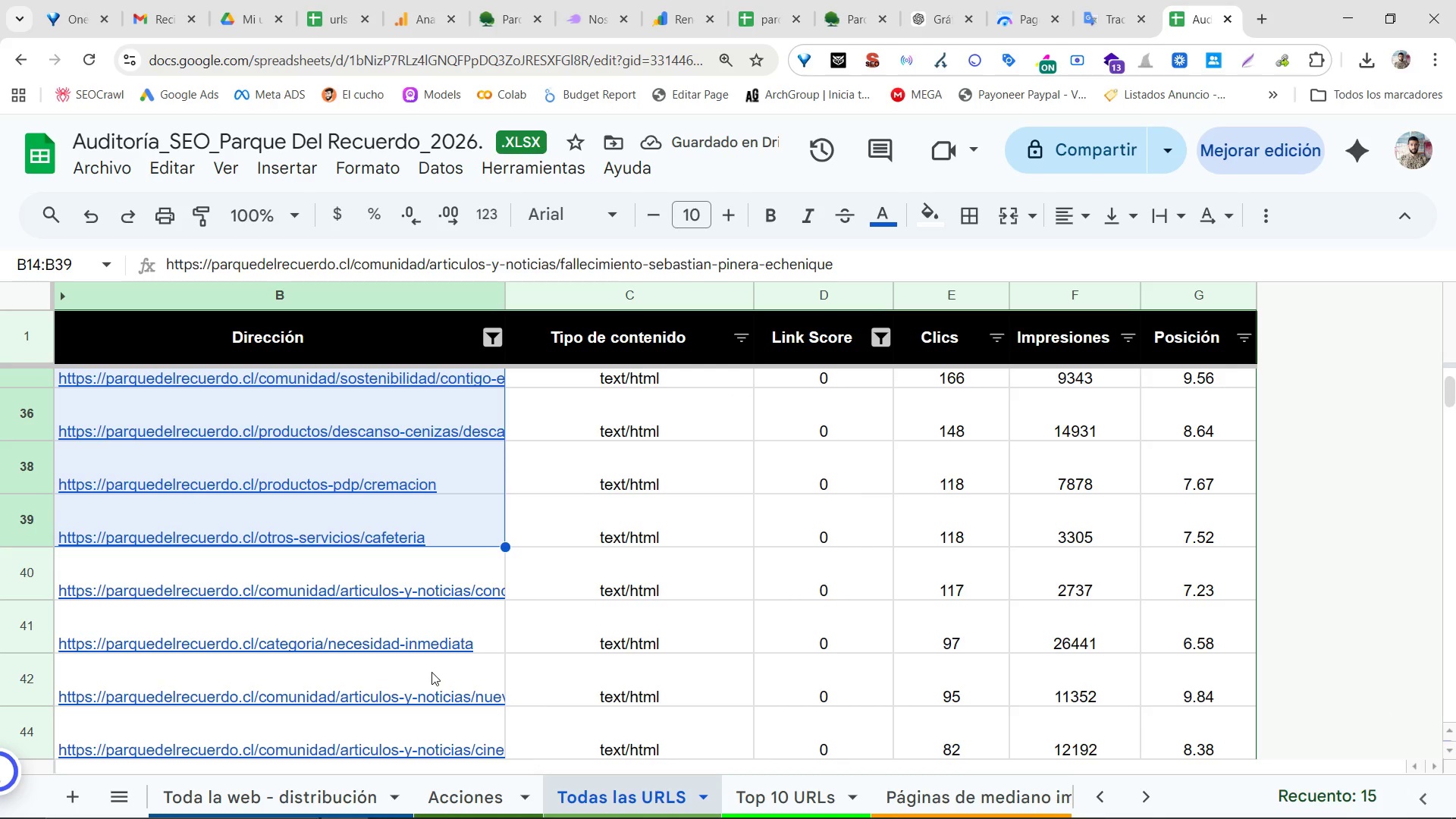 
scroll: coordinate [434, 670], scroll_direction: up, amount: 5.0
 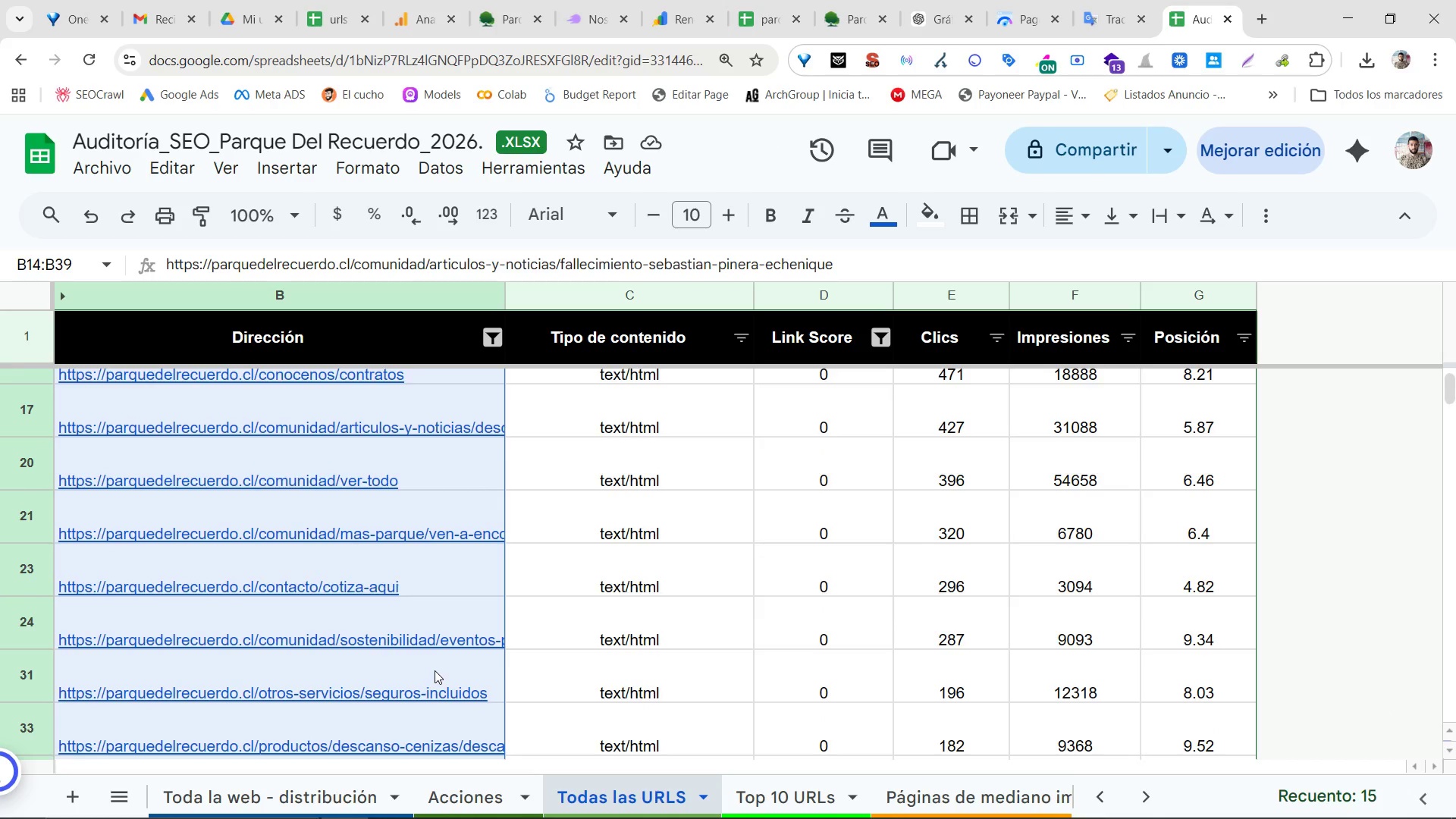 
scroll: coordinate [435, 670], scroll_direction: down, amount: 3.0
 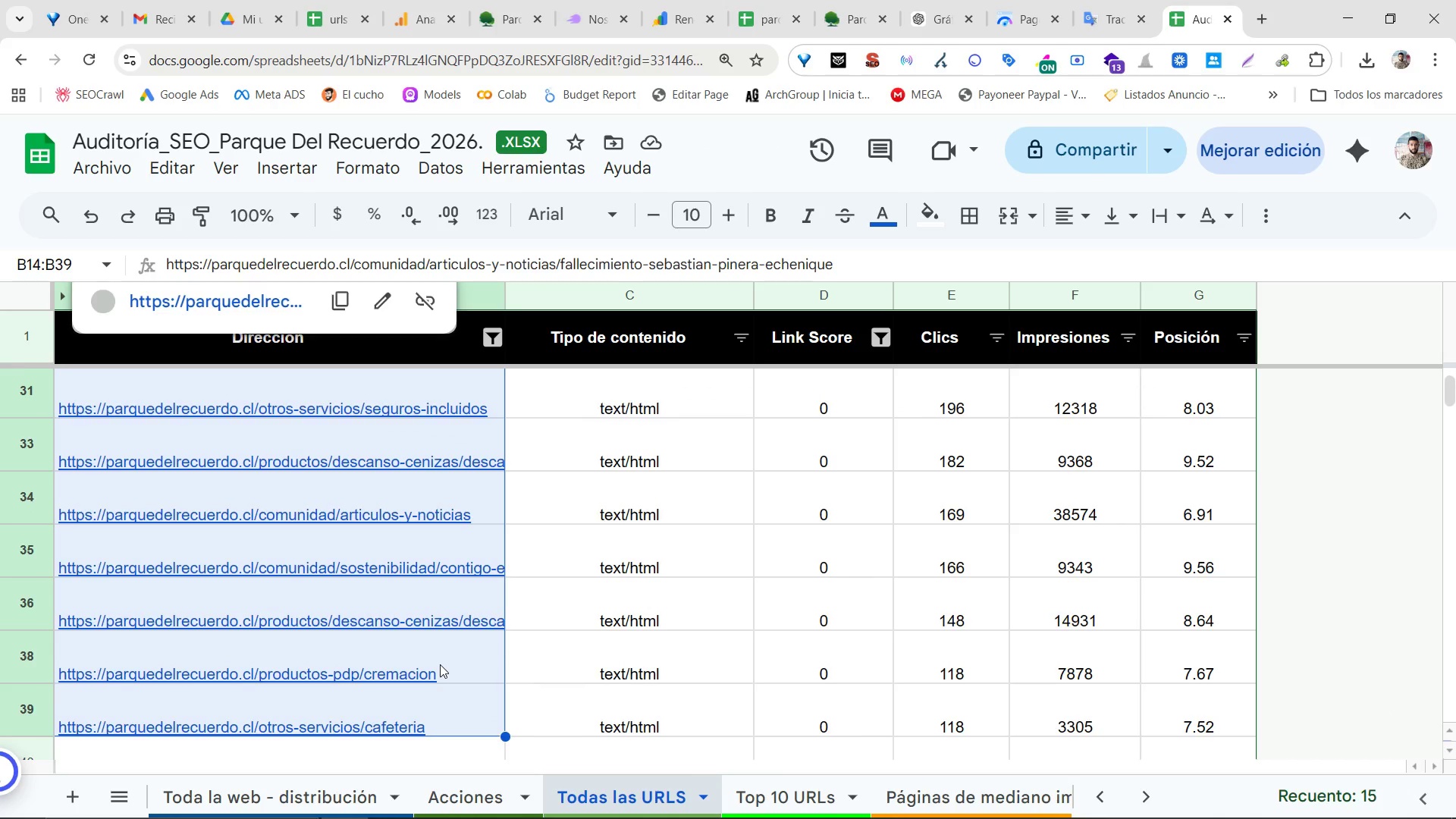 
scroll: coordinate [444, 664], scroll_direction: up, amount: 7.0
 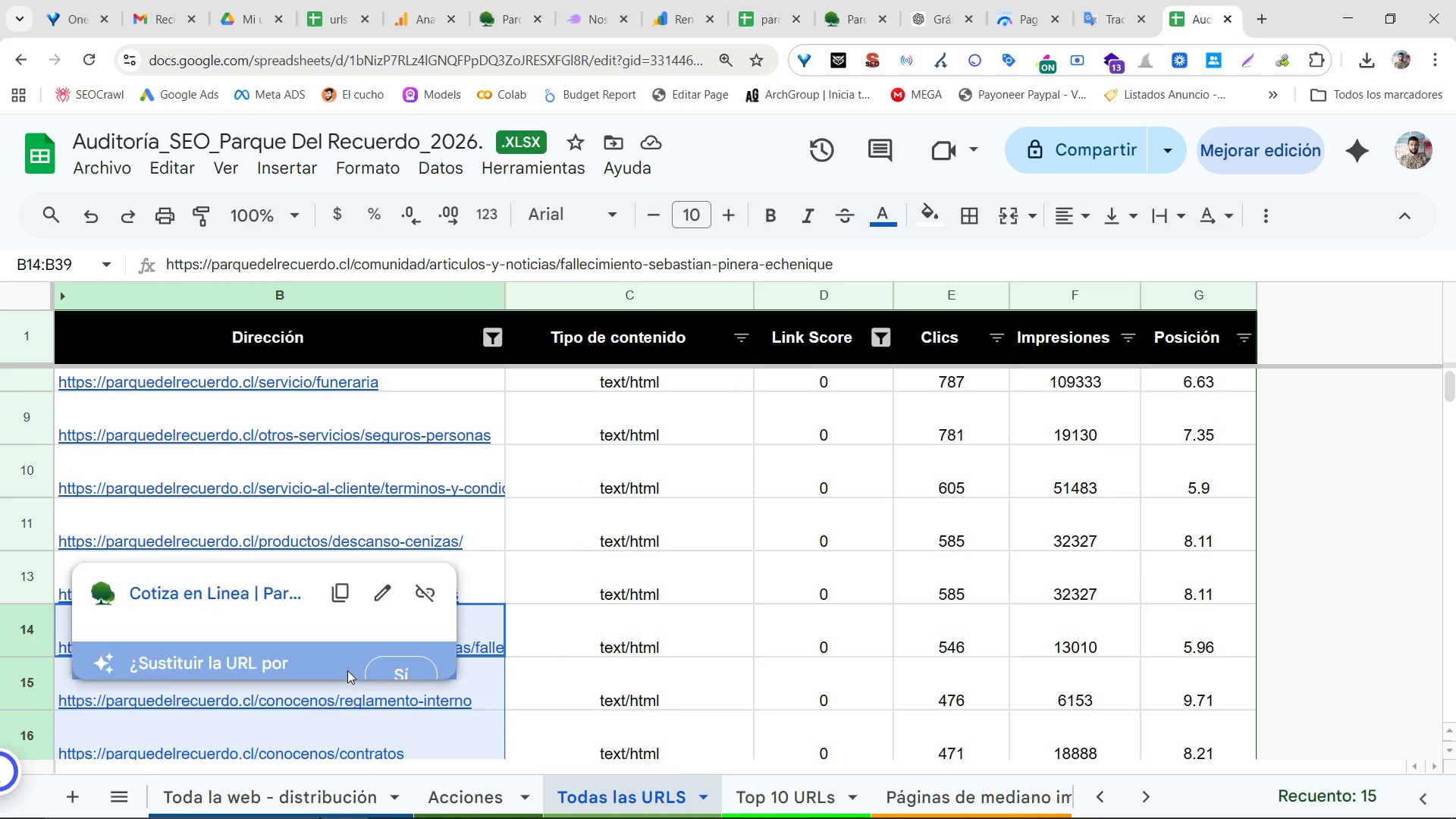 
scroll: coordinate [347, 670], scroll_direction: down, amount: 1.0
 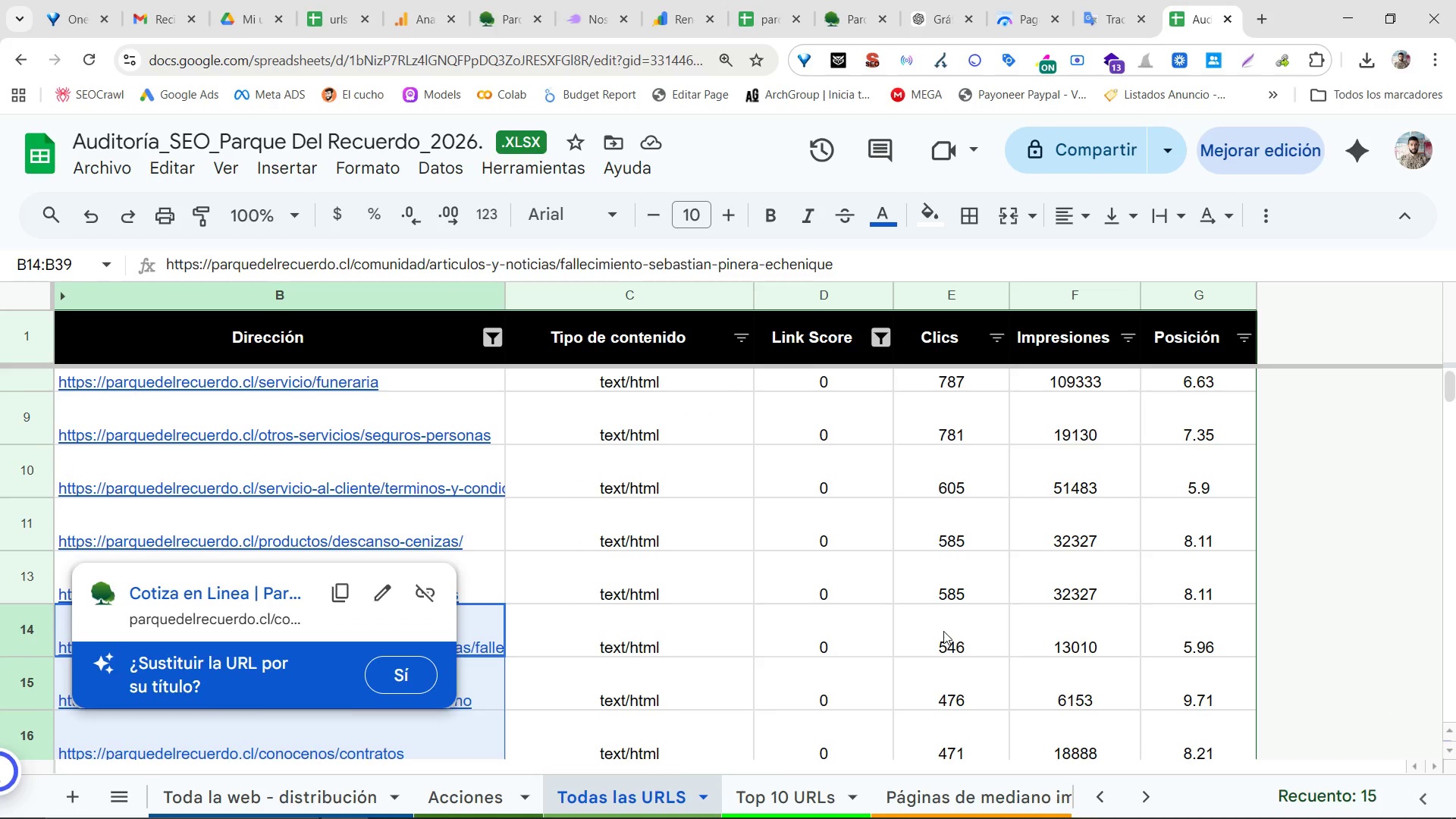 
left_click_drag(start_coordinate=[943, 631], to_coordinate=[933, 680])
 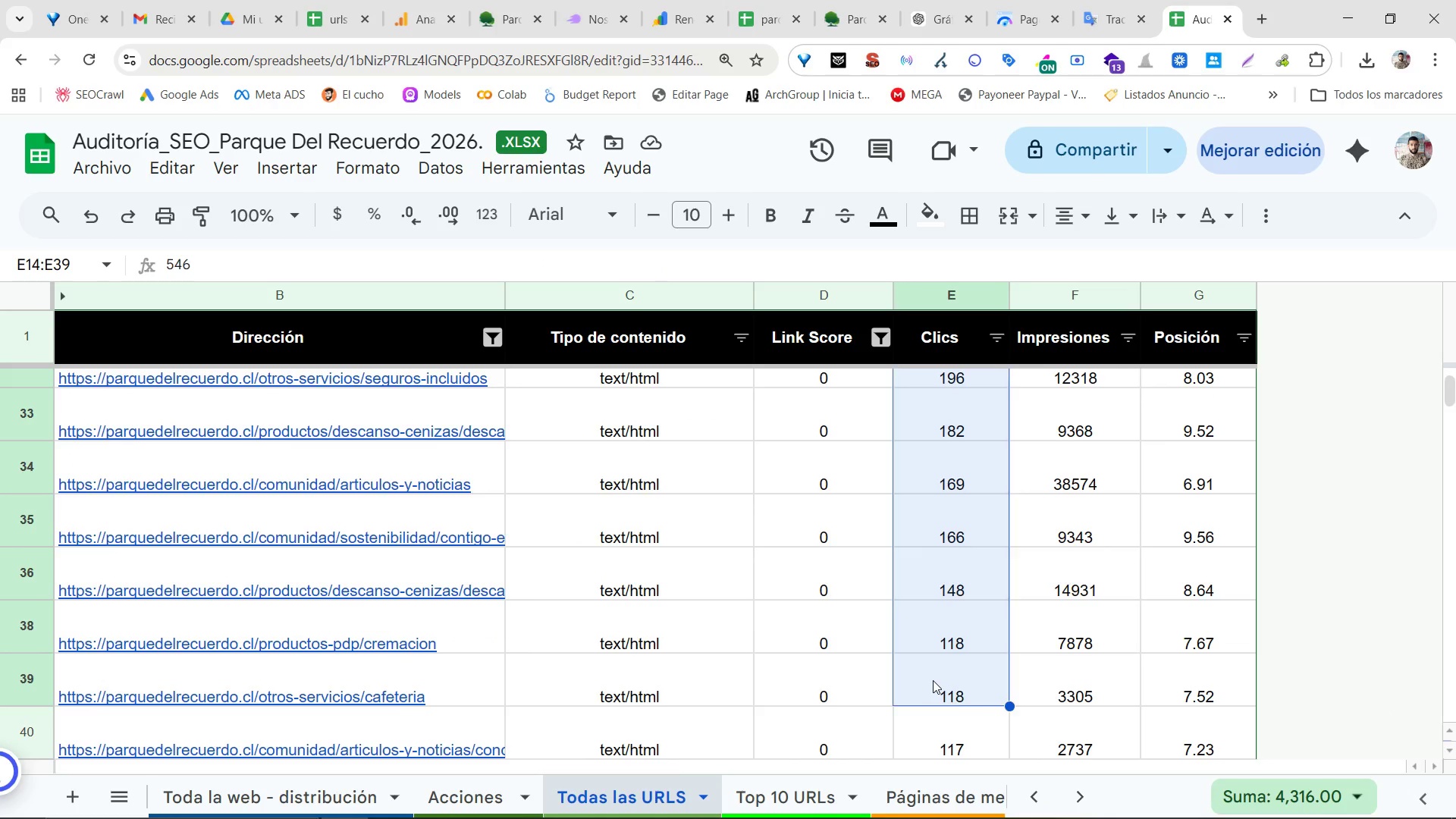 
key(Control+C)
 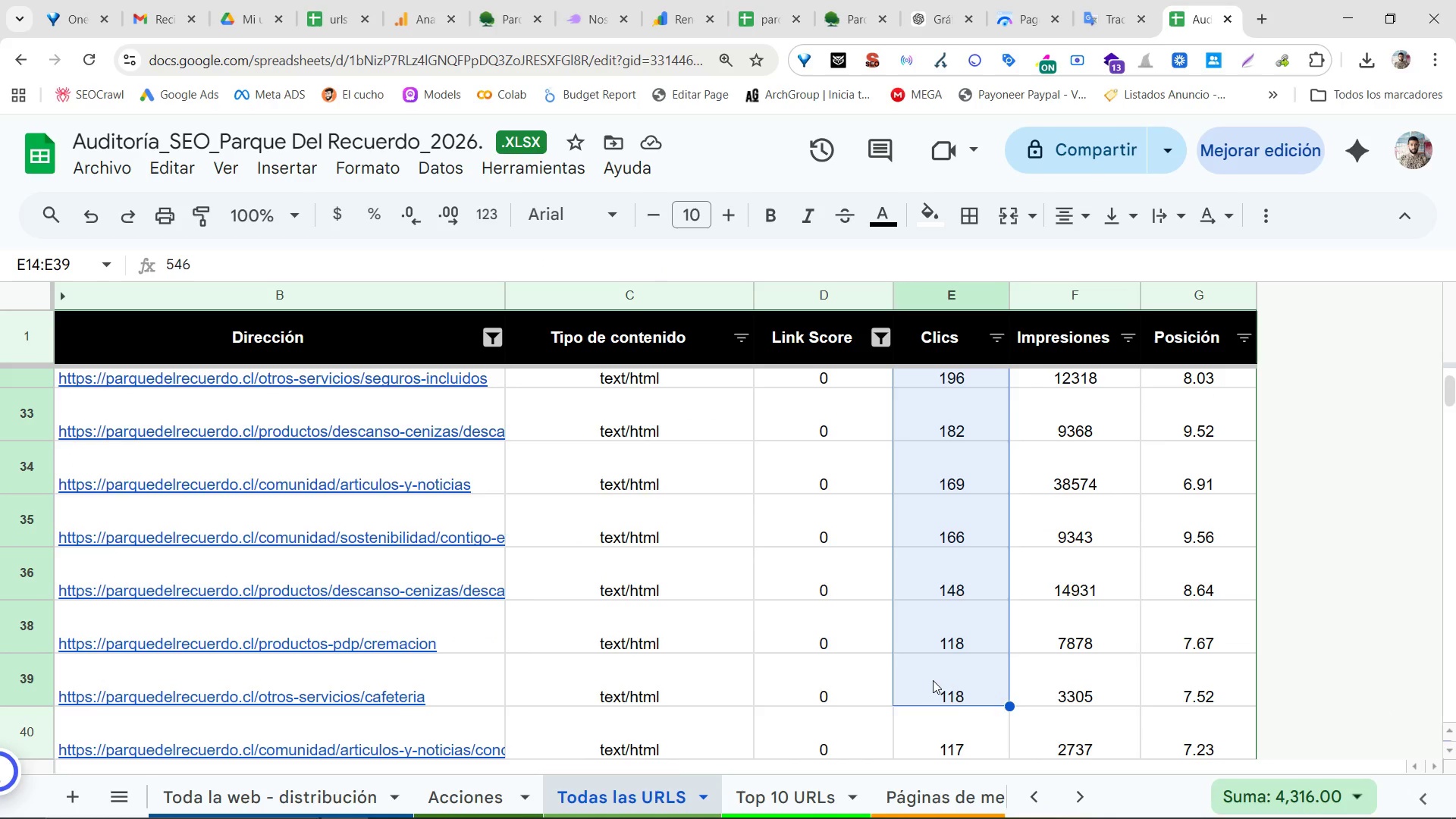 
key(Control+C)
 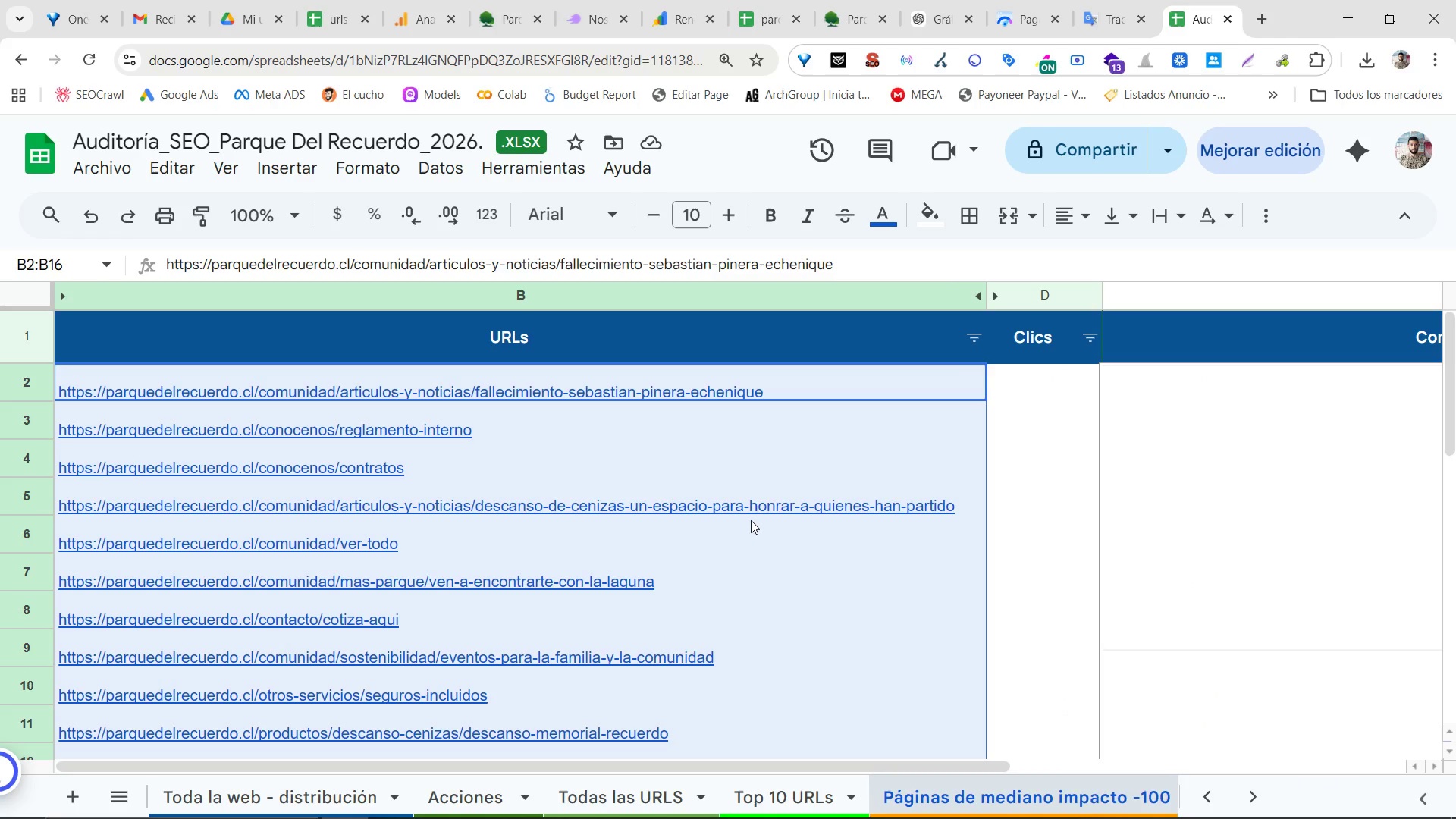 
left_click([1006, 377])
 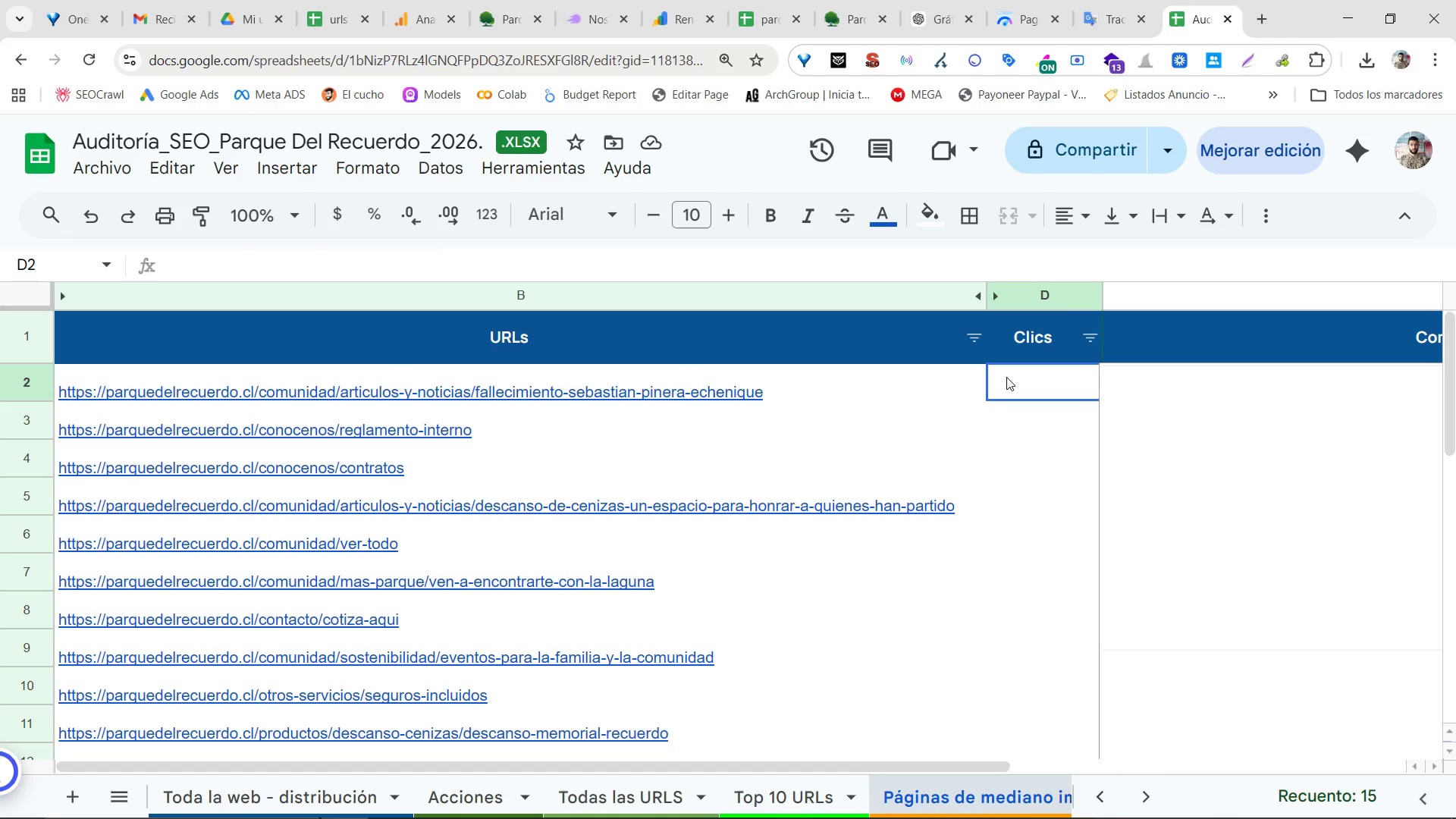 
key(Control+ControlLeft)
 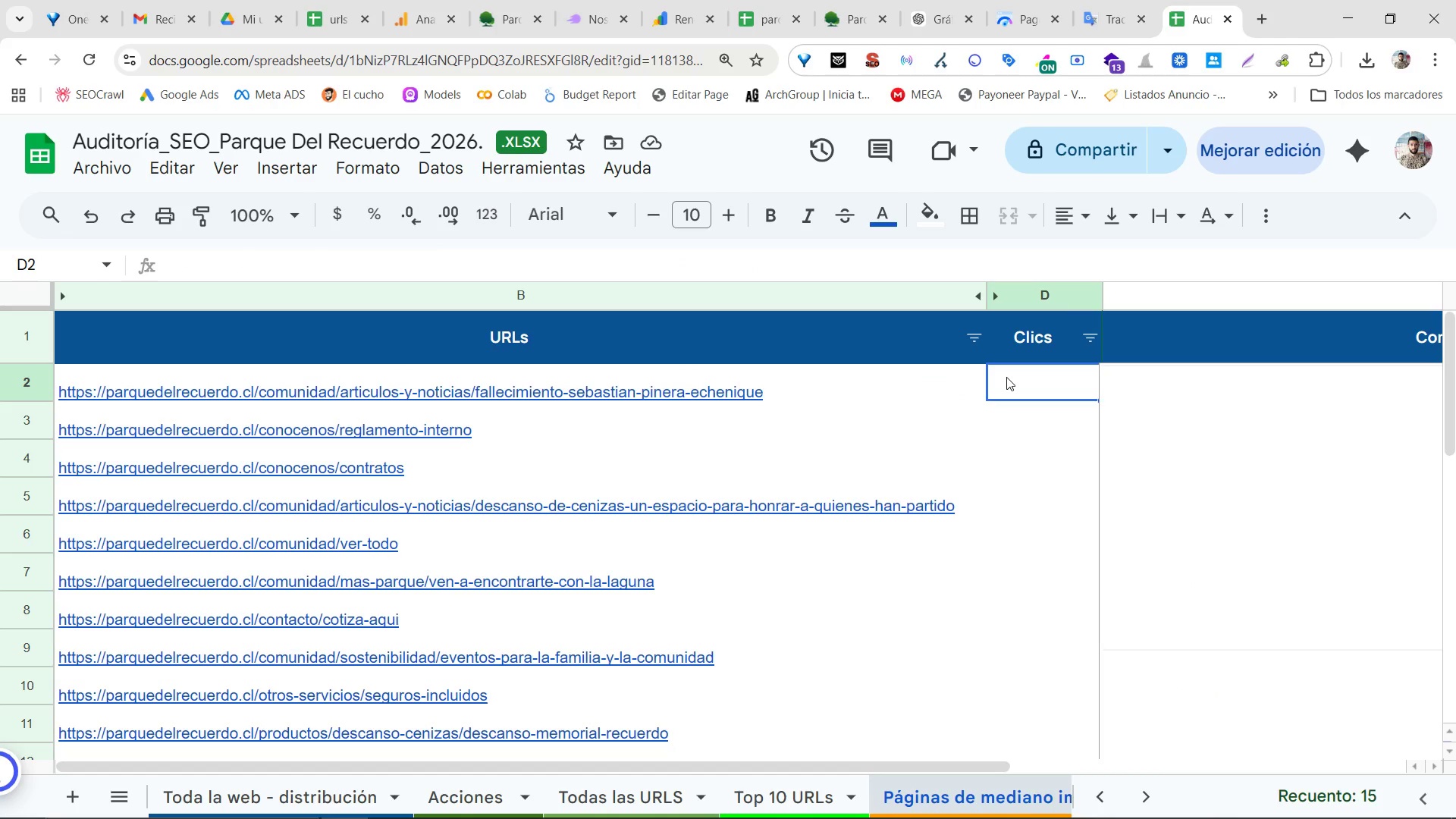 
scroll: coordinate [890, 421], scroll_direction: up, amount: 5.0
 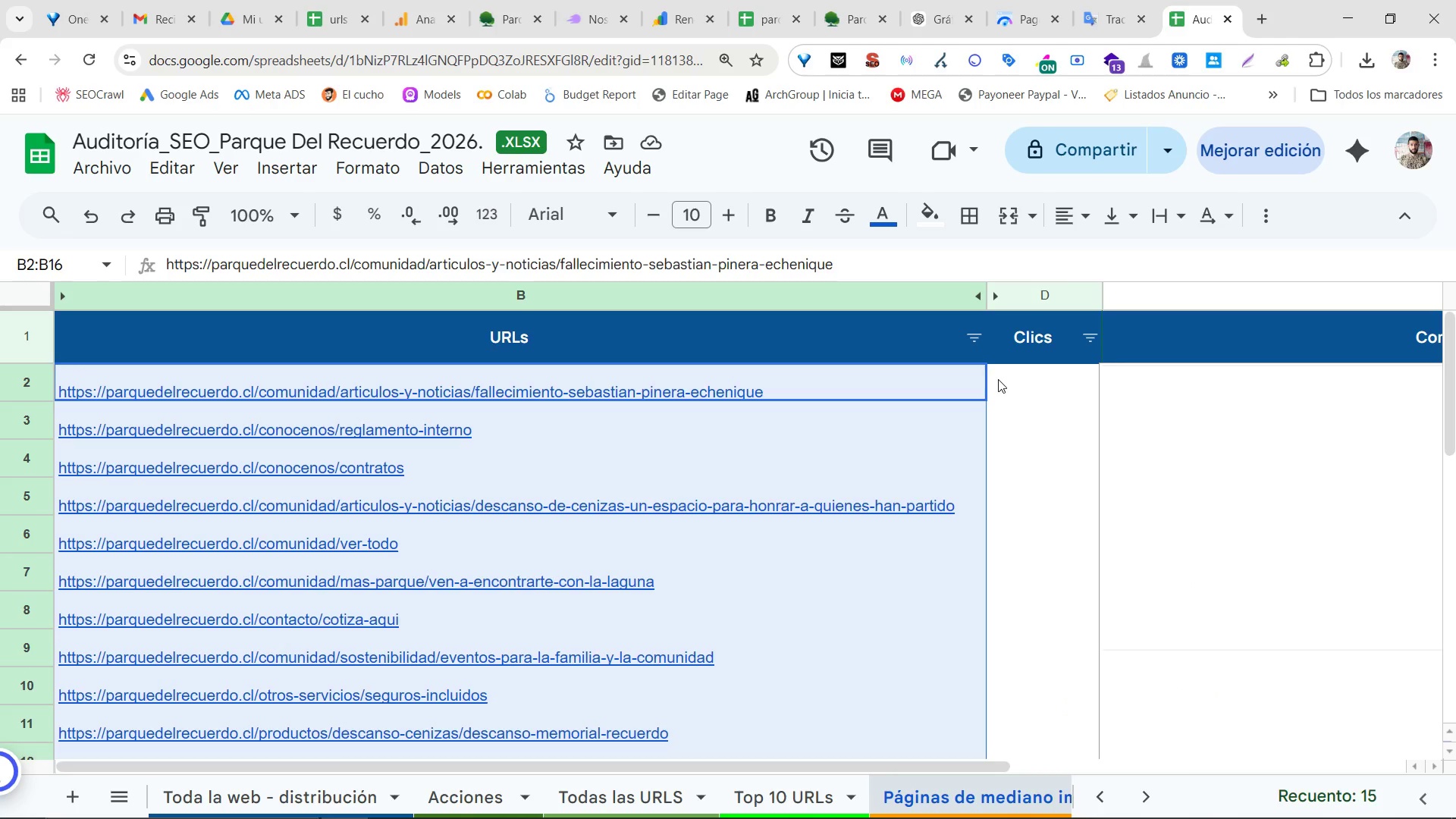 
key(Control+V)
 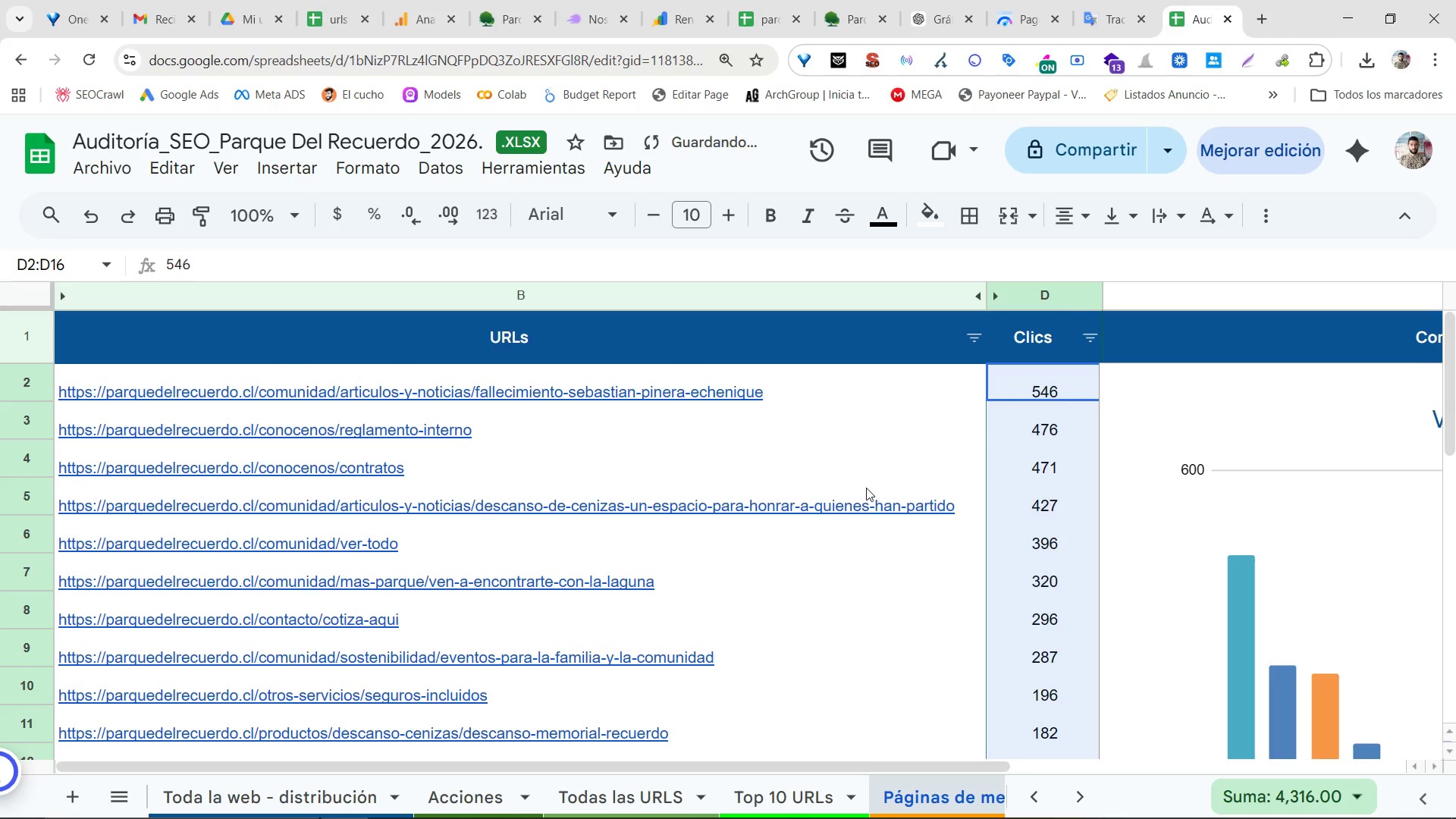 
scroll: coordinate [853, 481], scroll_direction: down, amount: 6.0
 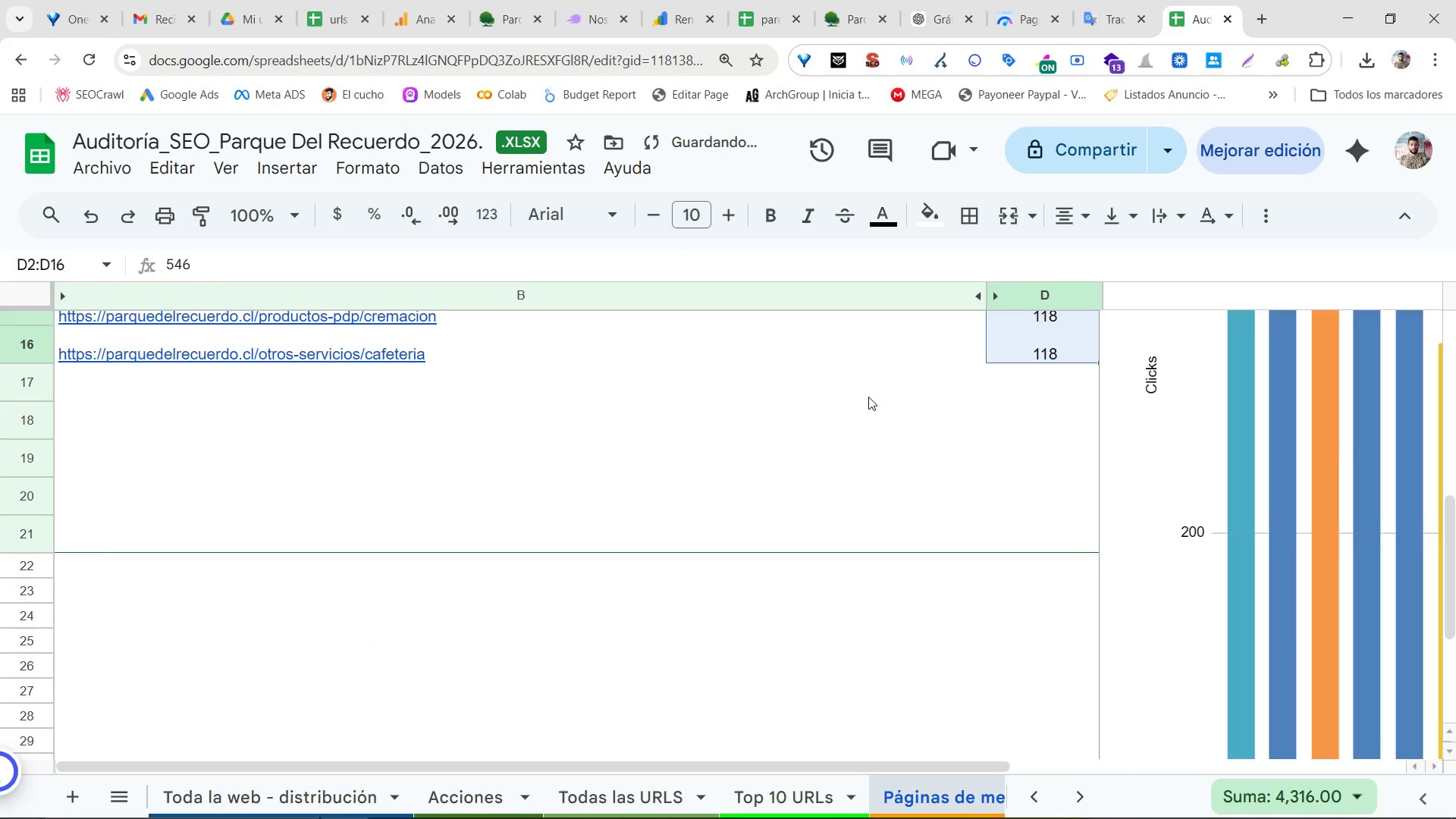 
left_click([479, 349])
 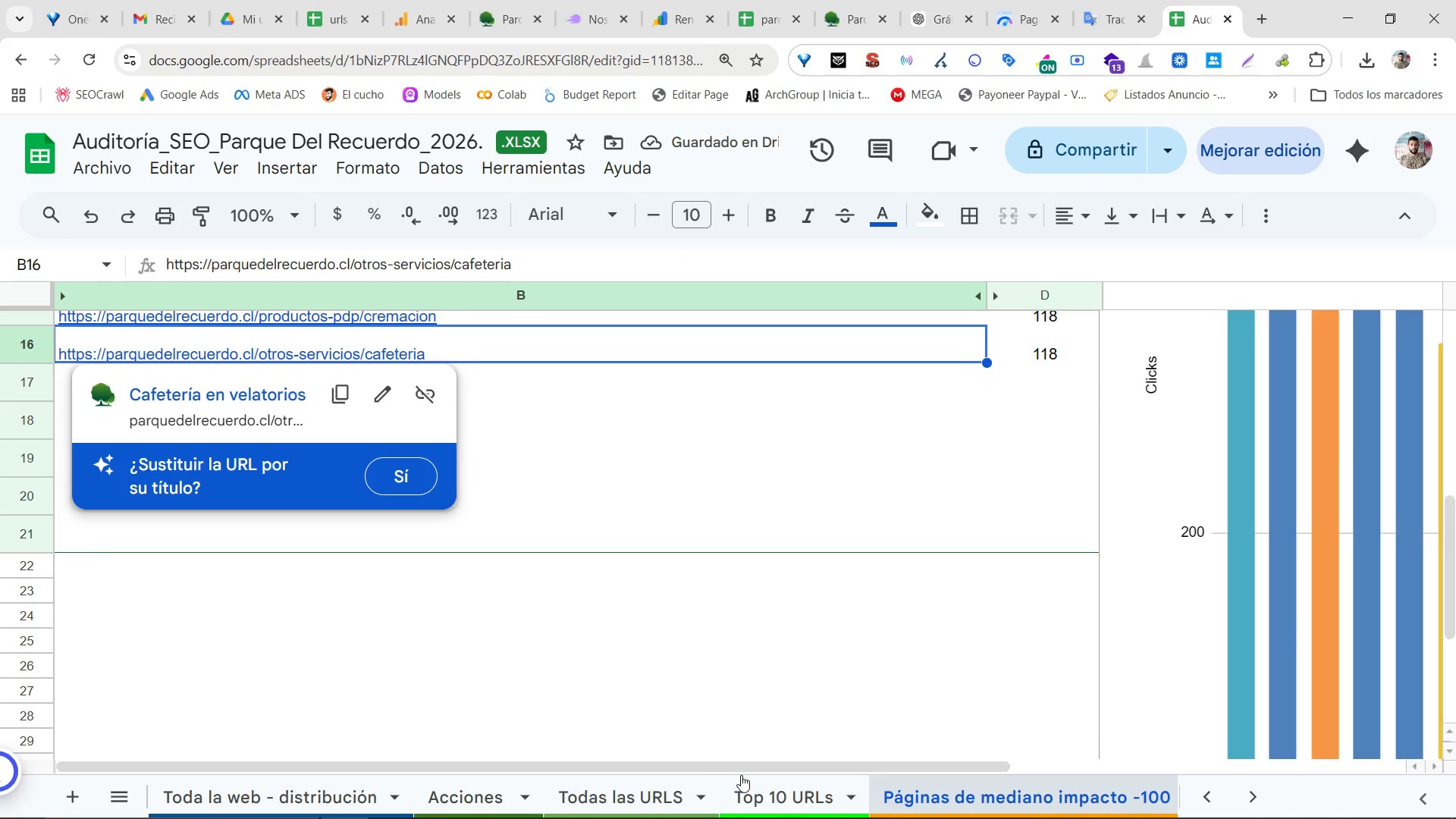 
left_click([647, 780])
 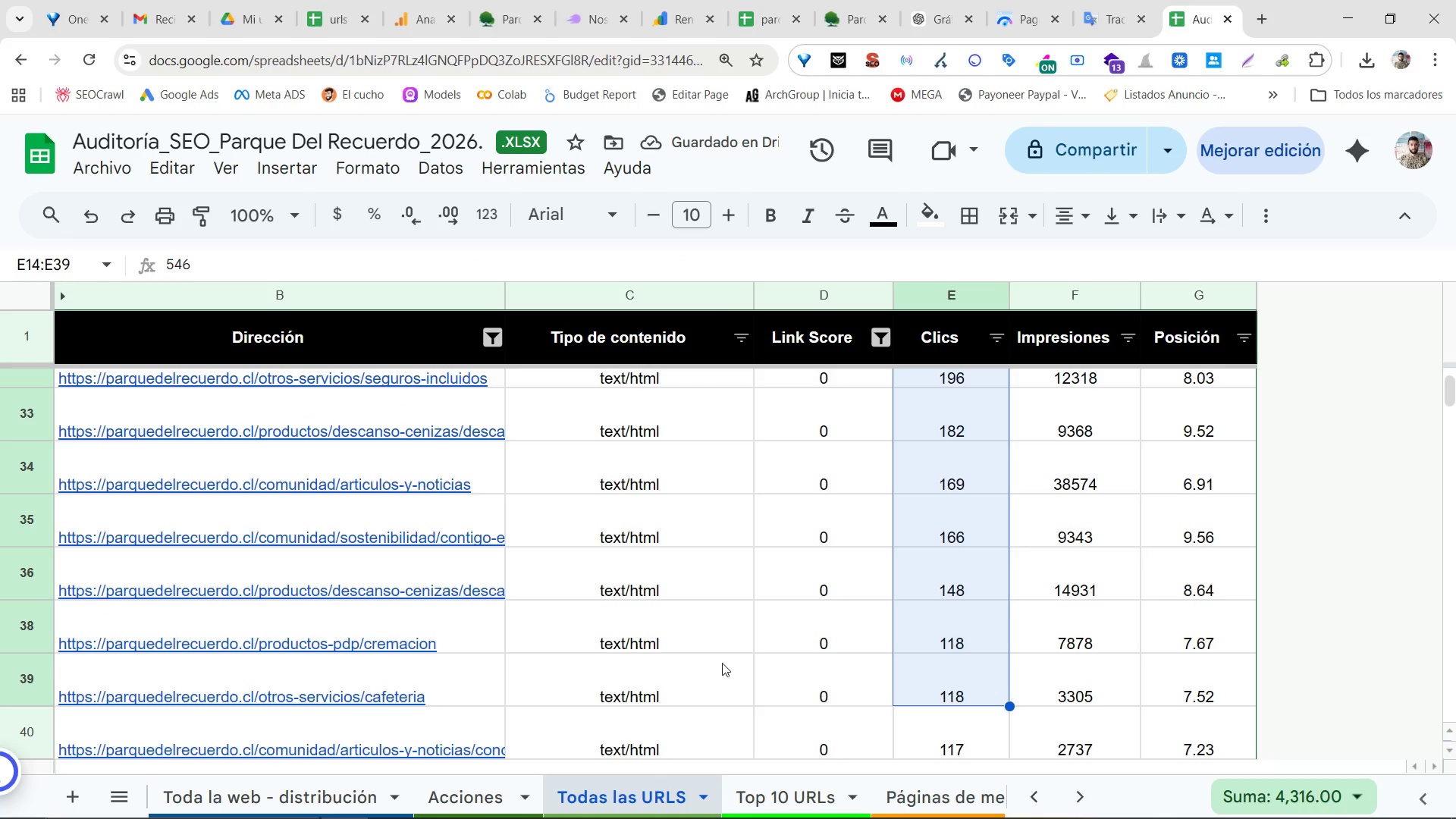 
scroll: coordinate [820, 626], scroll_direction: down, amount: 3.0
 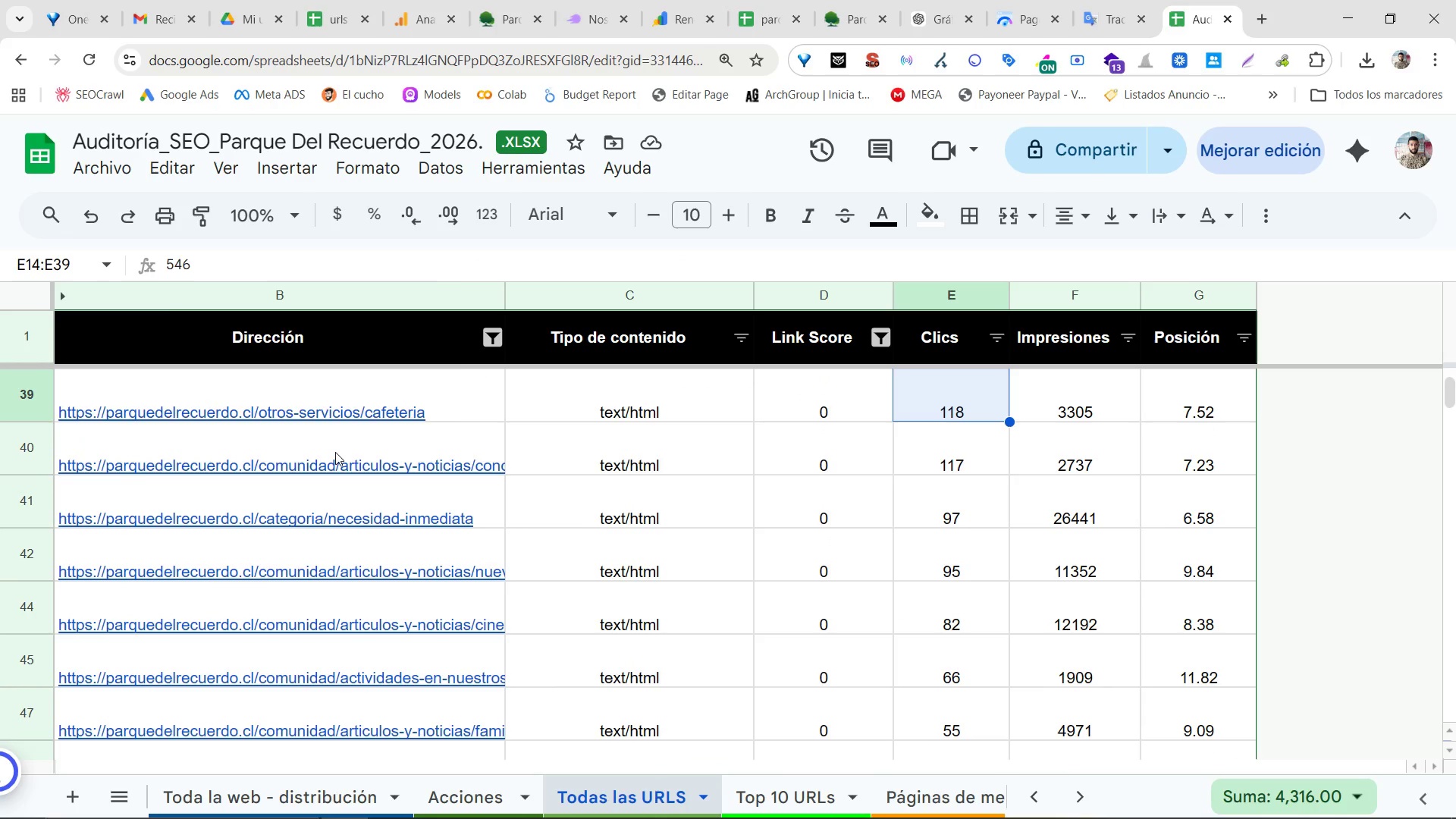 
left_click_drag(start_coordinate=[335, 452], to_coordinate=[357, 443])
 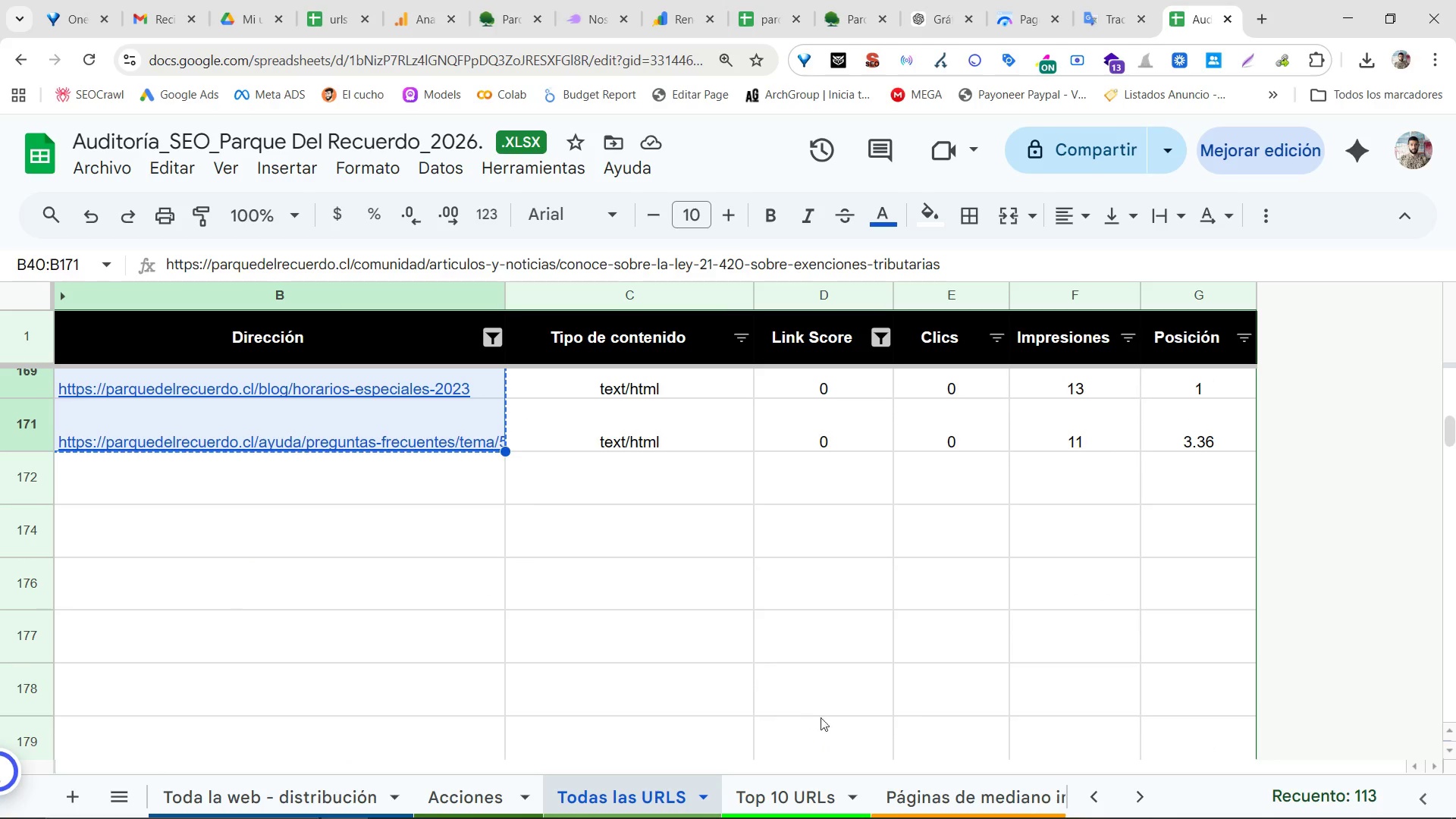 
scroll: coordinate [359, 468], scroll_direction: up, amount: 2.0
 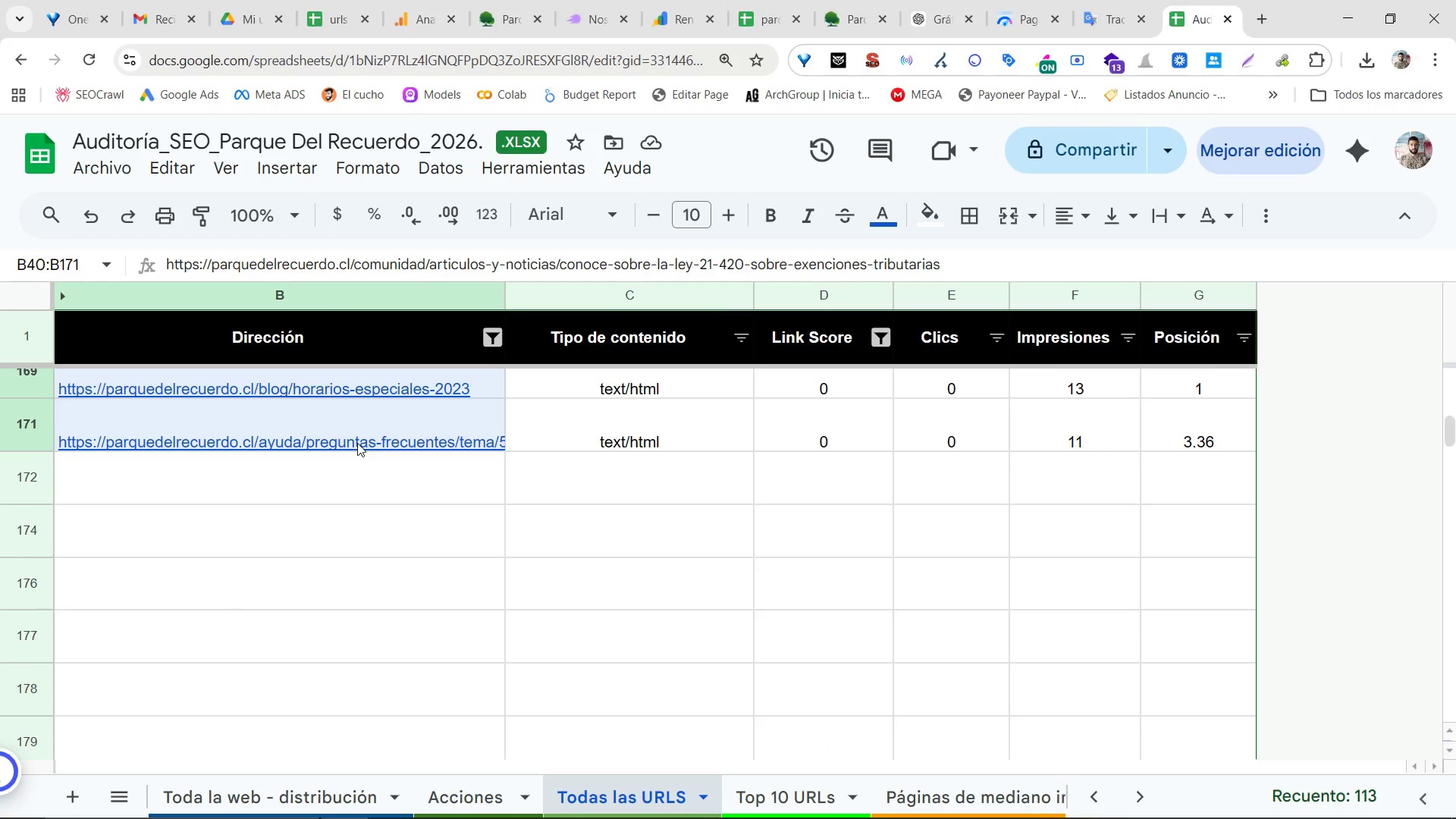 
key(Control+C)
 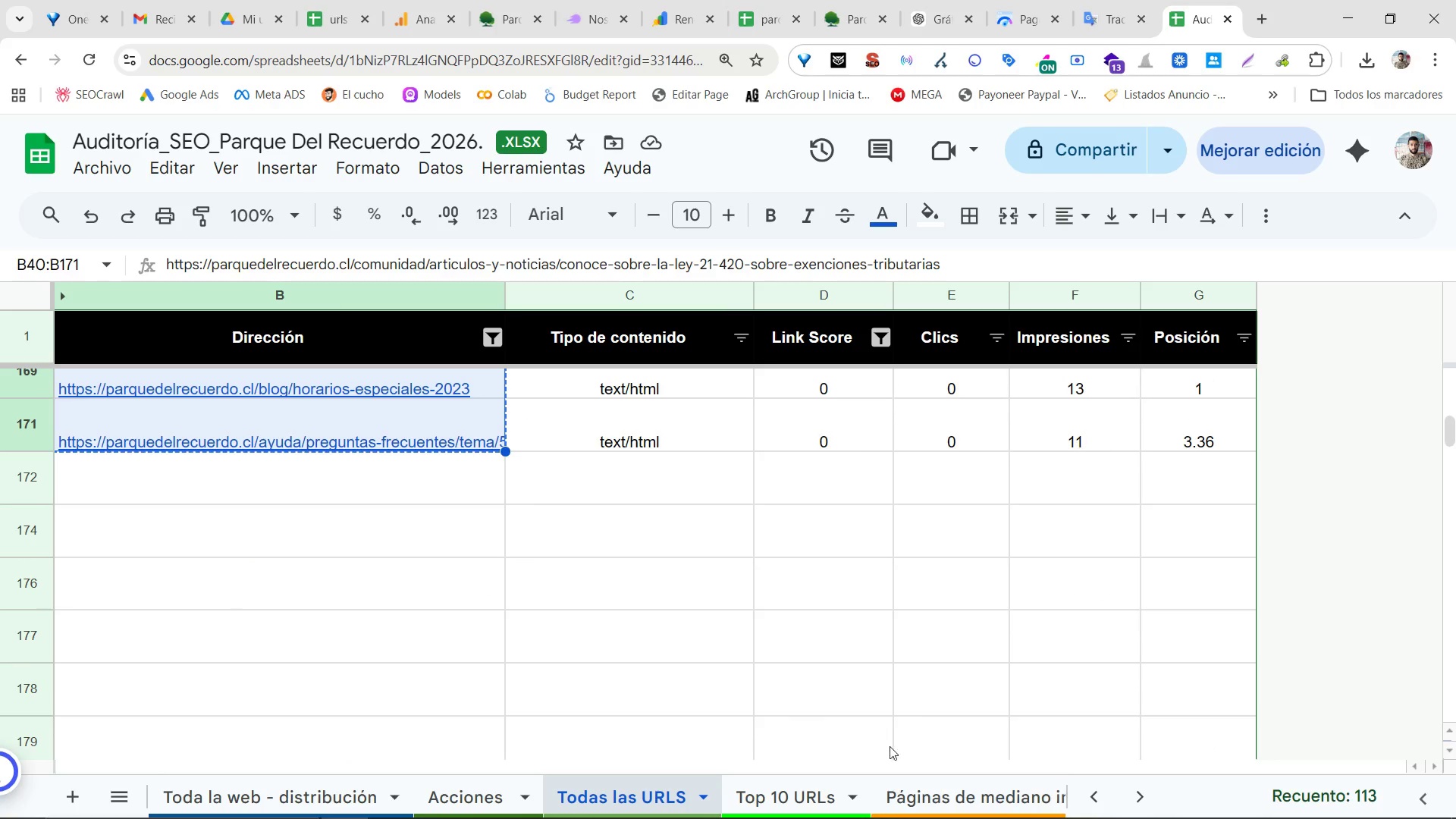 
left_click([929, 776])
 